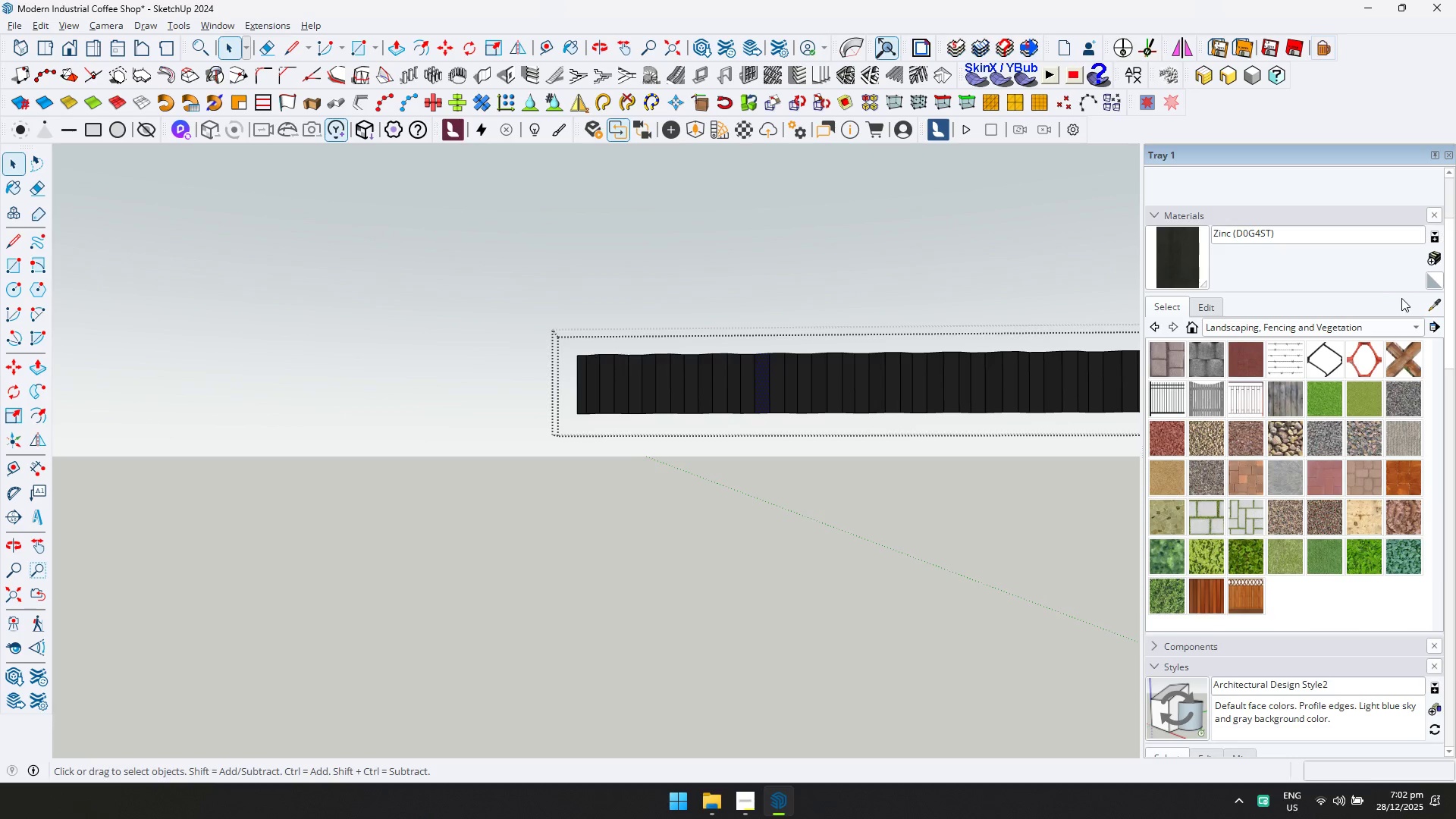 
double_click([1109, 360])
 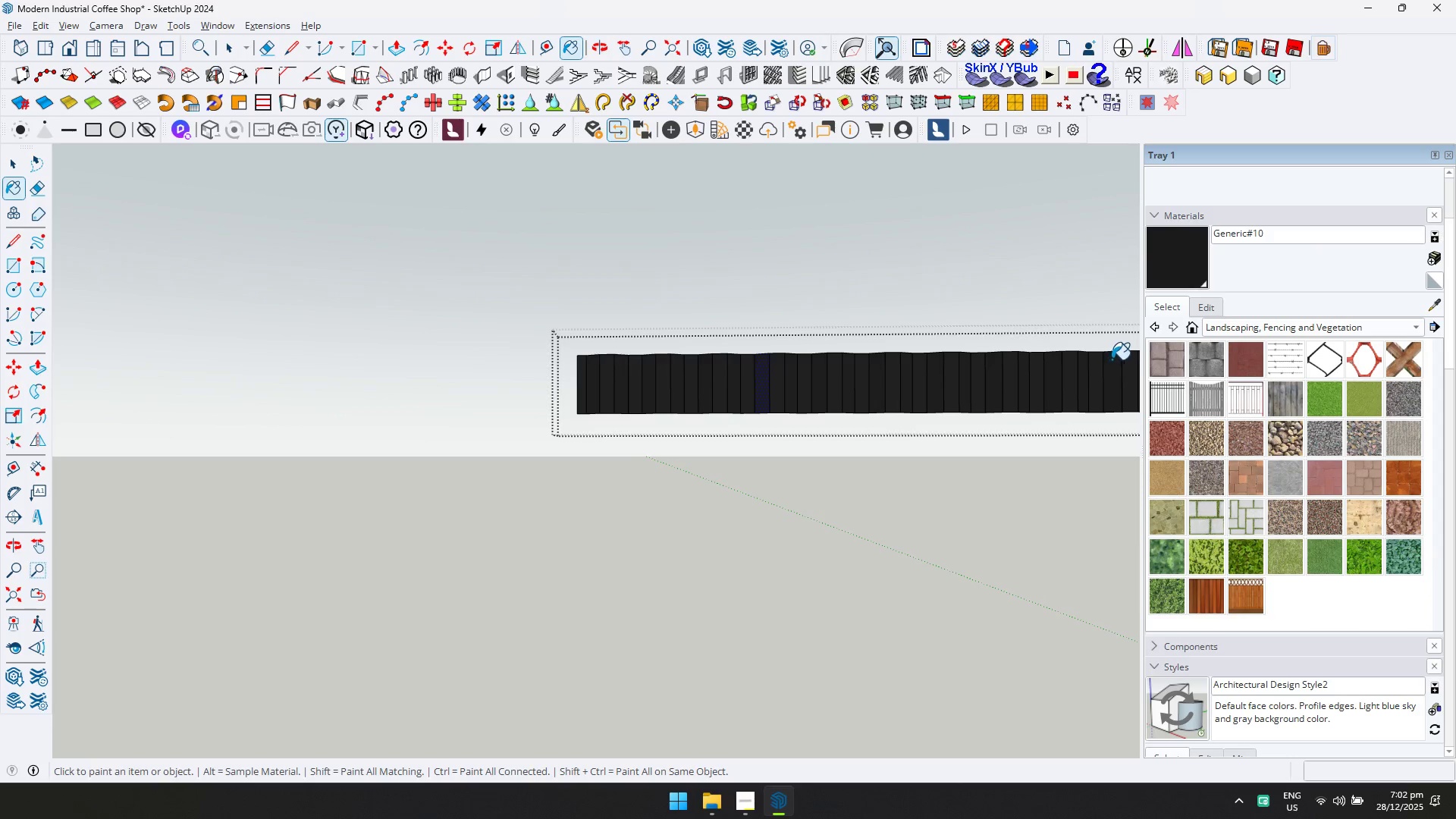 
key(Space)
 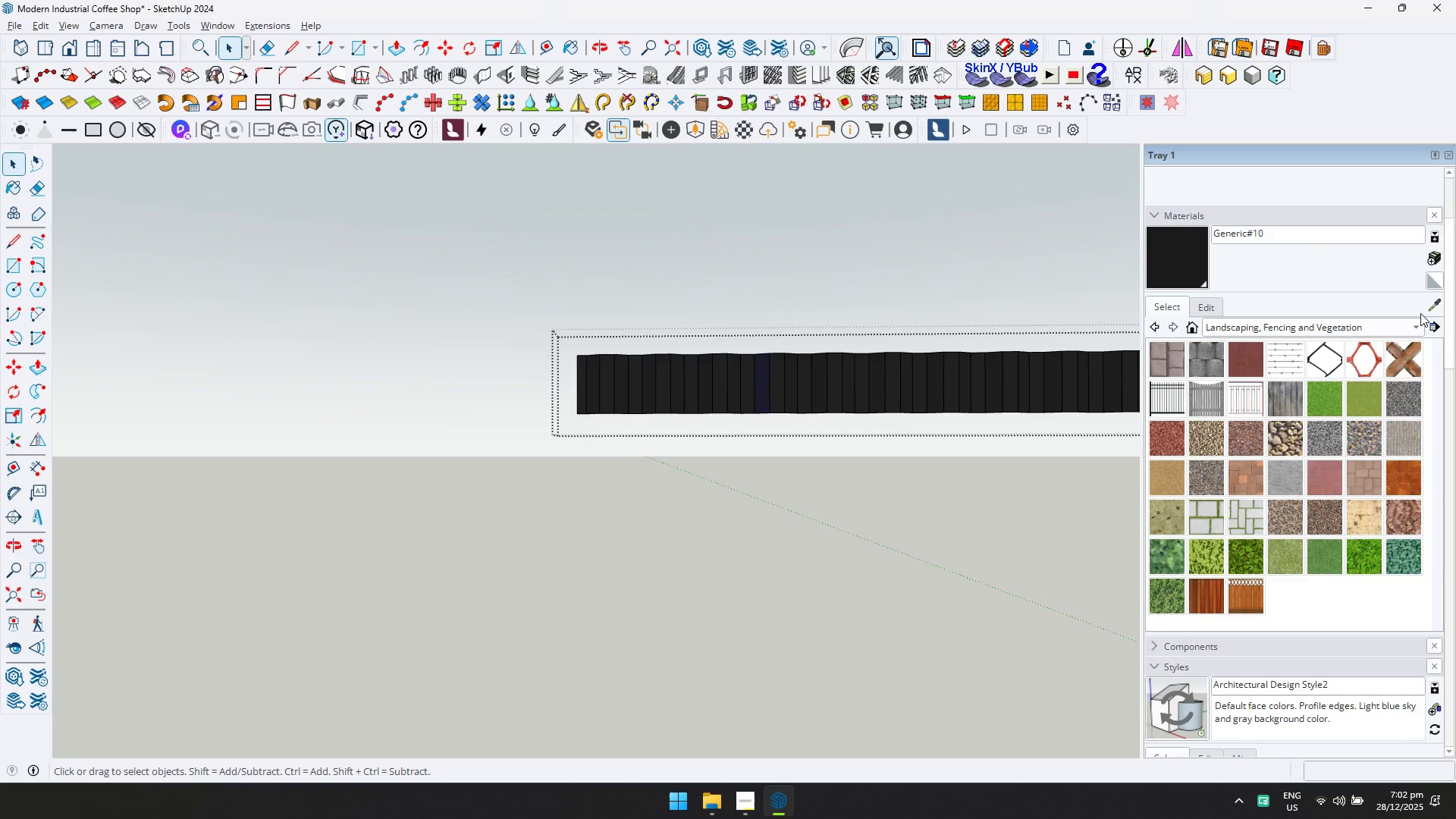 
left_click([1430, 304])
 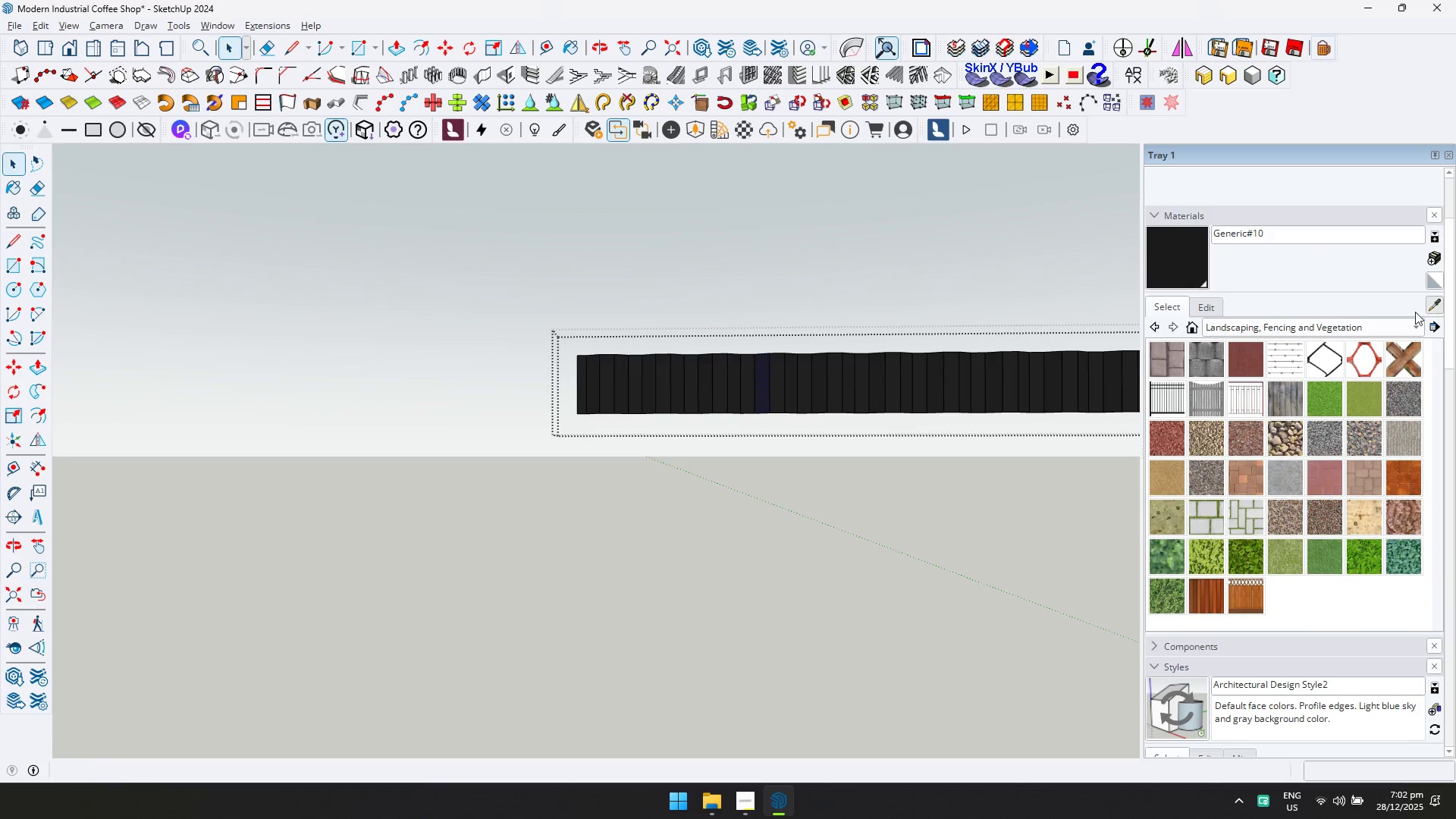 
key(D)
 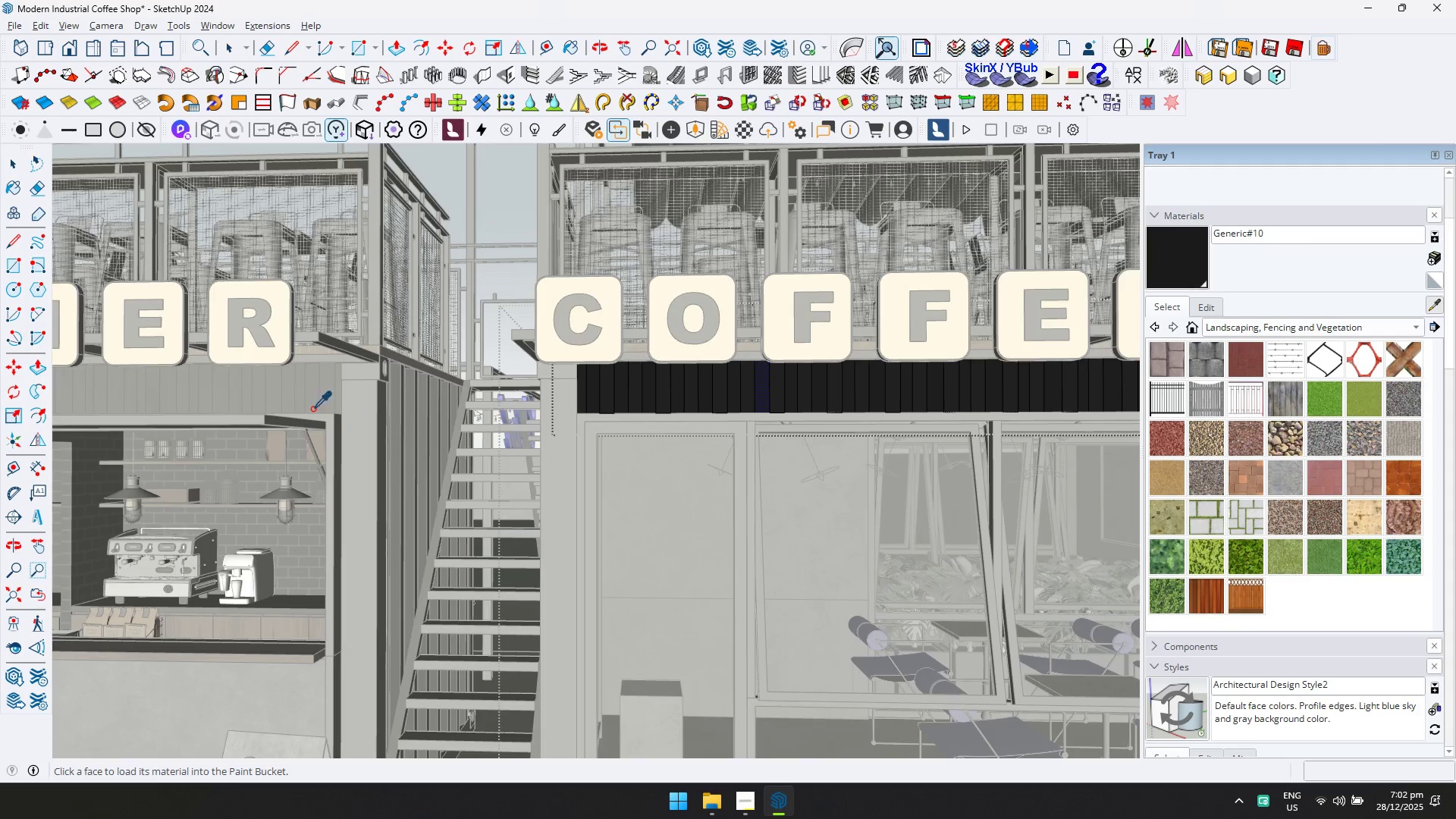 
left_click([292, 392])
 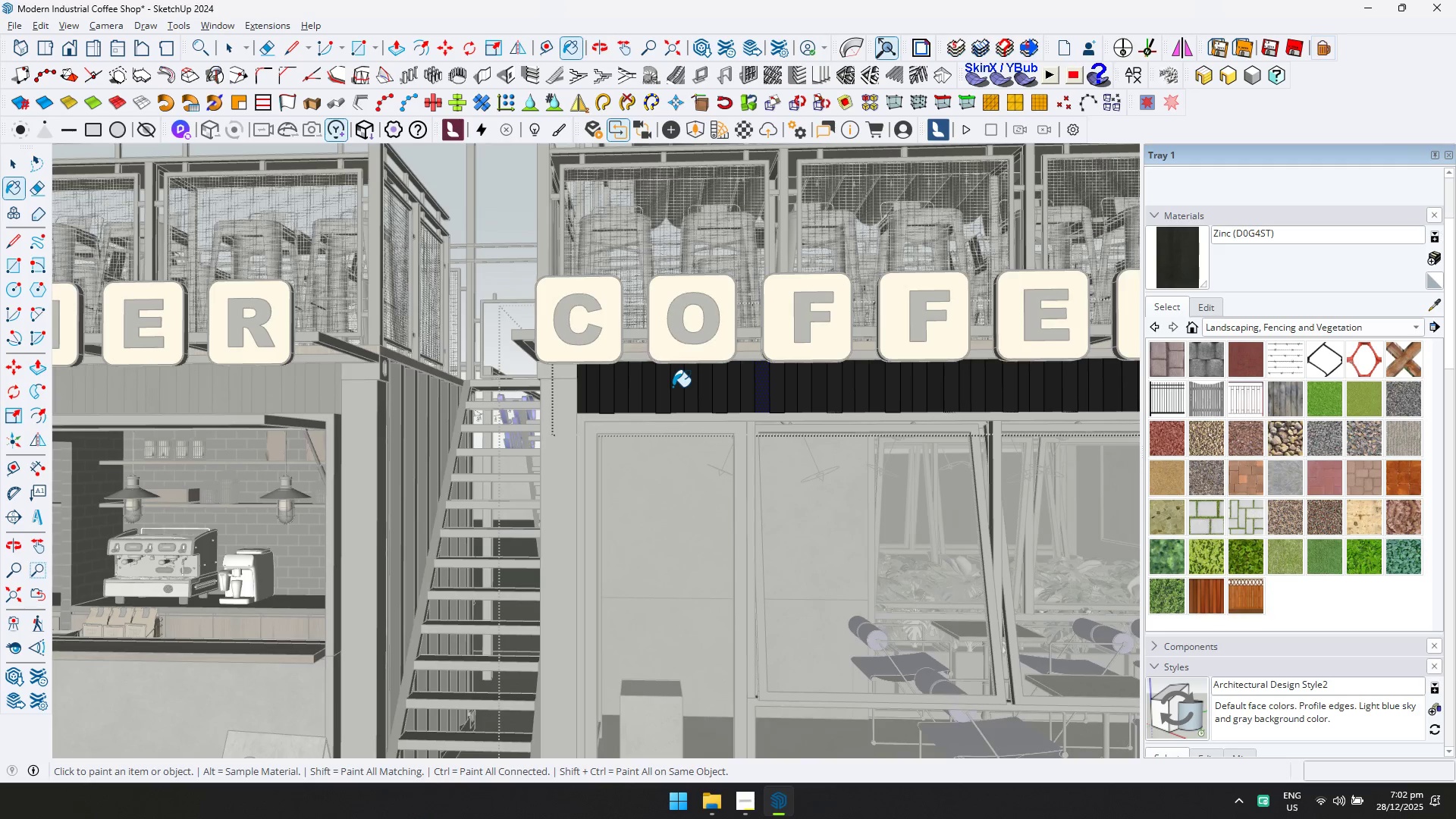 
key(Control+ControlLeft)
 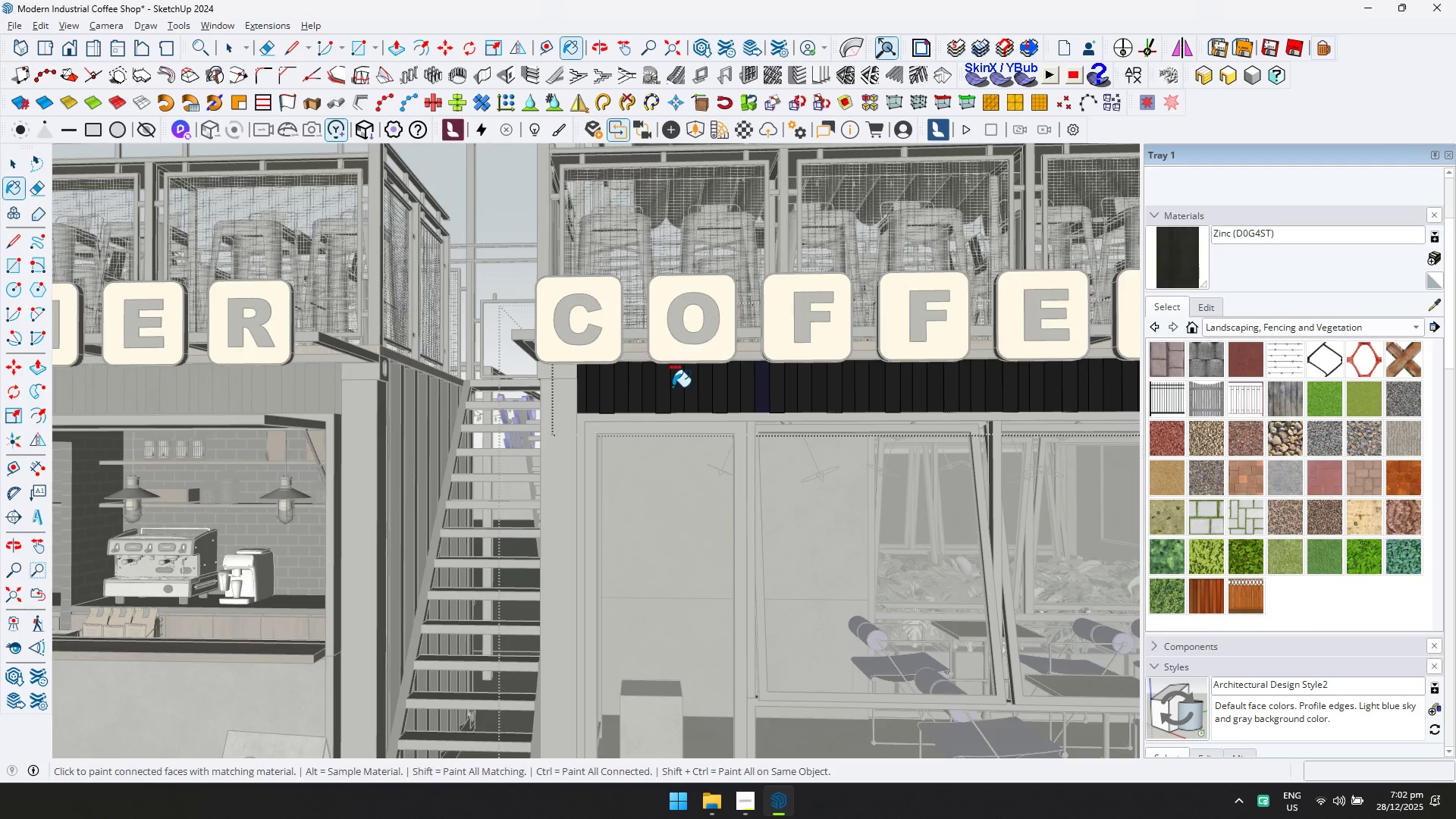 
key(Control+A)
 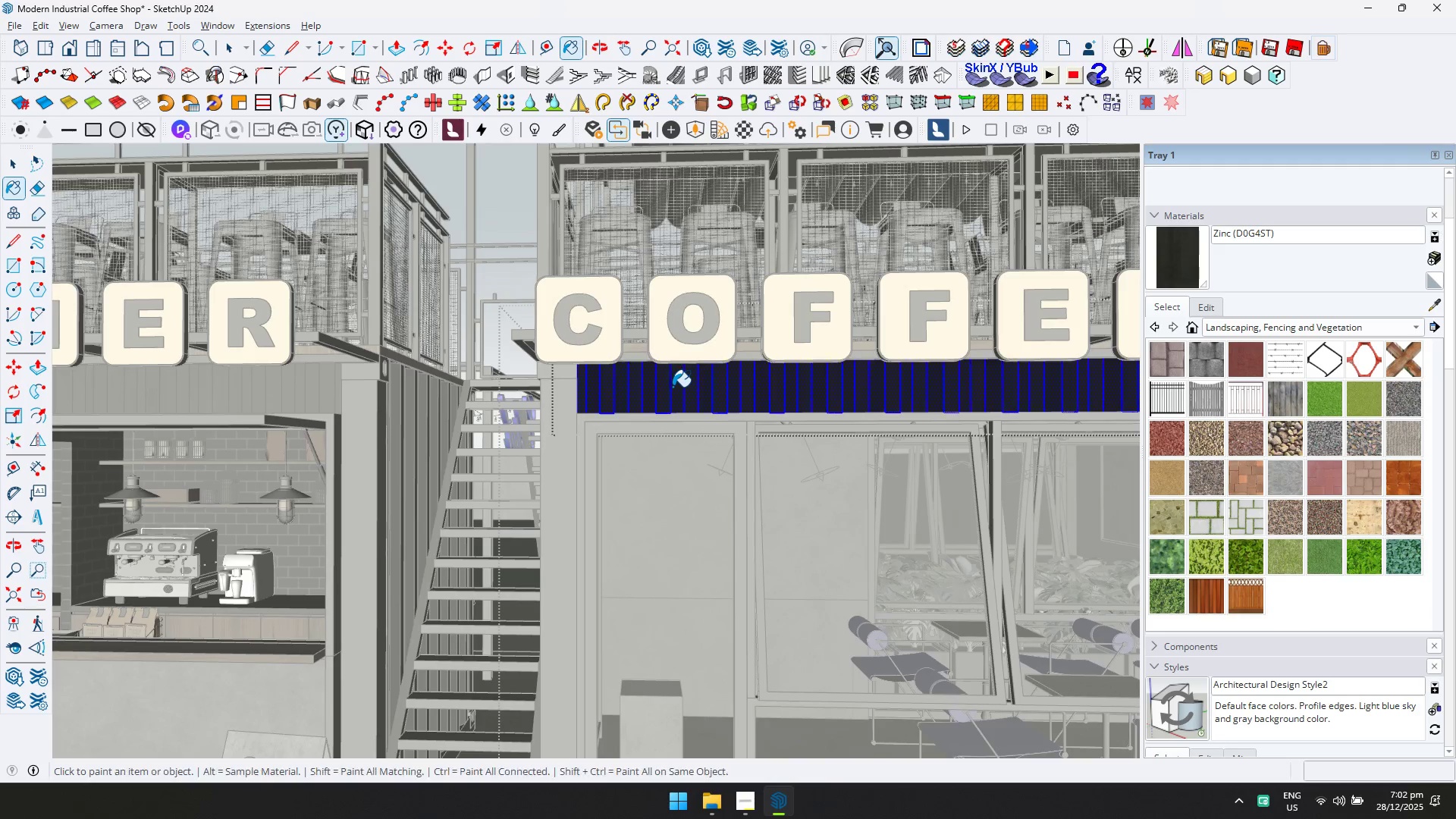 
left_click([673, 387])
 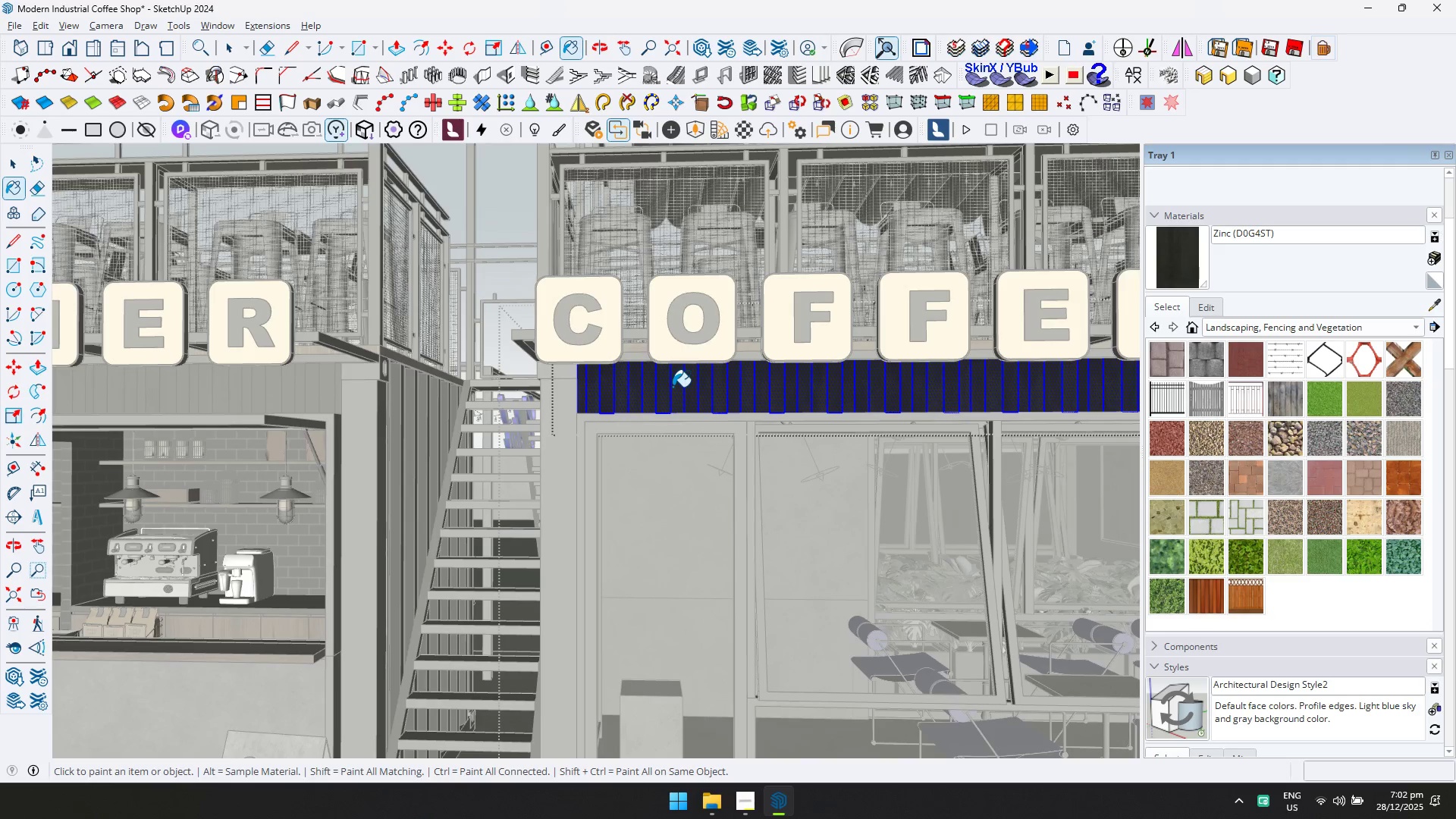 
key(Space)
 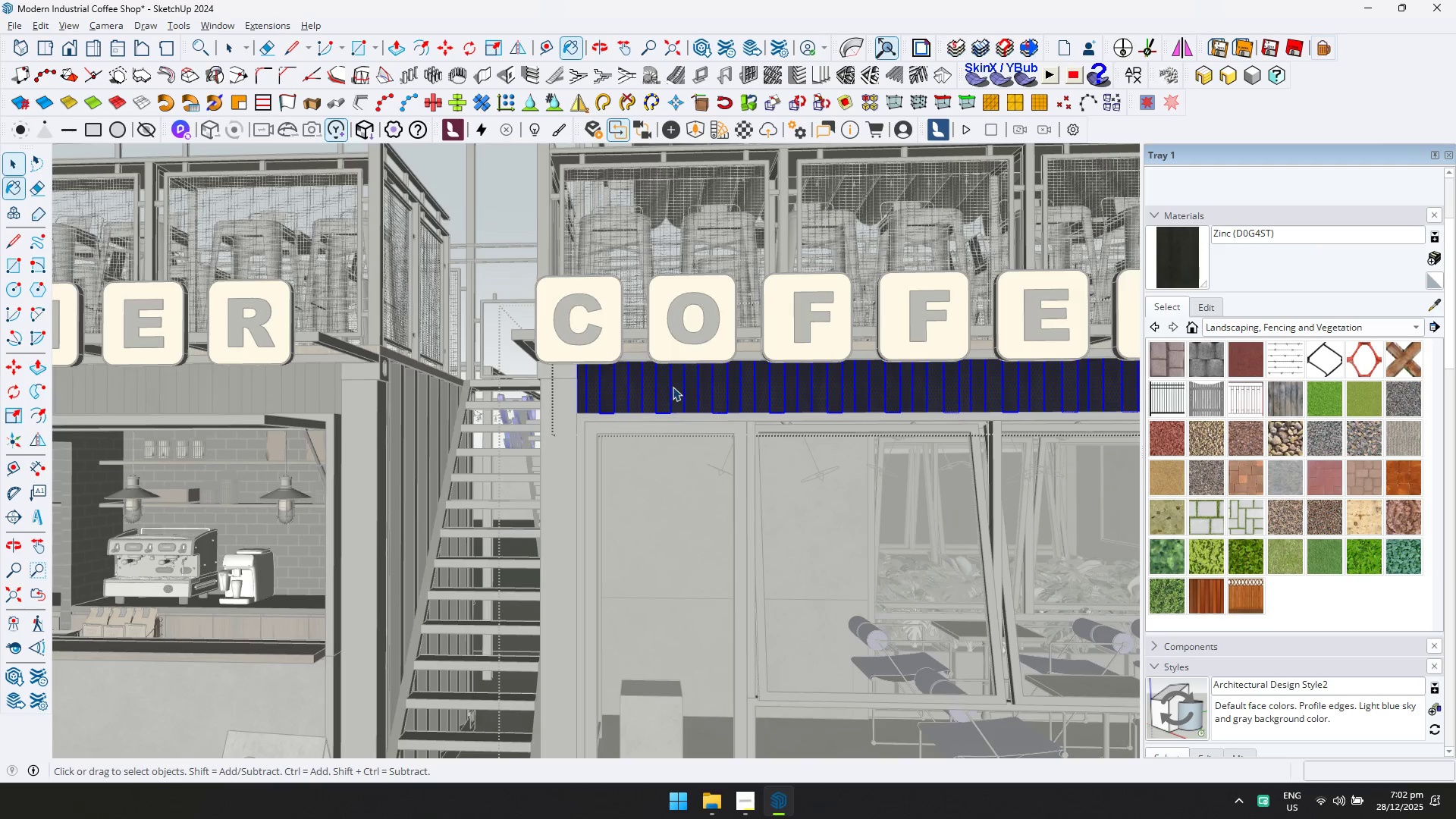 
key(Escape)
 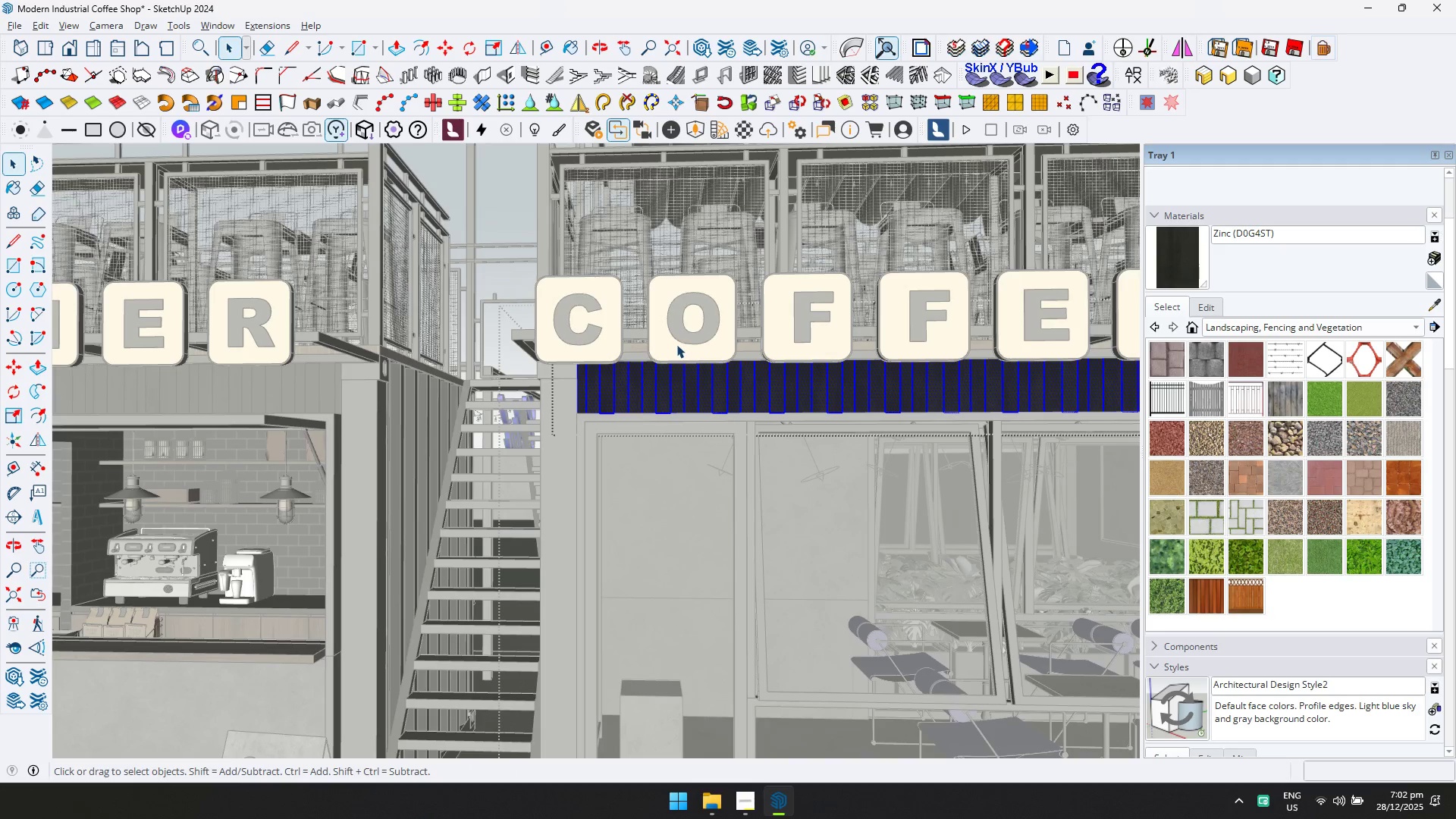 
key(Escape)
 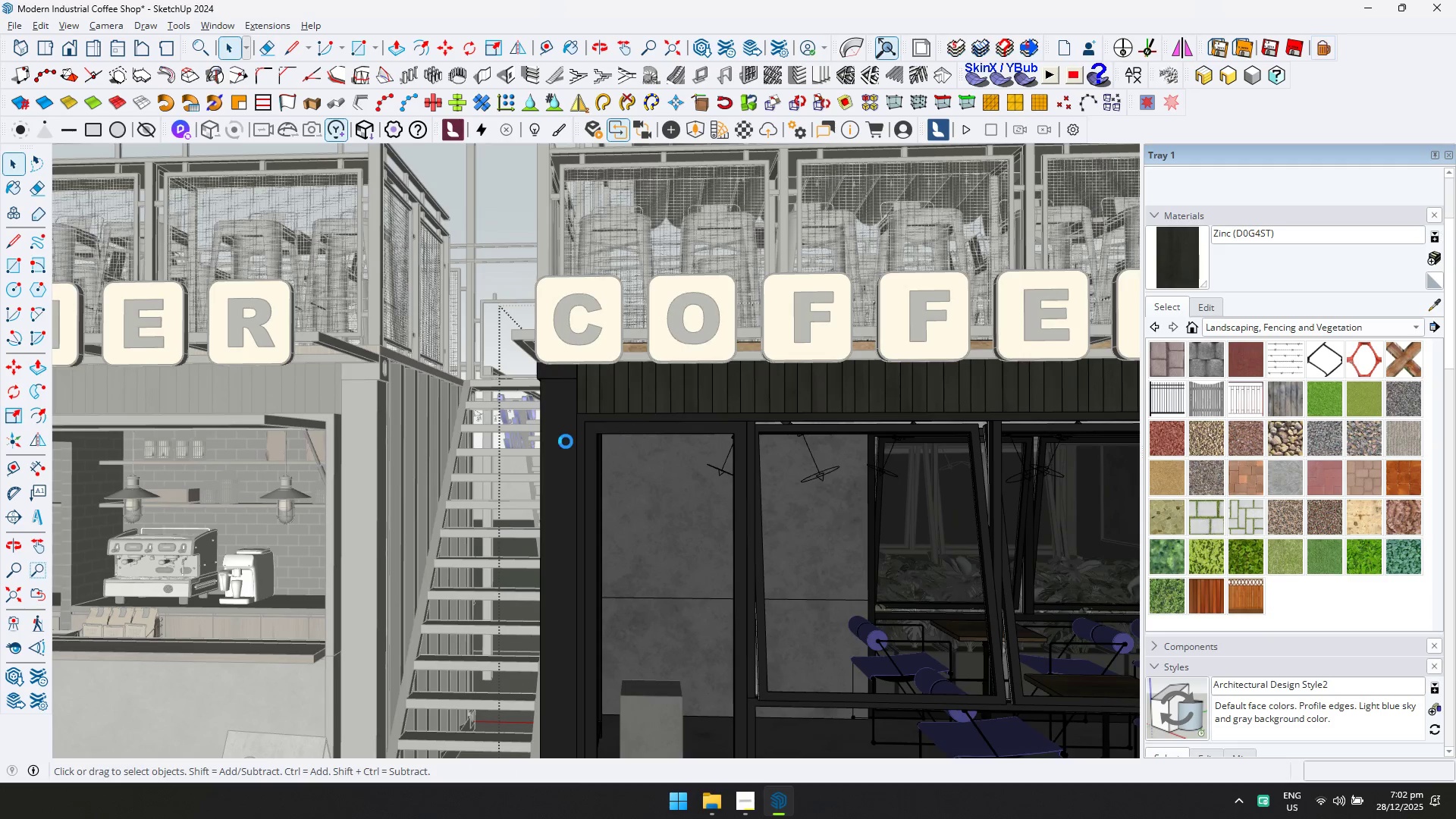 
key(Escape)
 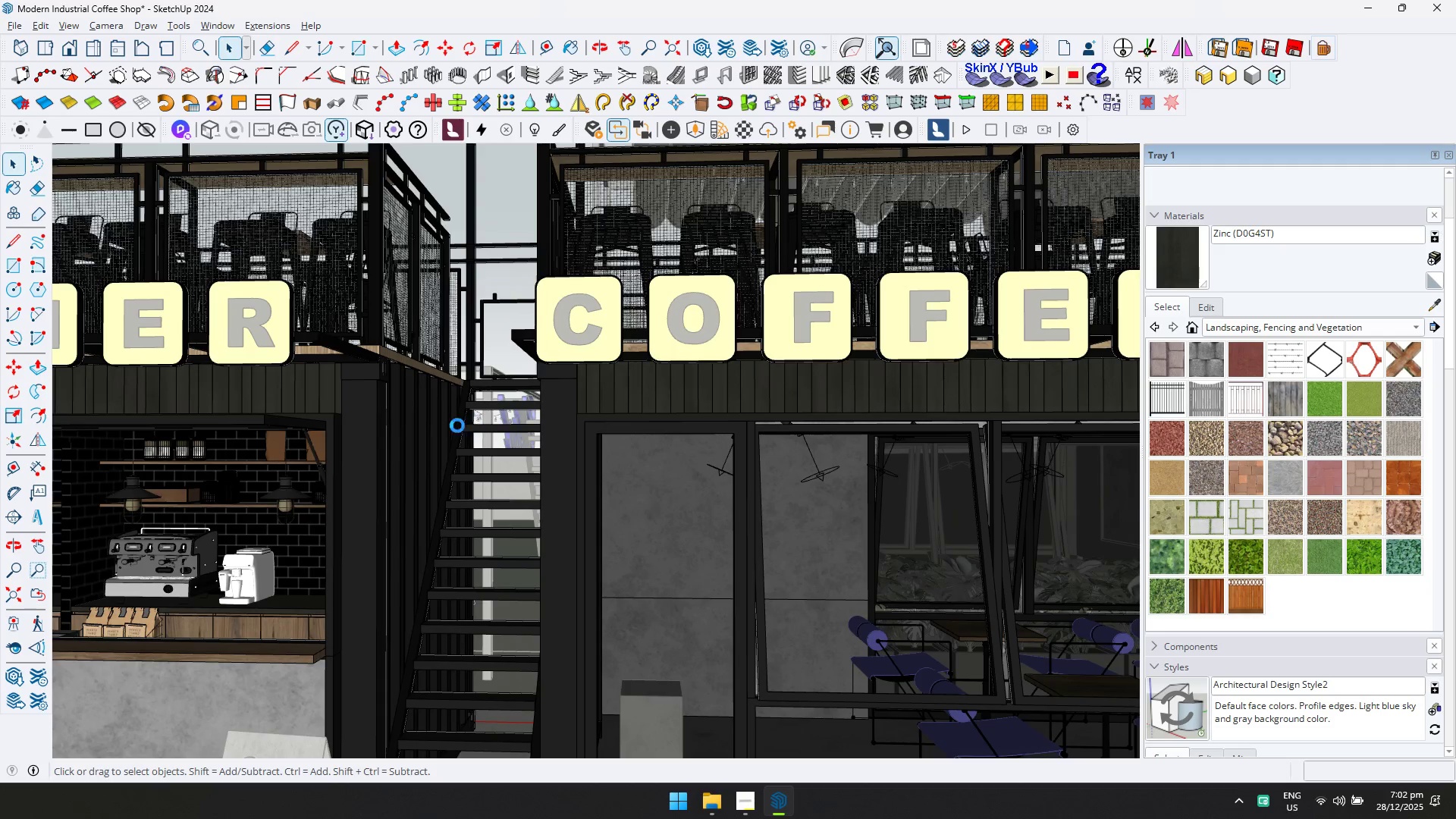 
scroll: coordinate [429, 426], scroll_direction: down, amount: 6.0
 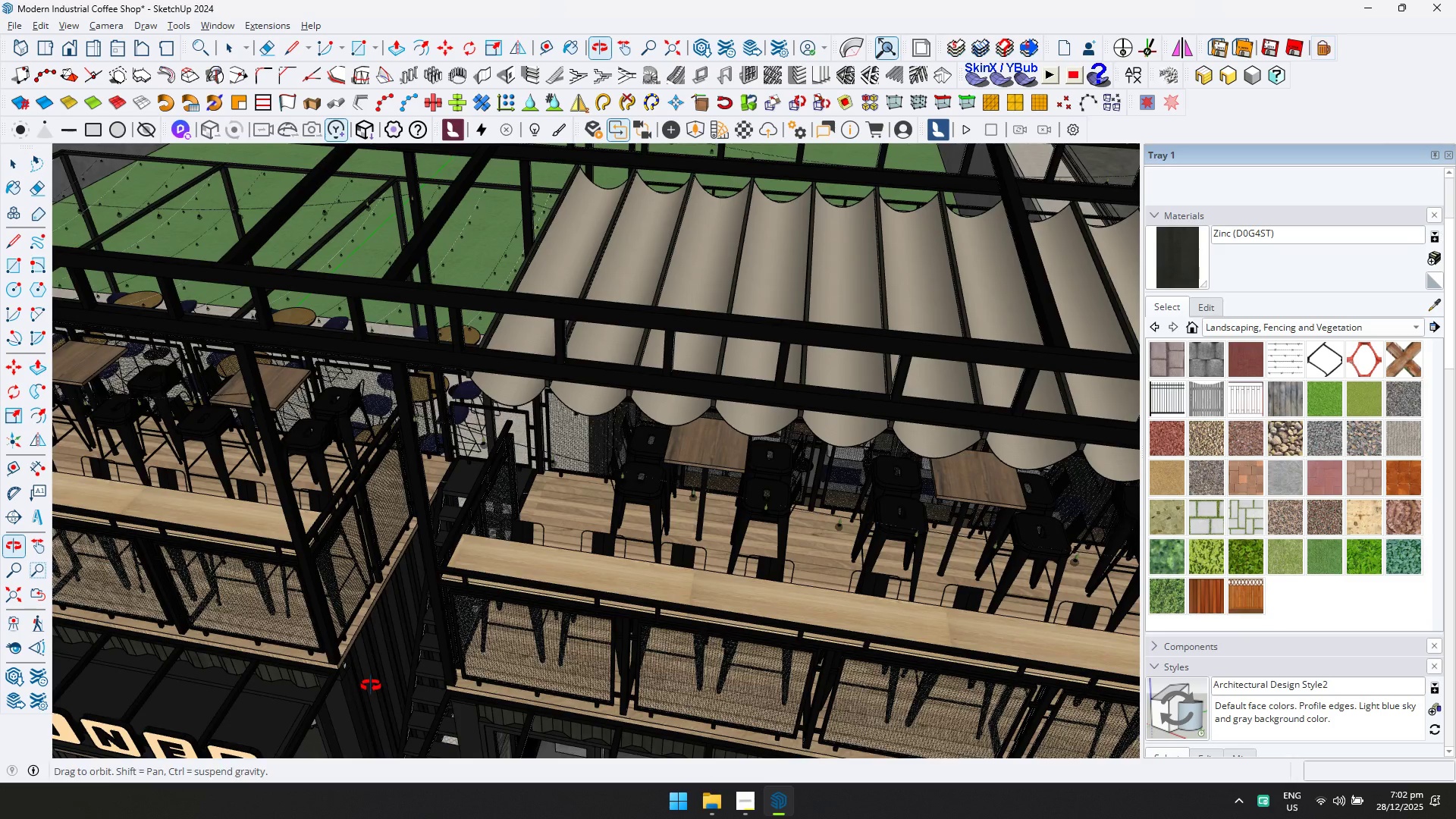 
scroll: coordinate [395, 637], scroll_direction: up, amount: 15.0
 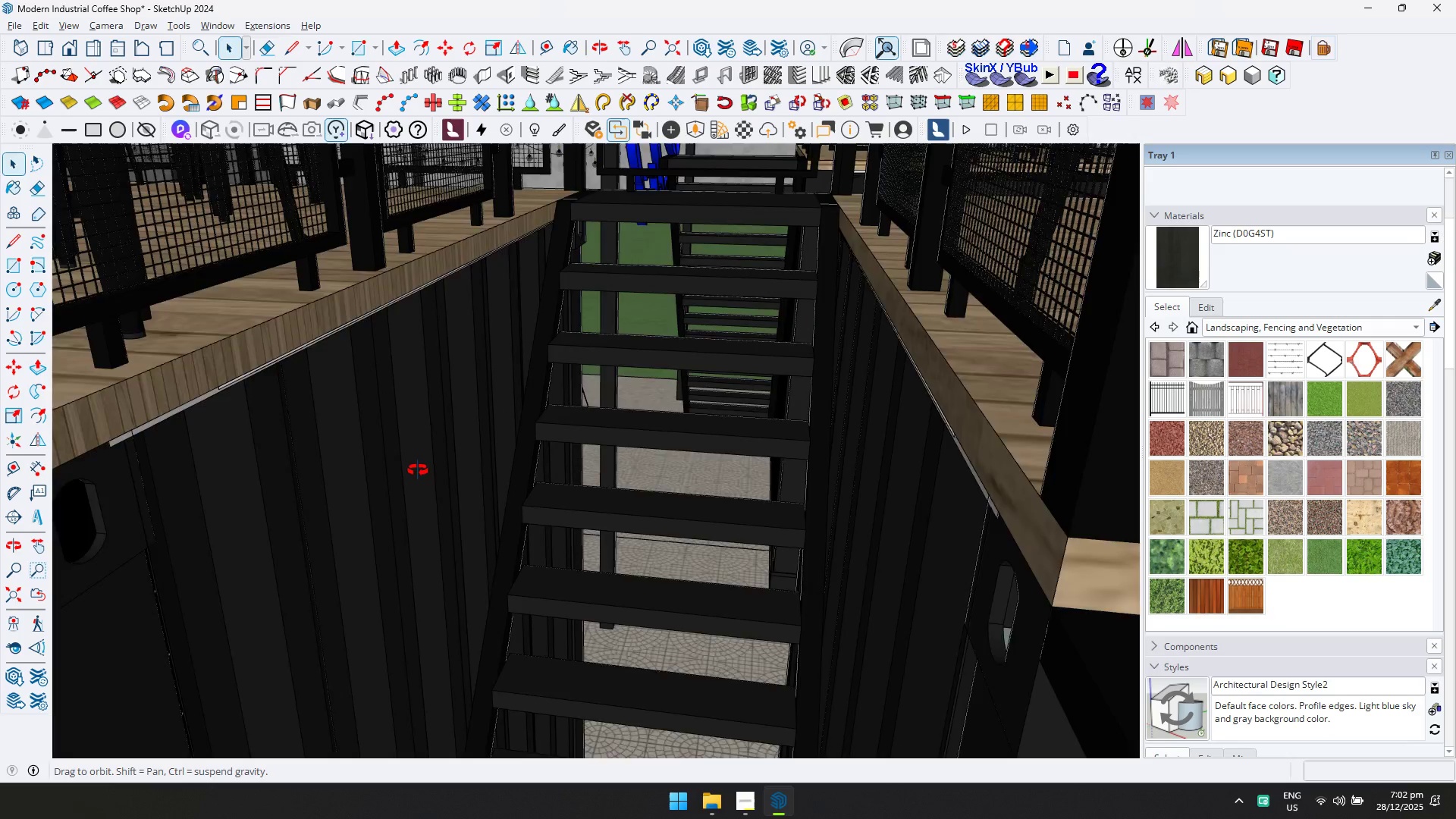 
double_click([416, 442])
 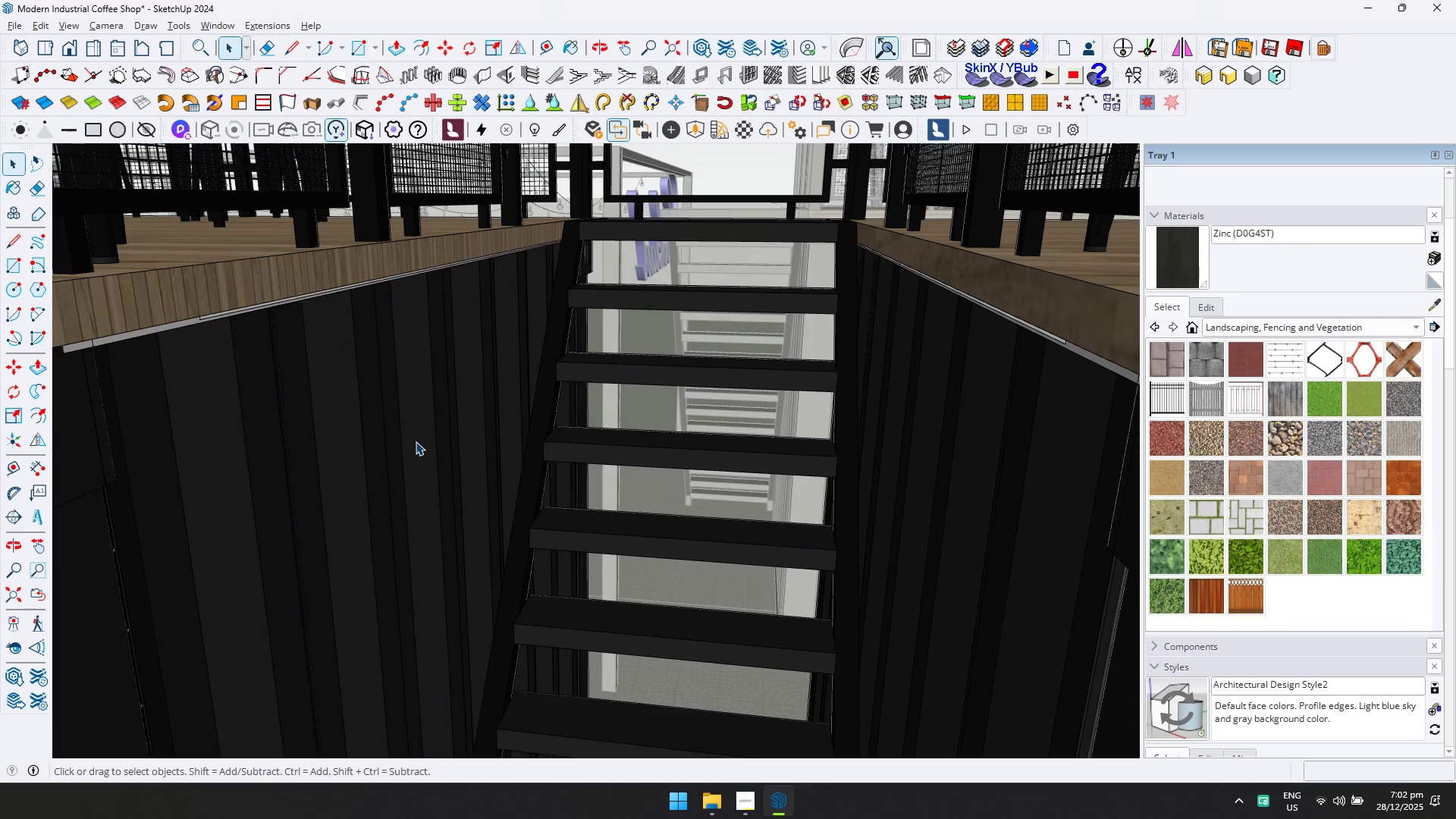 
scroll: coordinate [421, 441], scroll_direction: up, amount: 1.0
 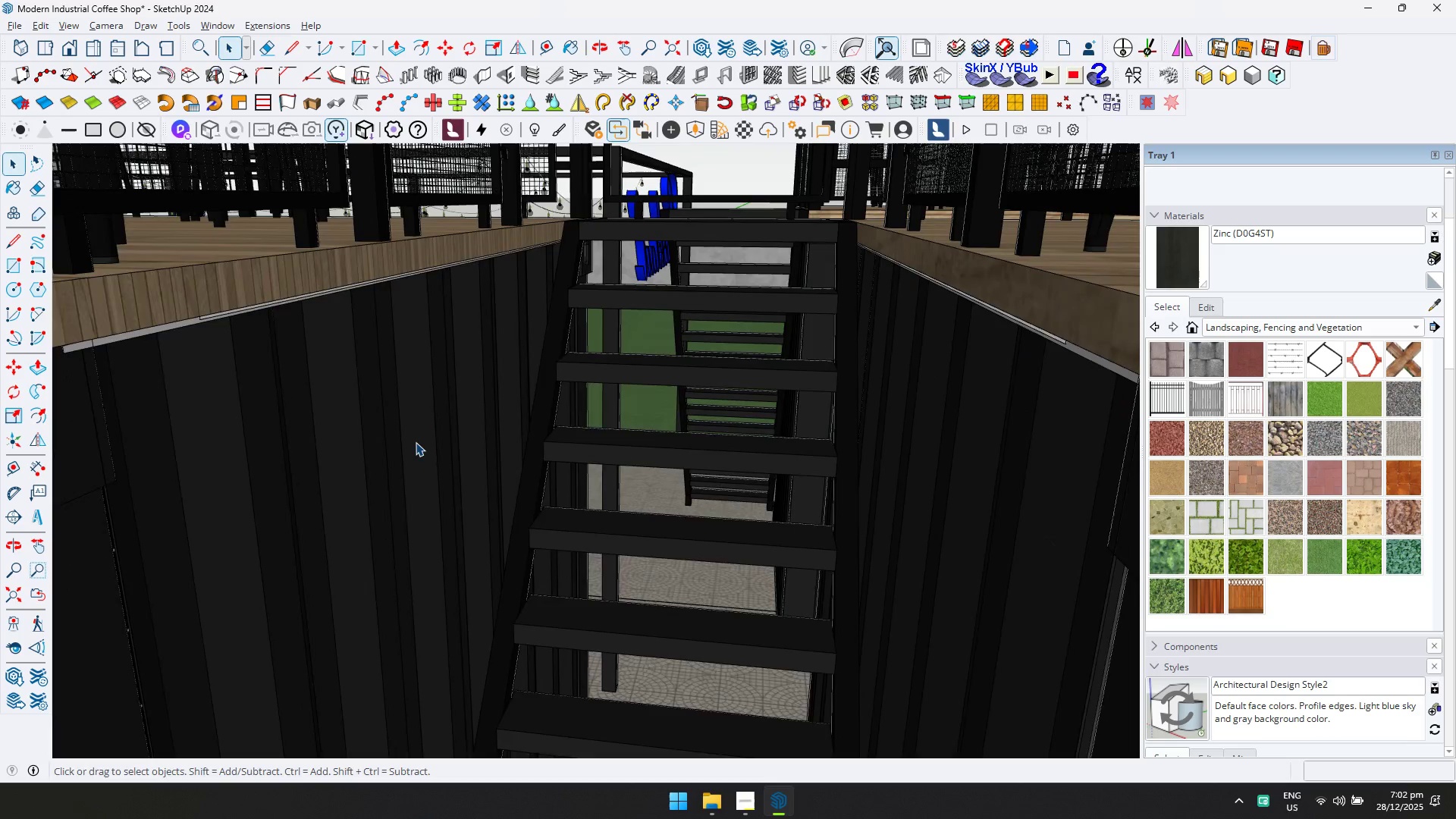 
double_click([416, 441])
 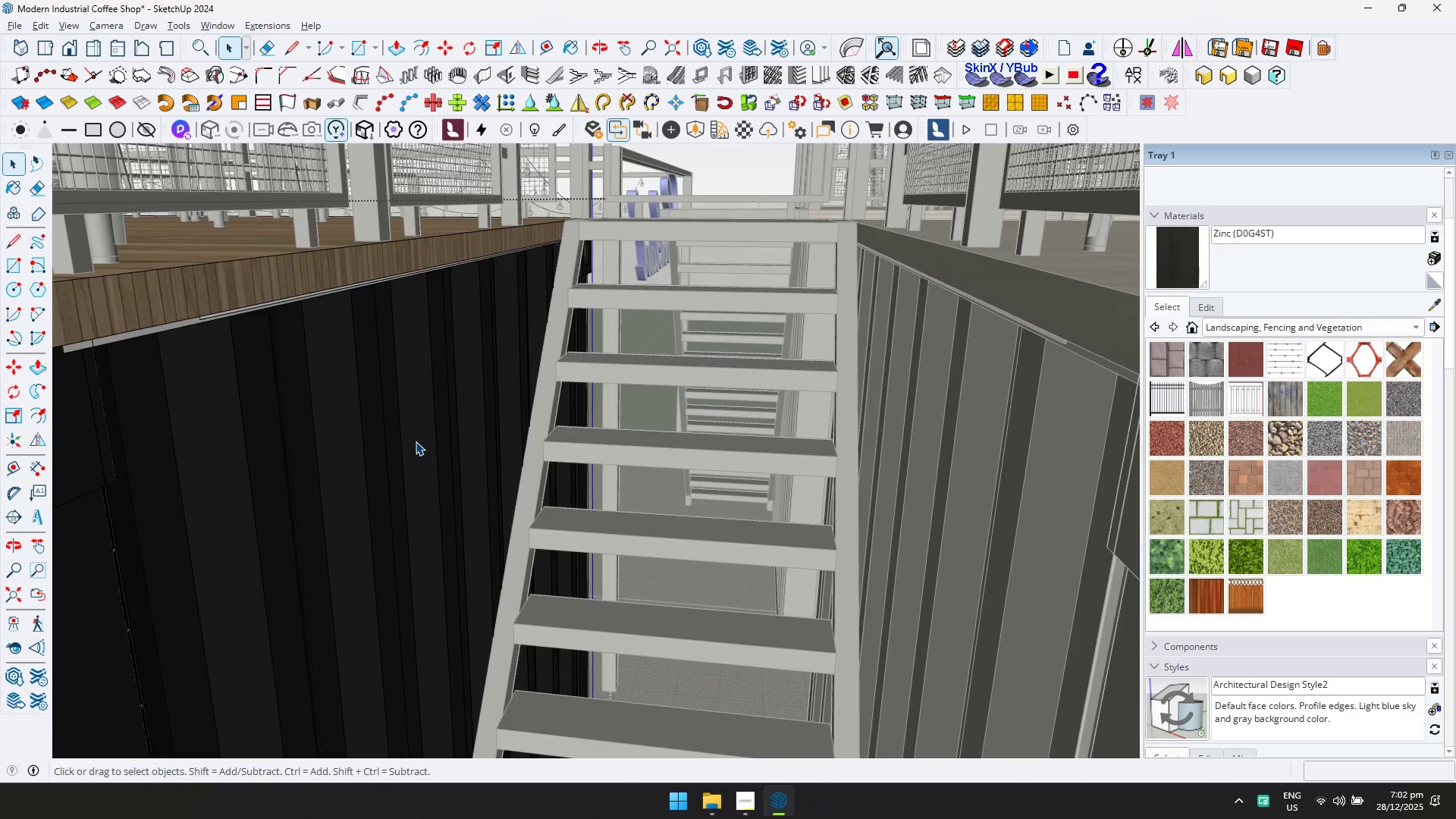 
double_click([416, 441])
 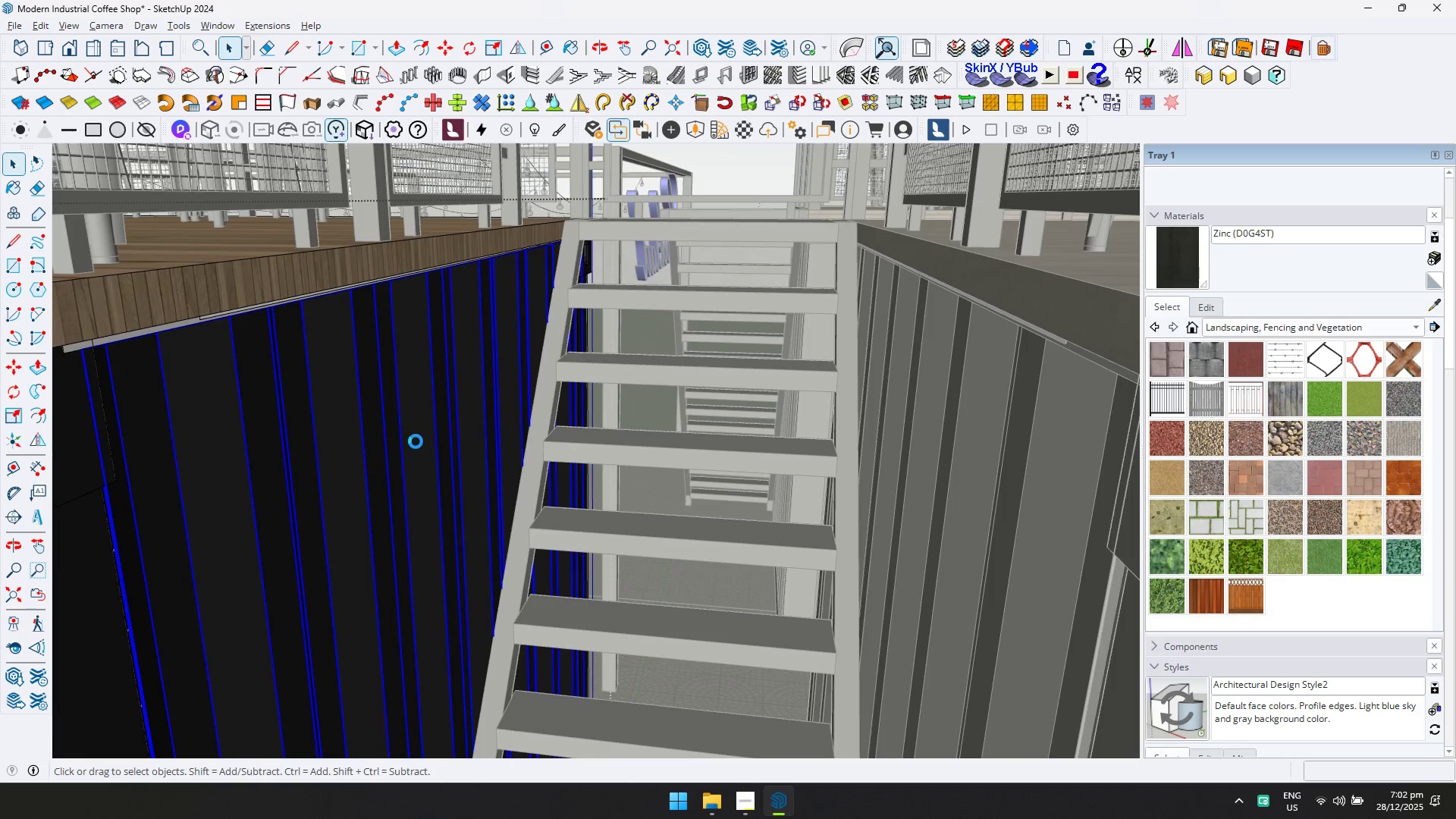 
triple_click([416, 441])
 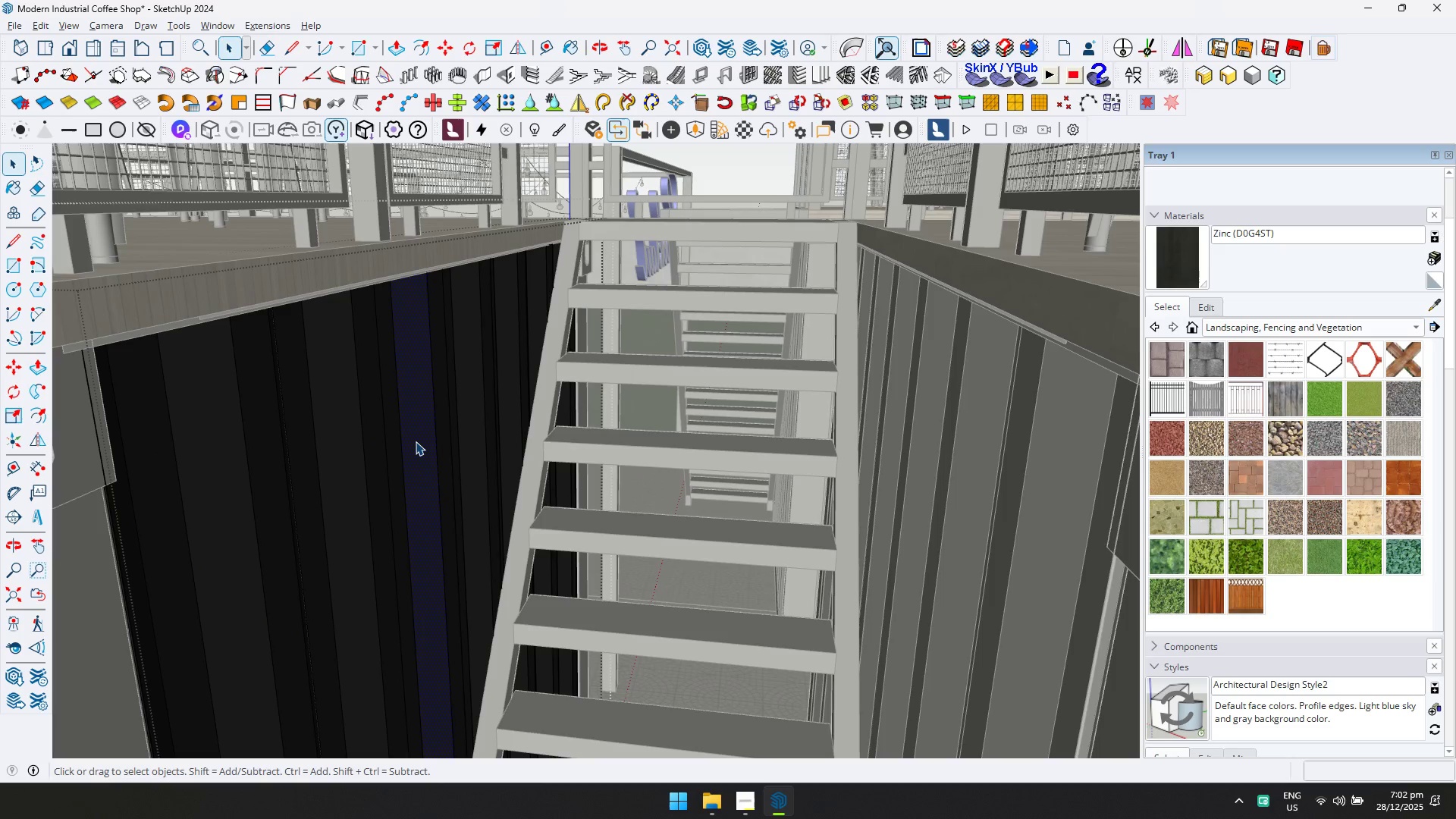 
left_click([416, 441])
 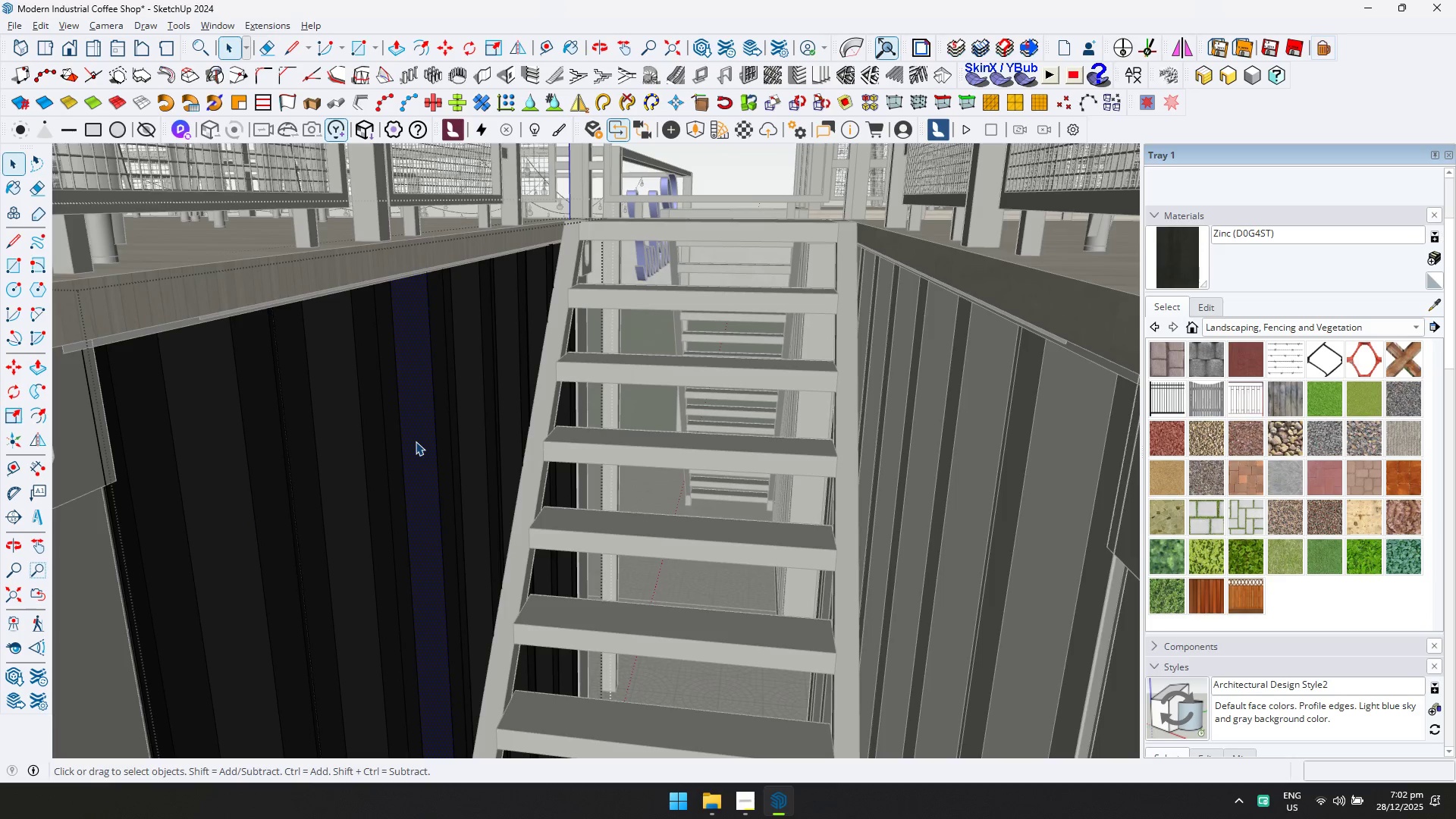 
key(Control+ControlLeft)
 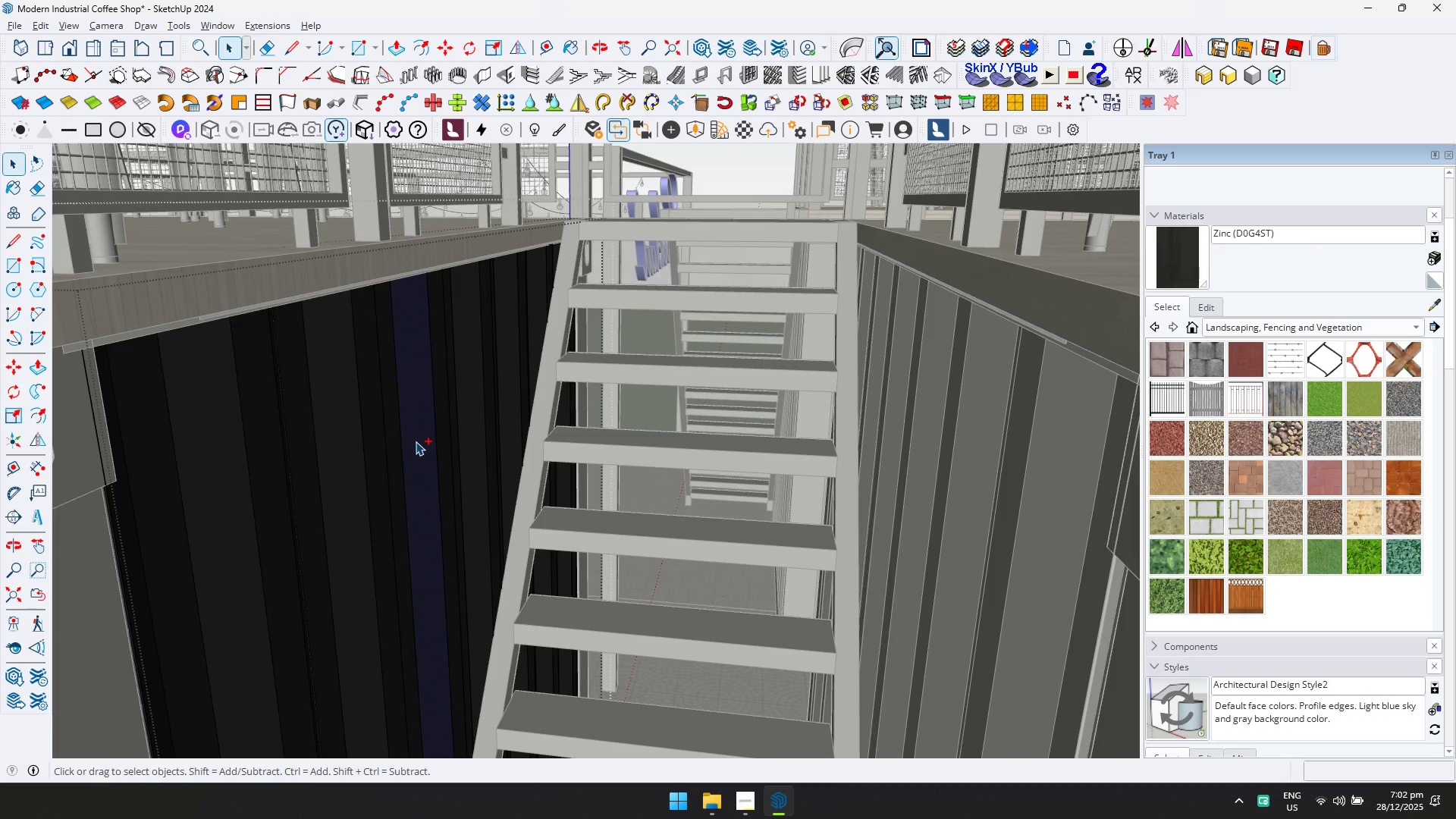 
key(Control+A)
 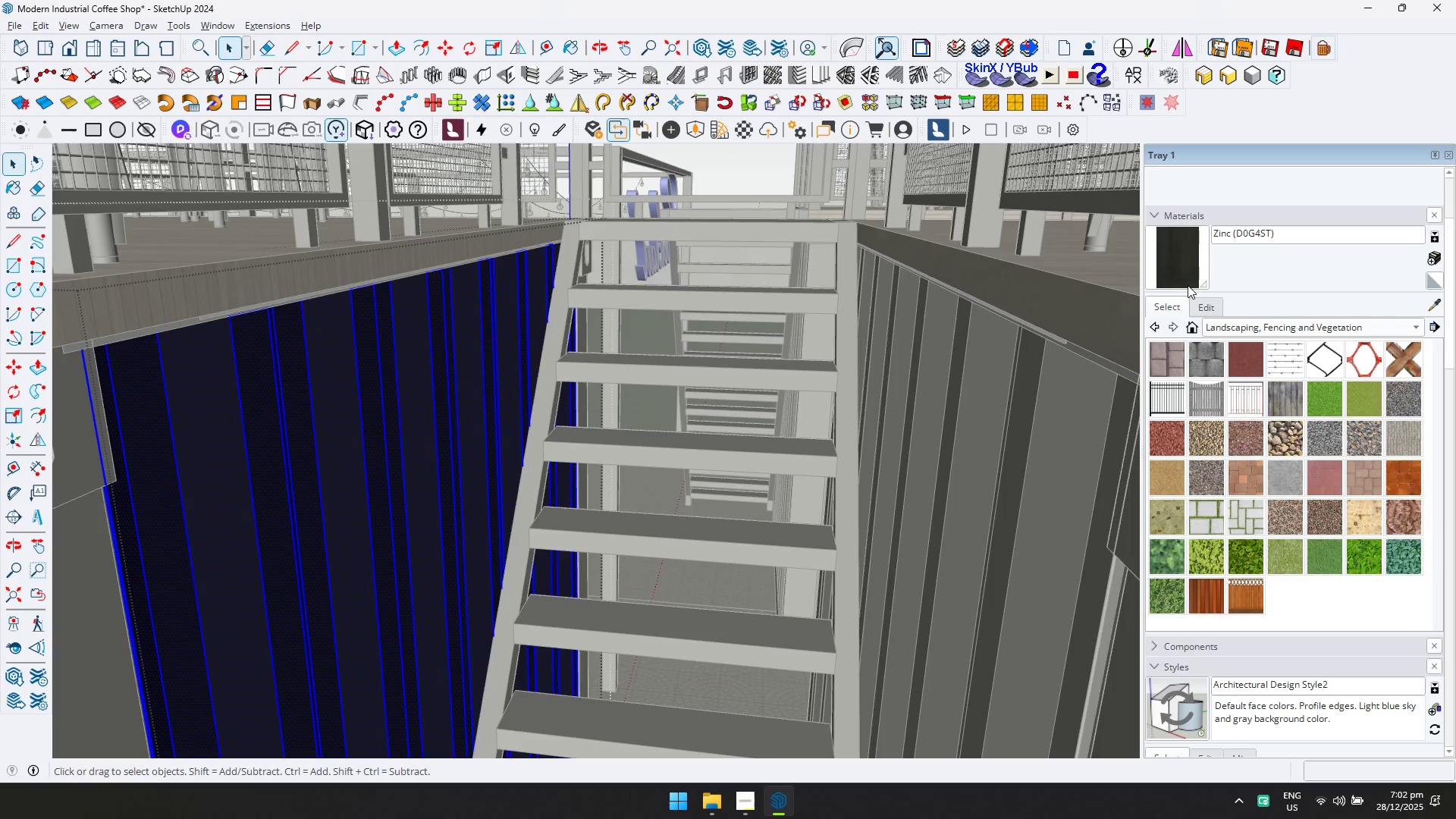 
key(D)
 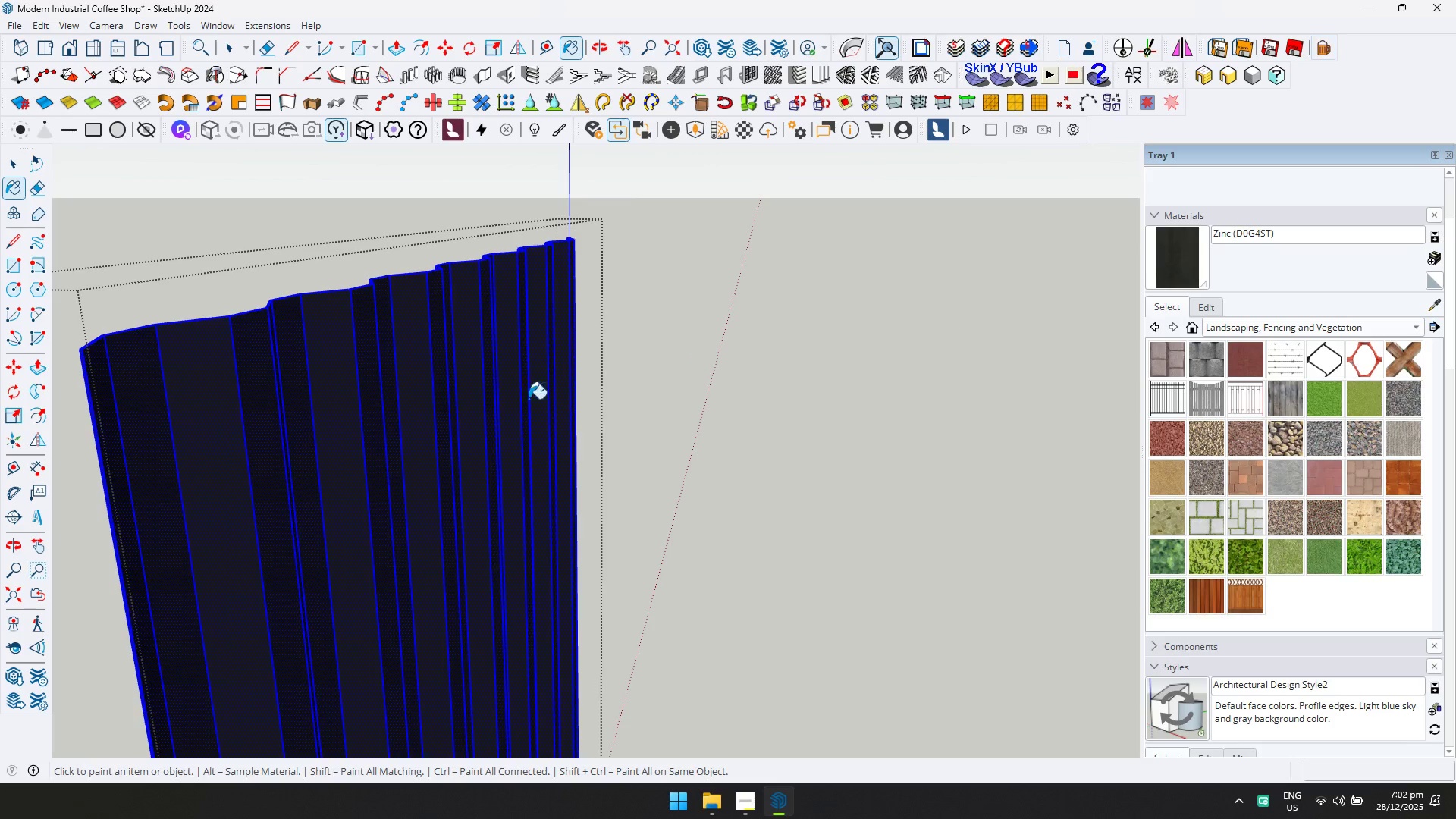 
left_click([488, 402])
 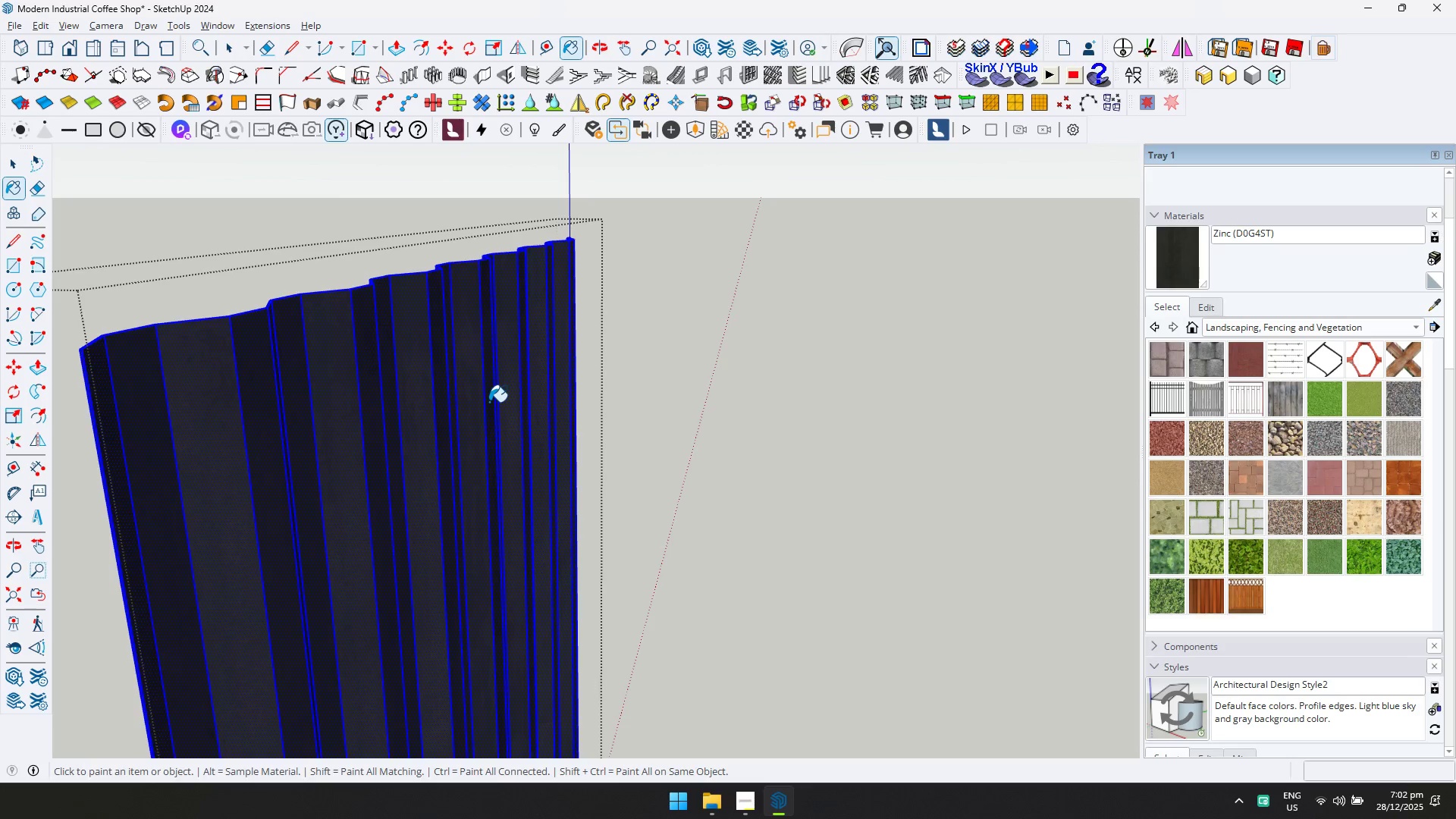 
key(Space)
 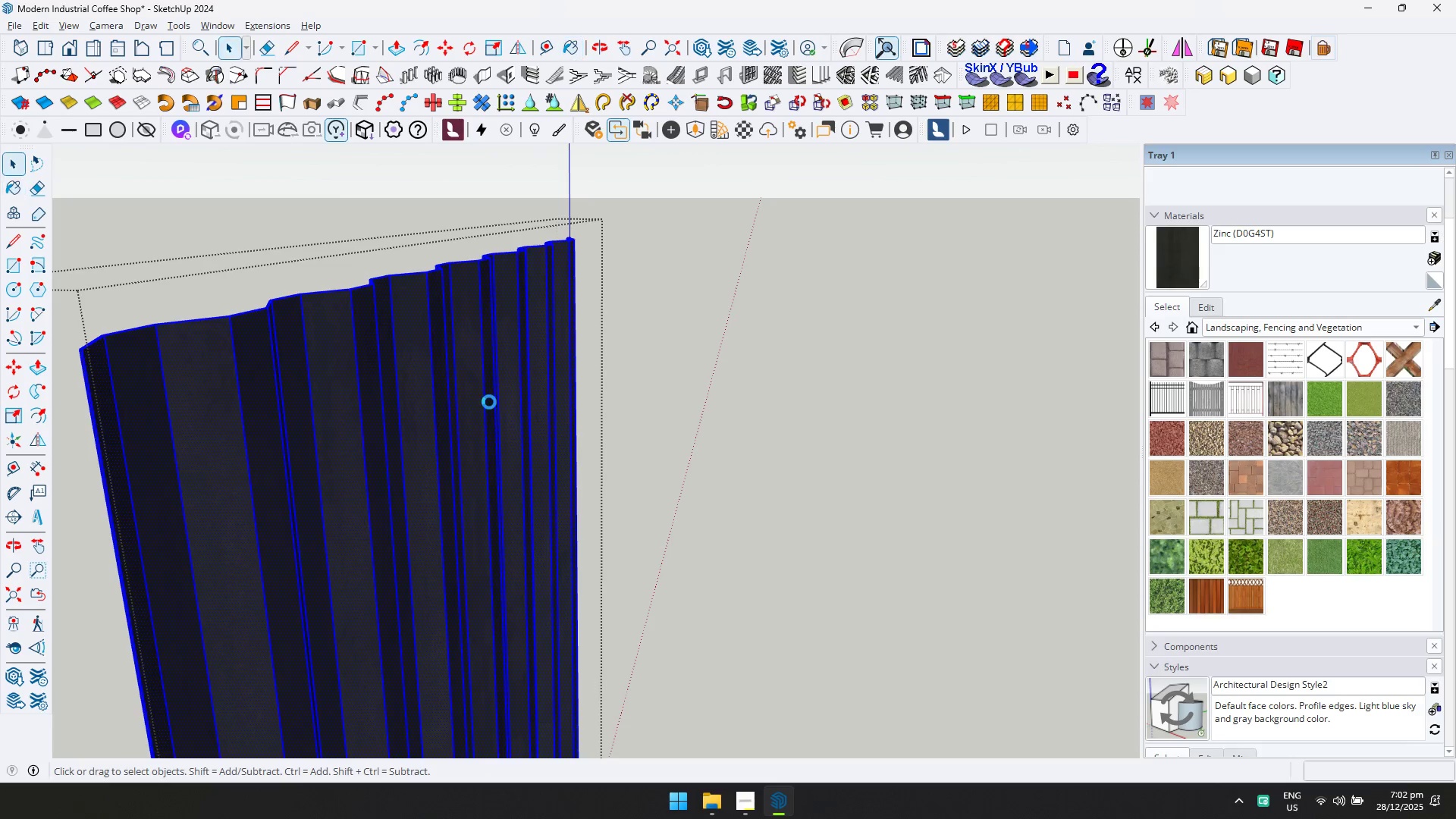 
key(Escape)
 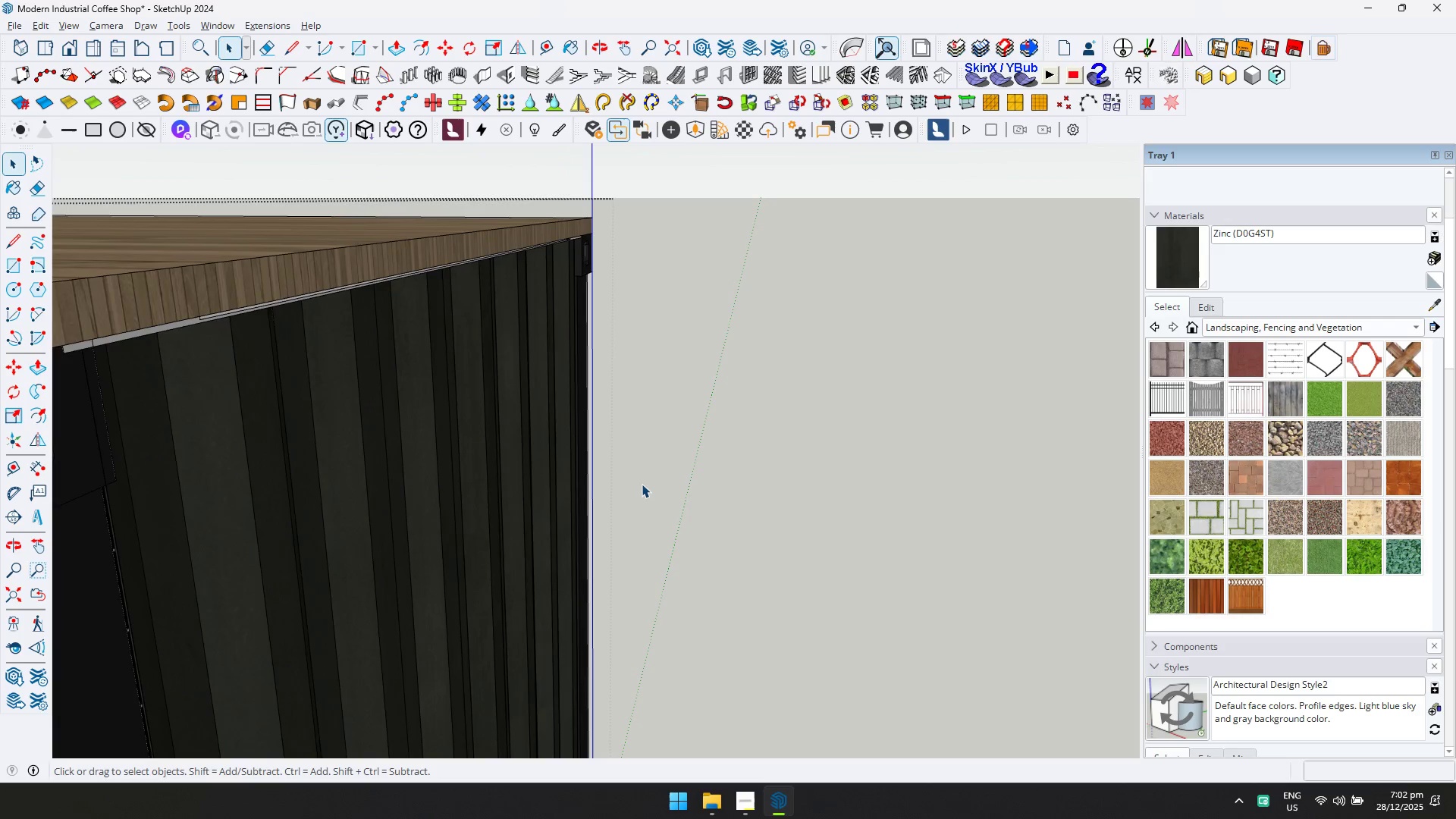 
key(Escape)
 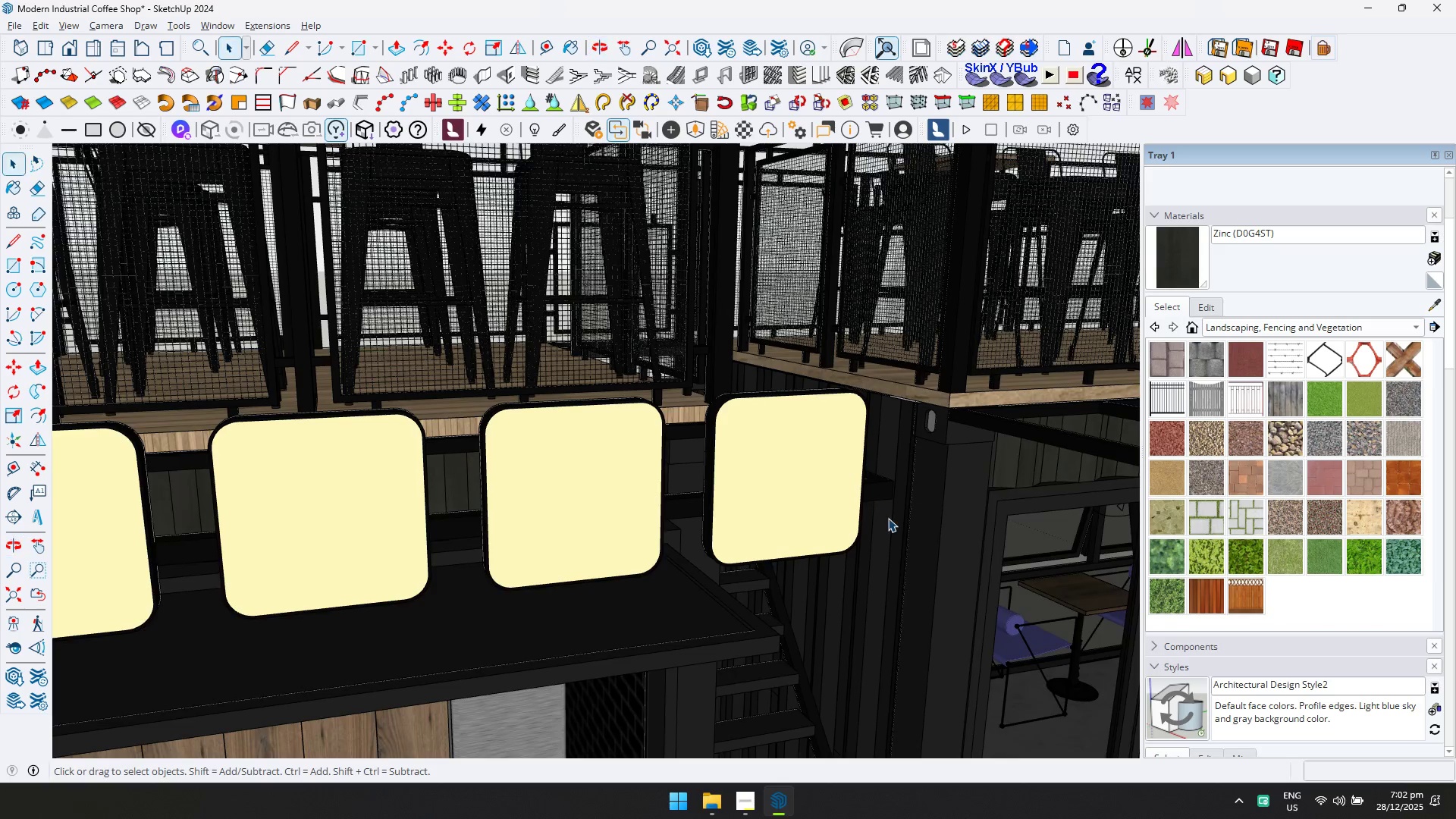 
scroll: coordinate [642, 487], scroll_direction: down, amount: 7.0
 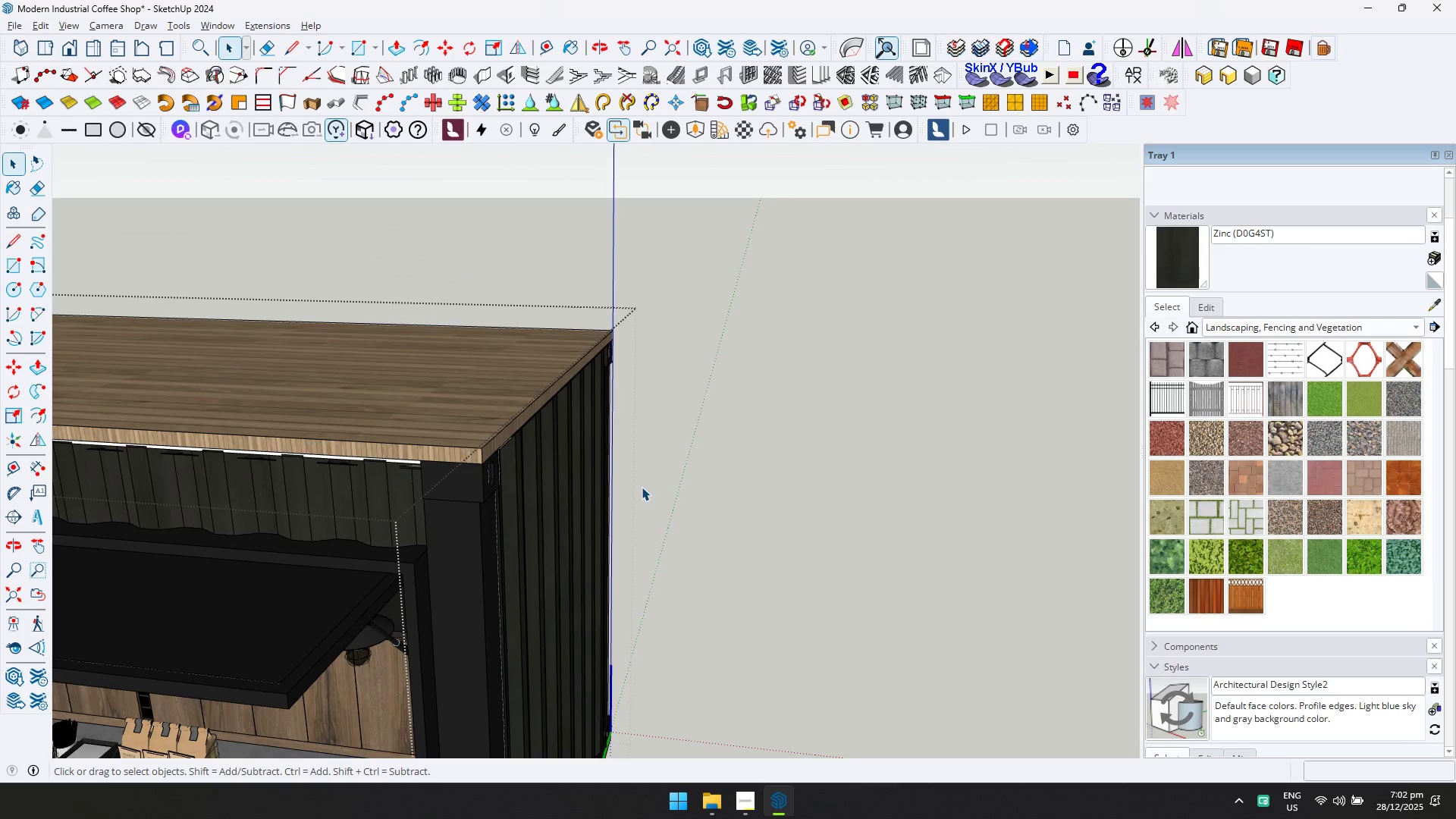 
double_click([865, 568])
 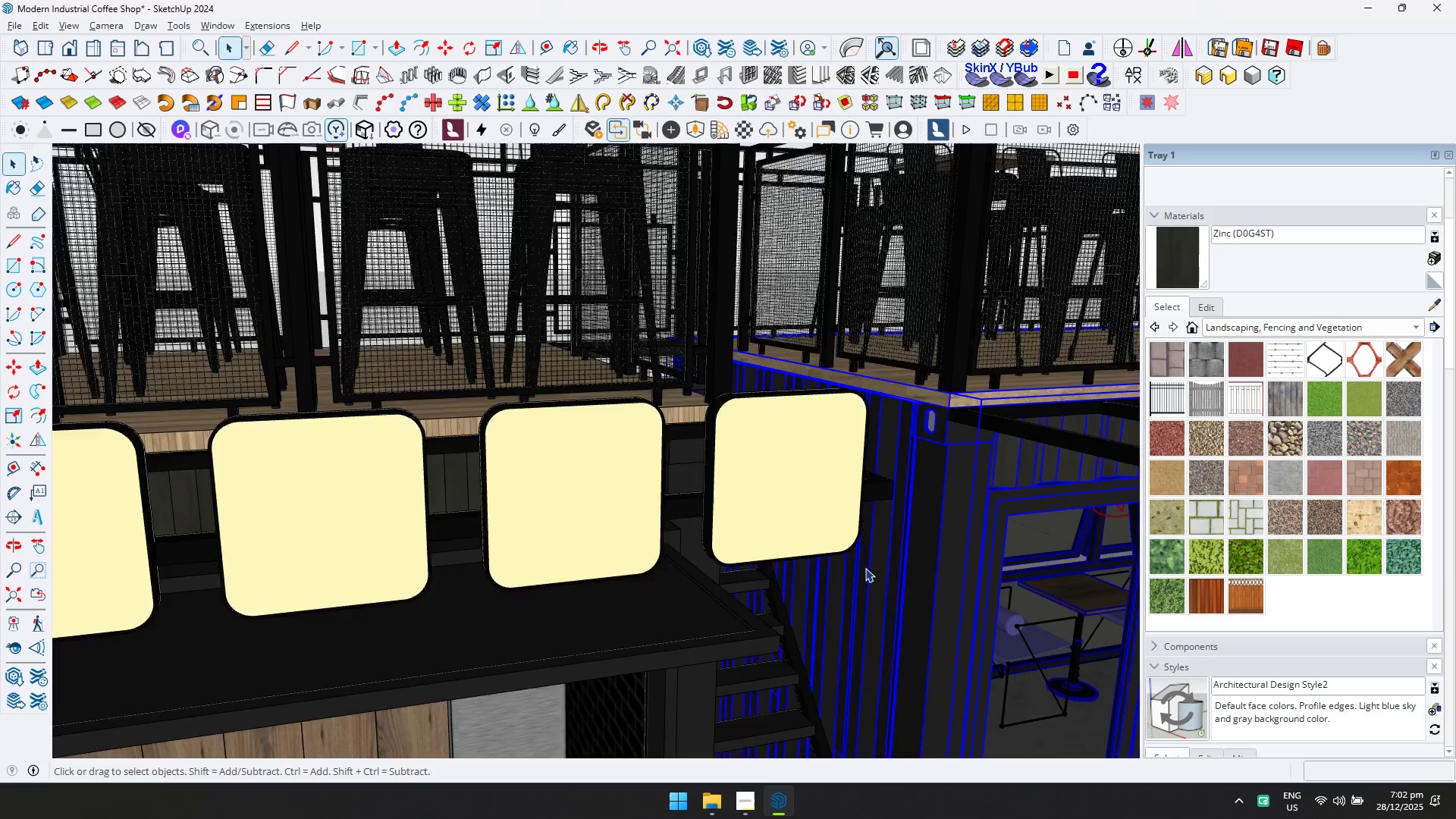 
double_click([865, 568])
 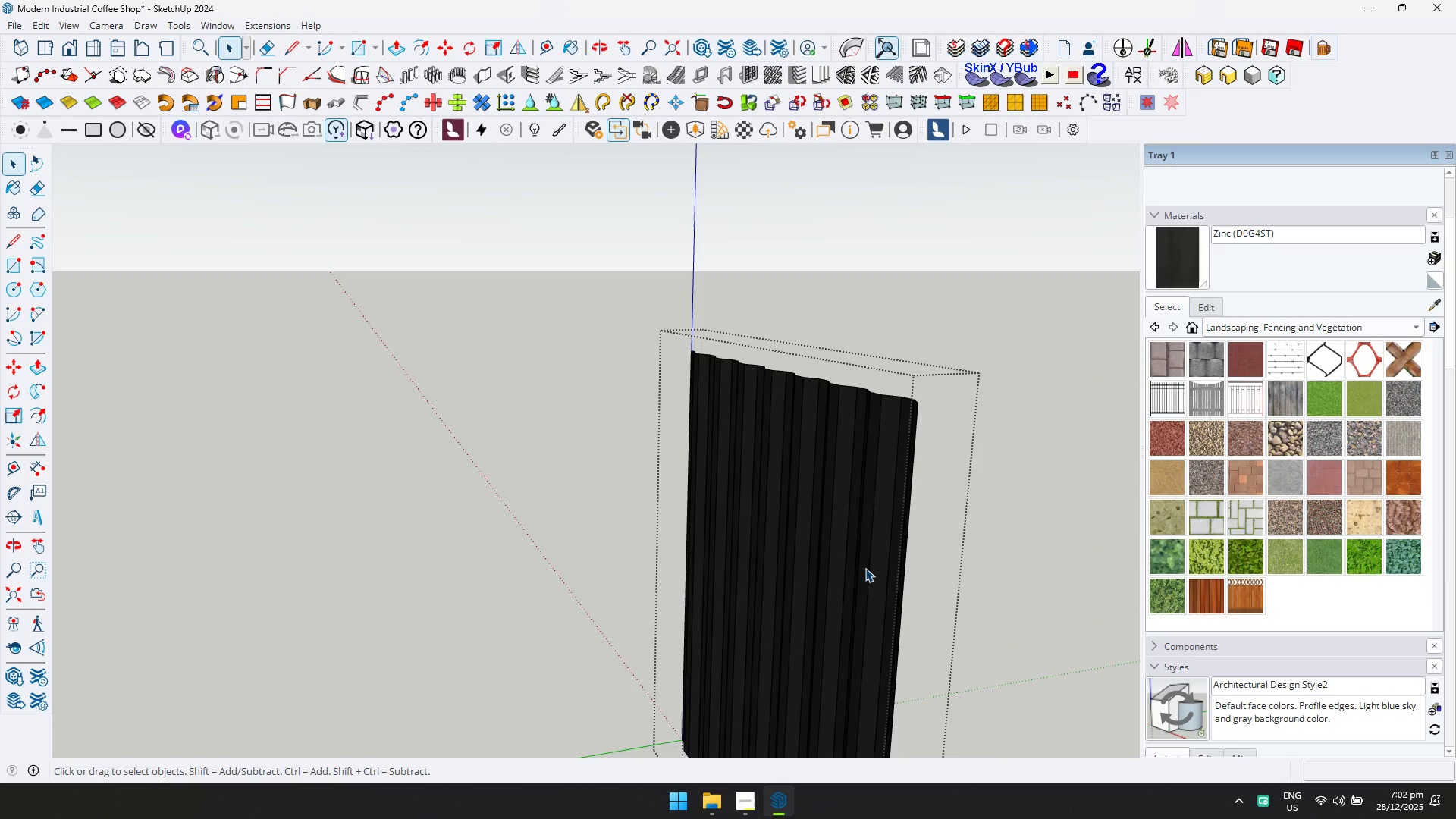 
left_click([865, 568])
 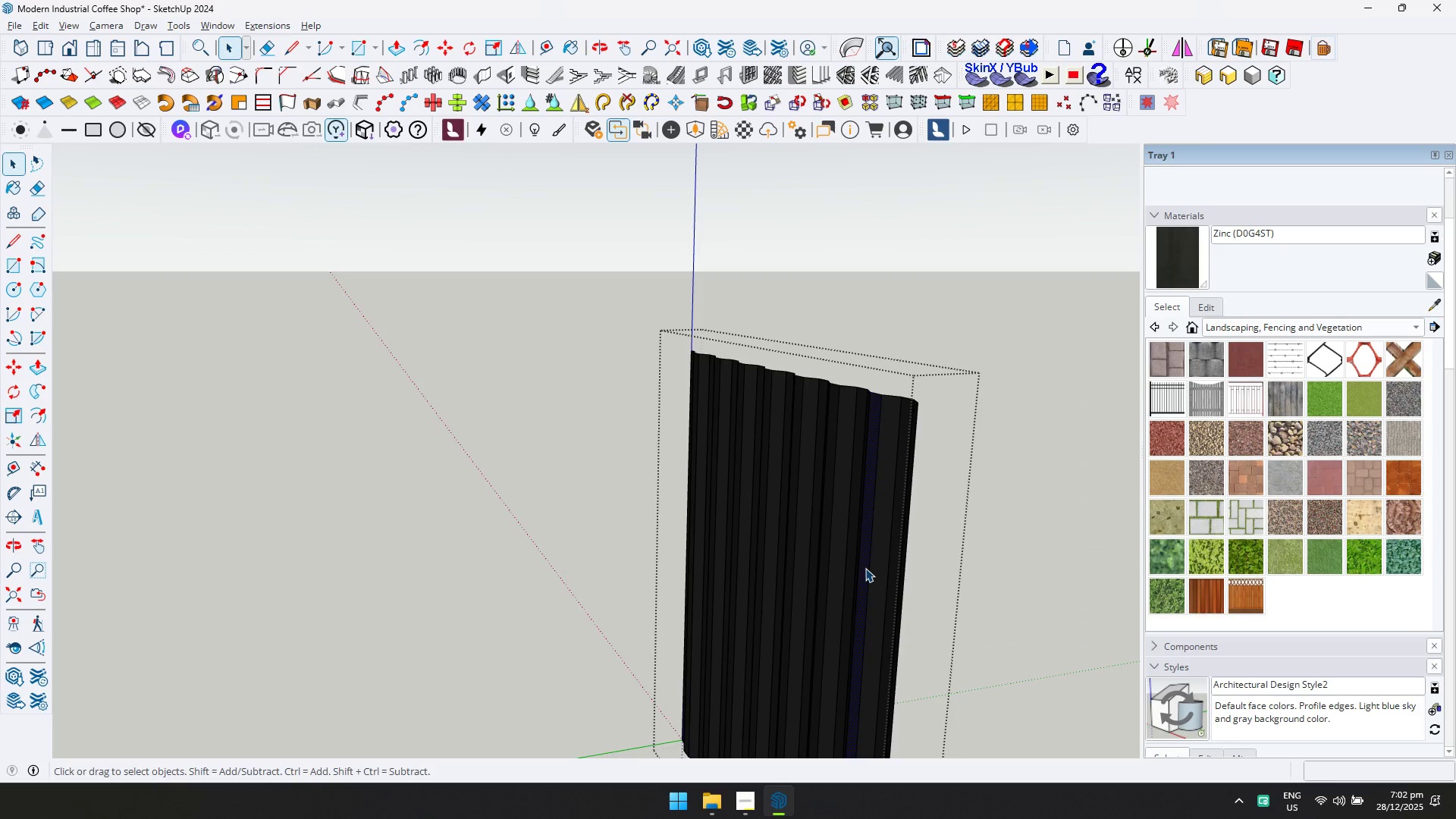 
key(Control+ControlLeft)
 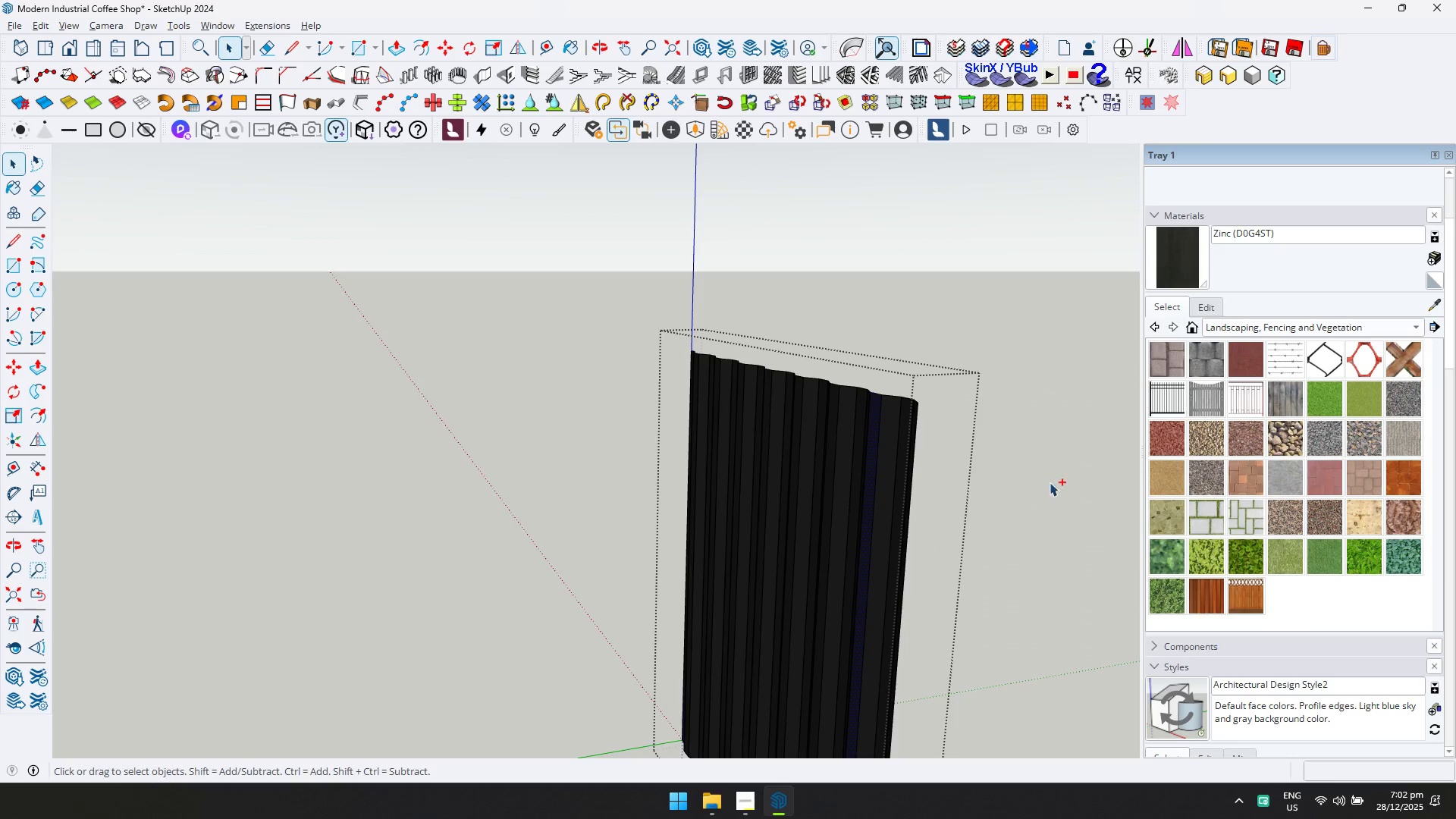 
key(Control+A)
 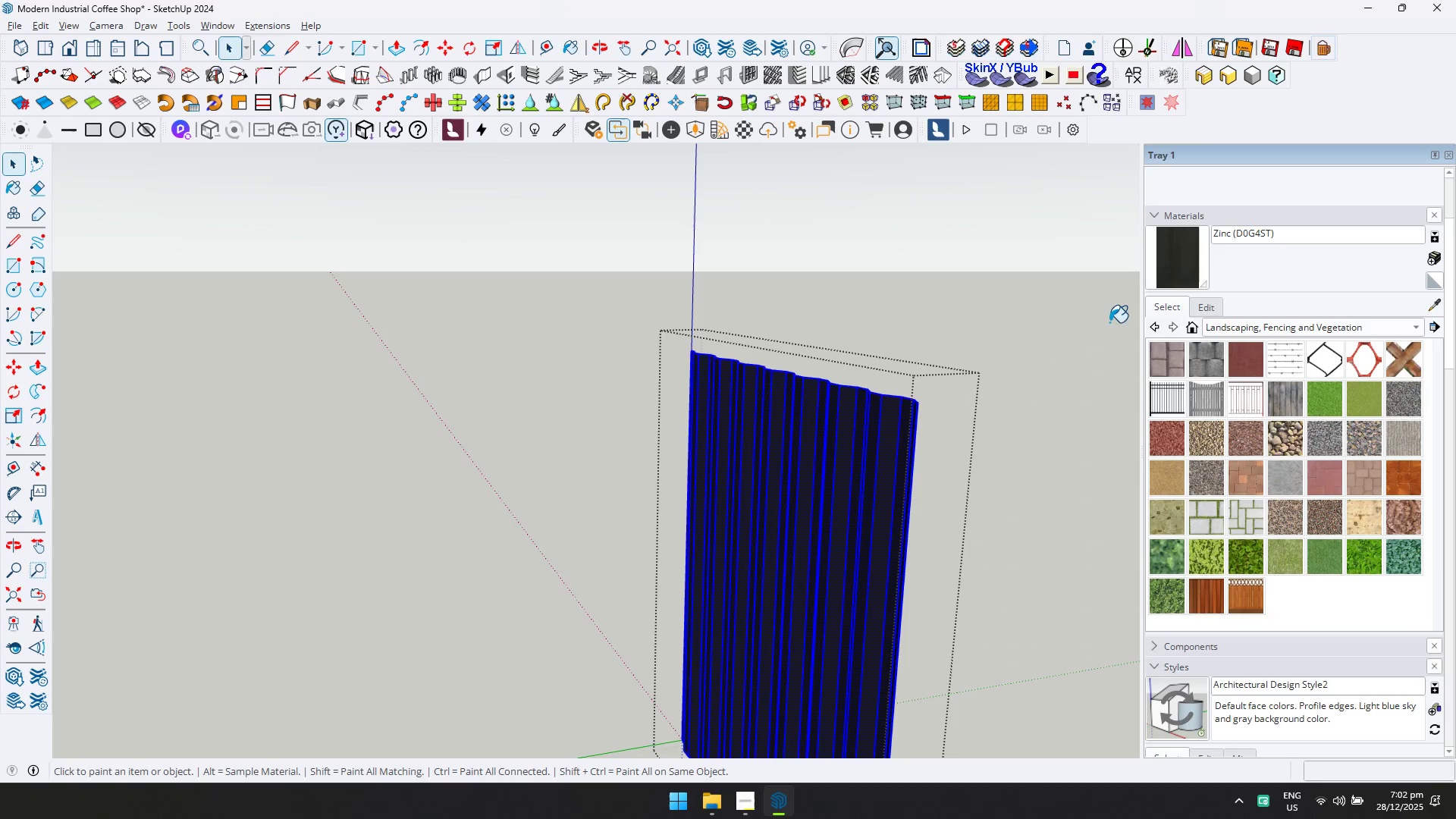 
double_click([836, 448])
 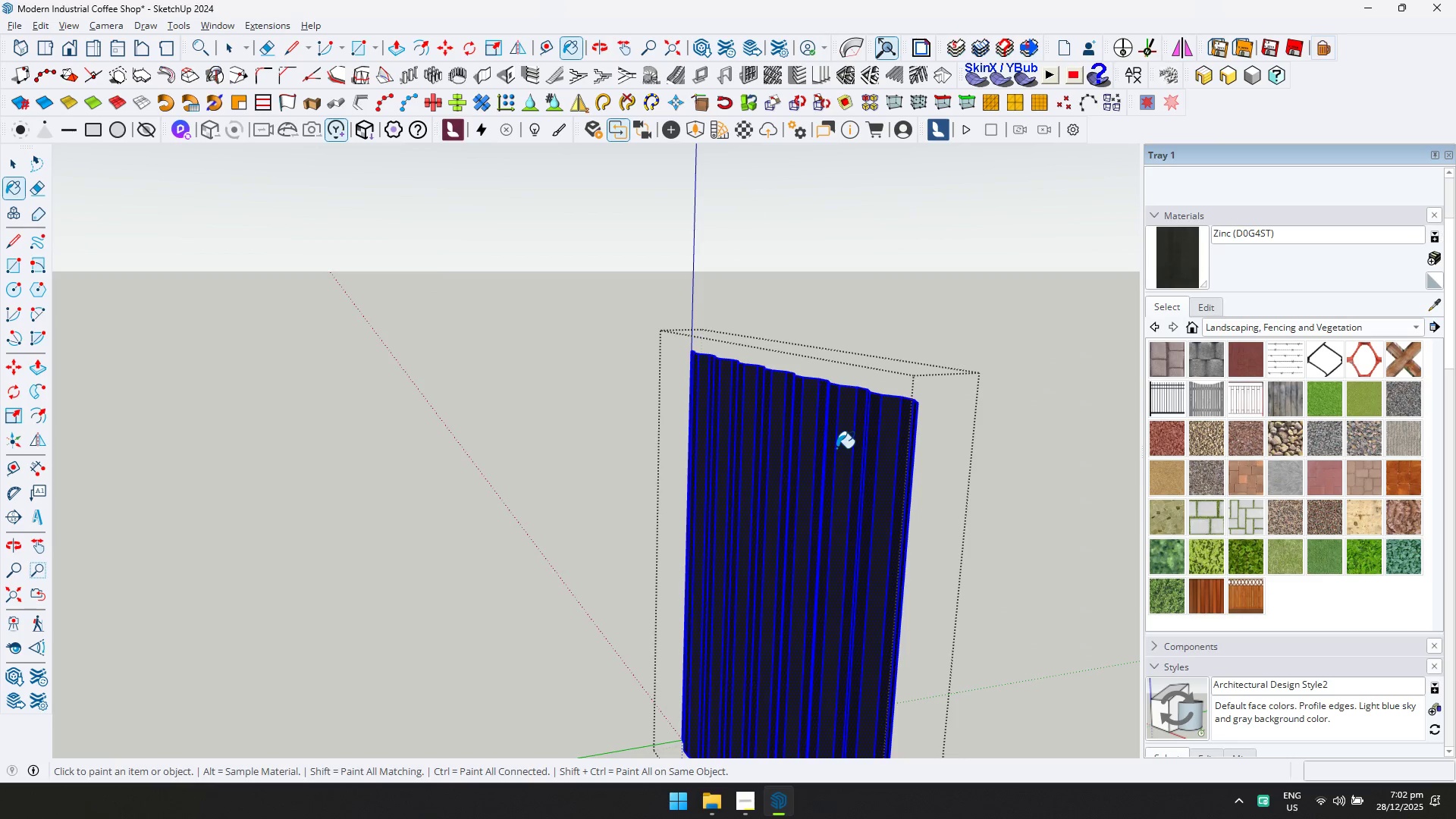 
key(Space)
 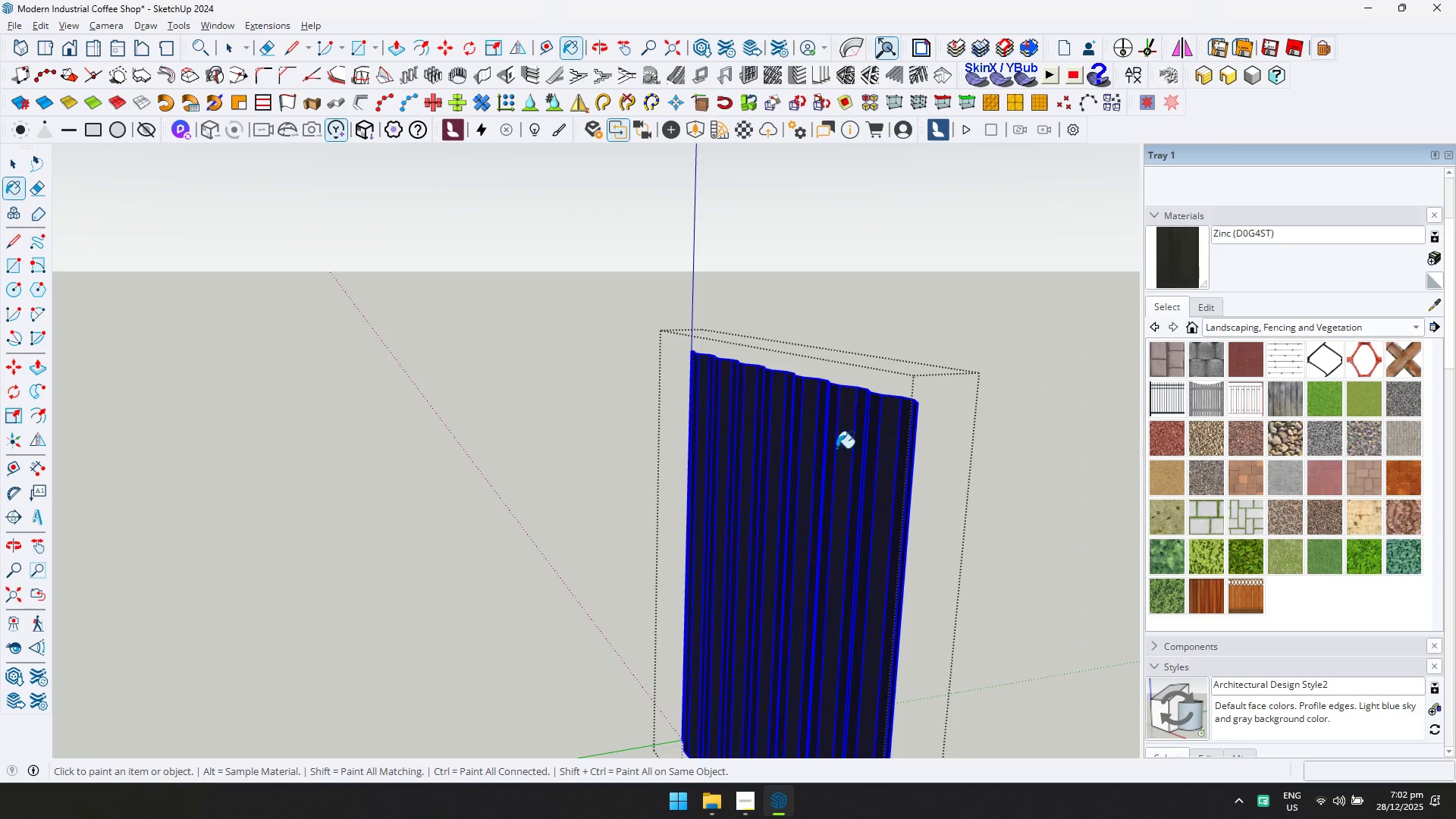 
key(Escape)
 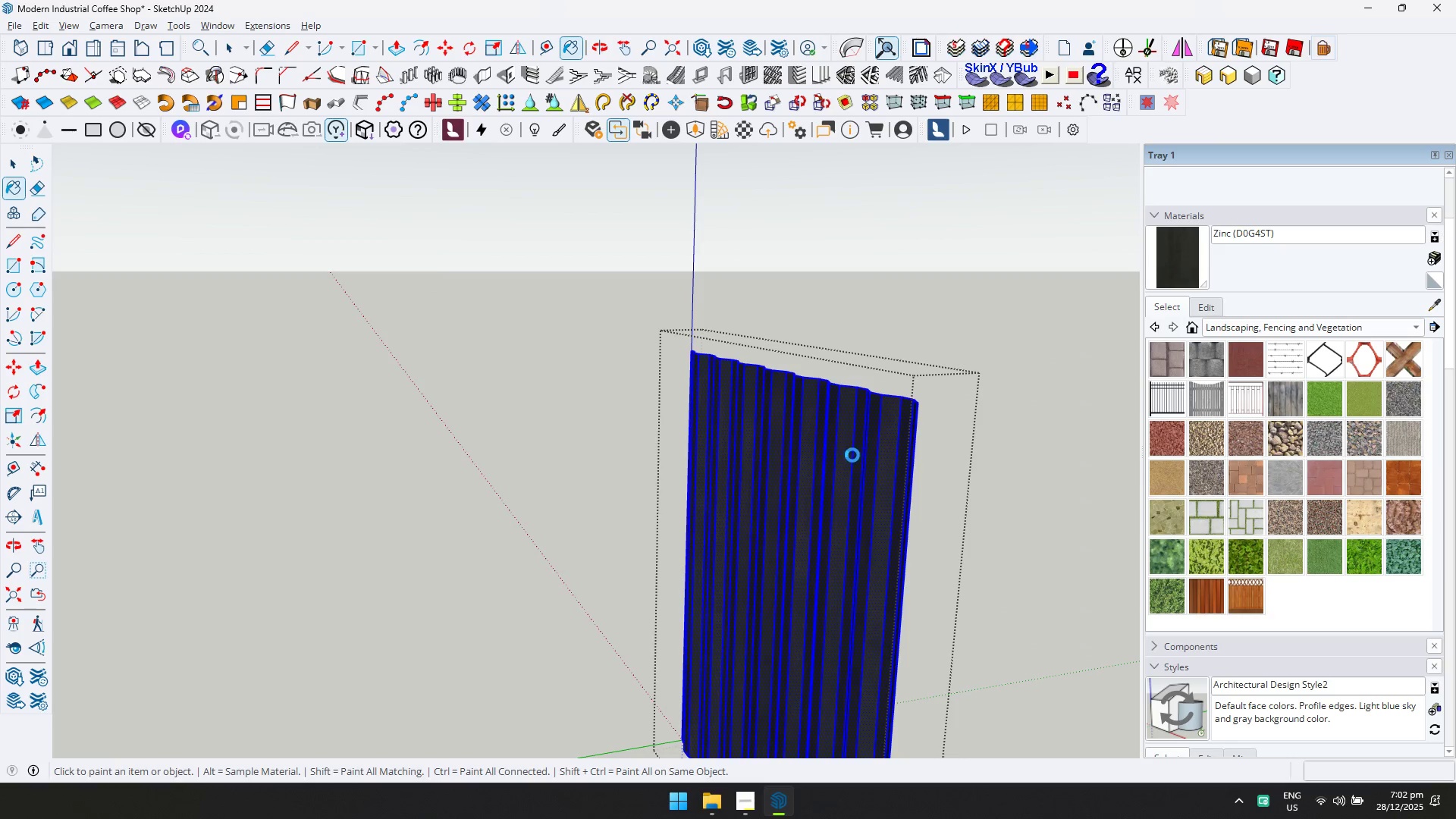 
key(Escape)
 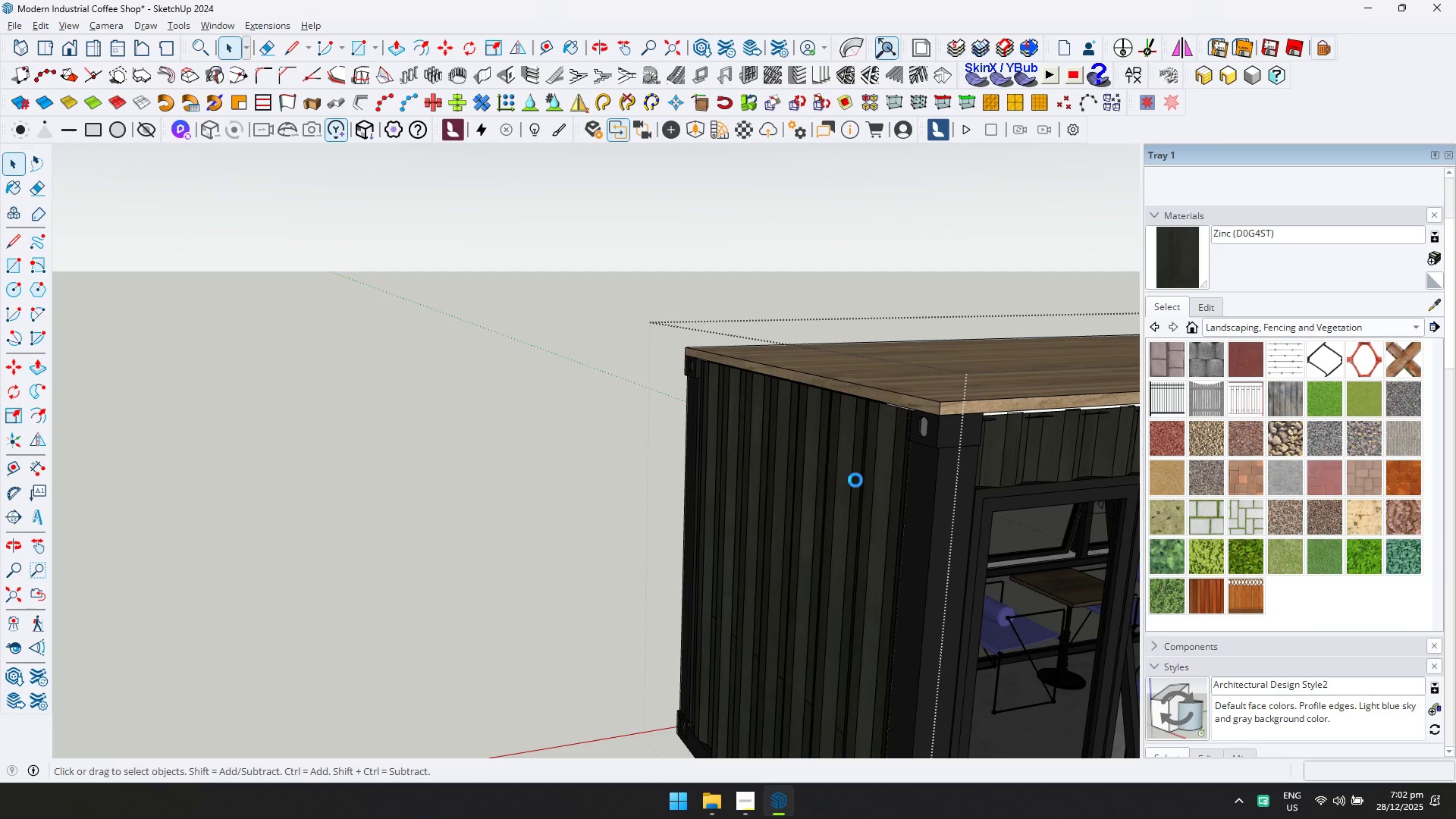 
scroll: coordinate [855, 479], scroll_direction: down, amount: 8.0
 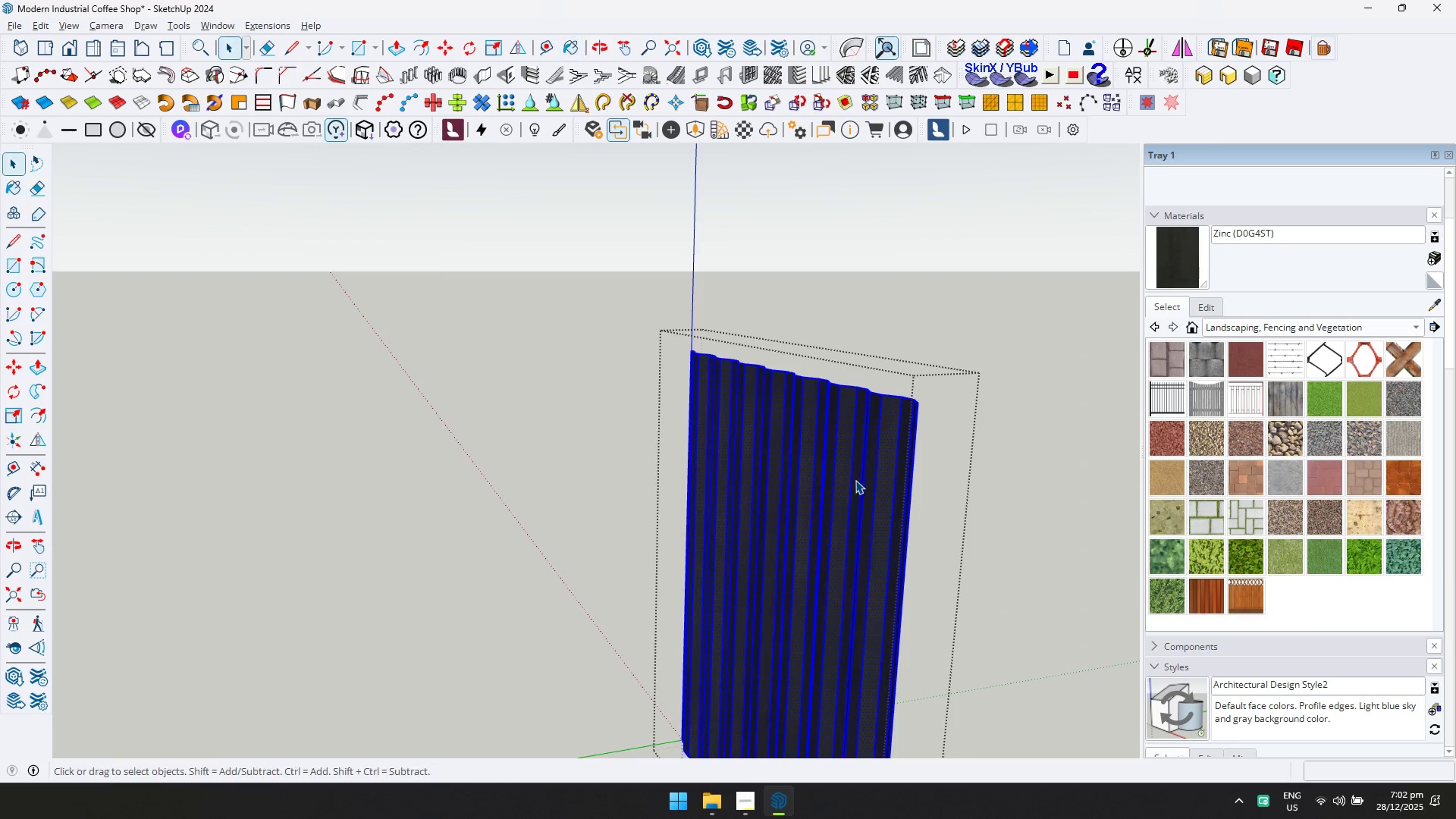 
hold_key(key=ShiftLeft, duration=0.64)
scroll: coordinate [872, 475], scroll_direction: down, amount: 10.0
 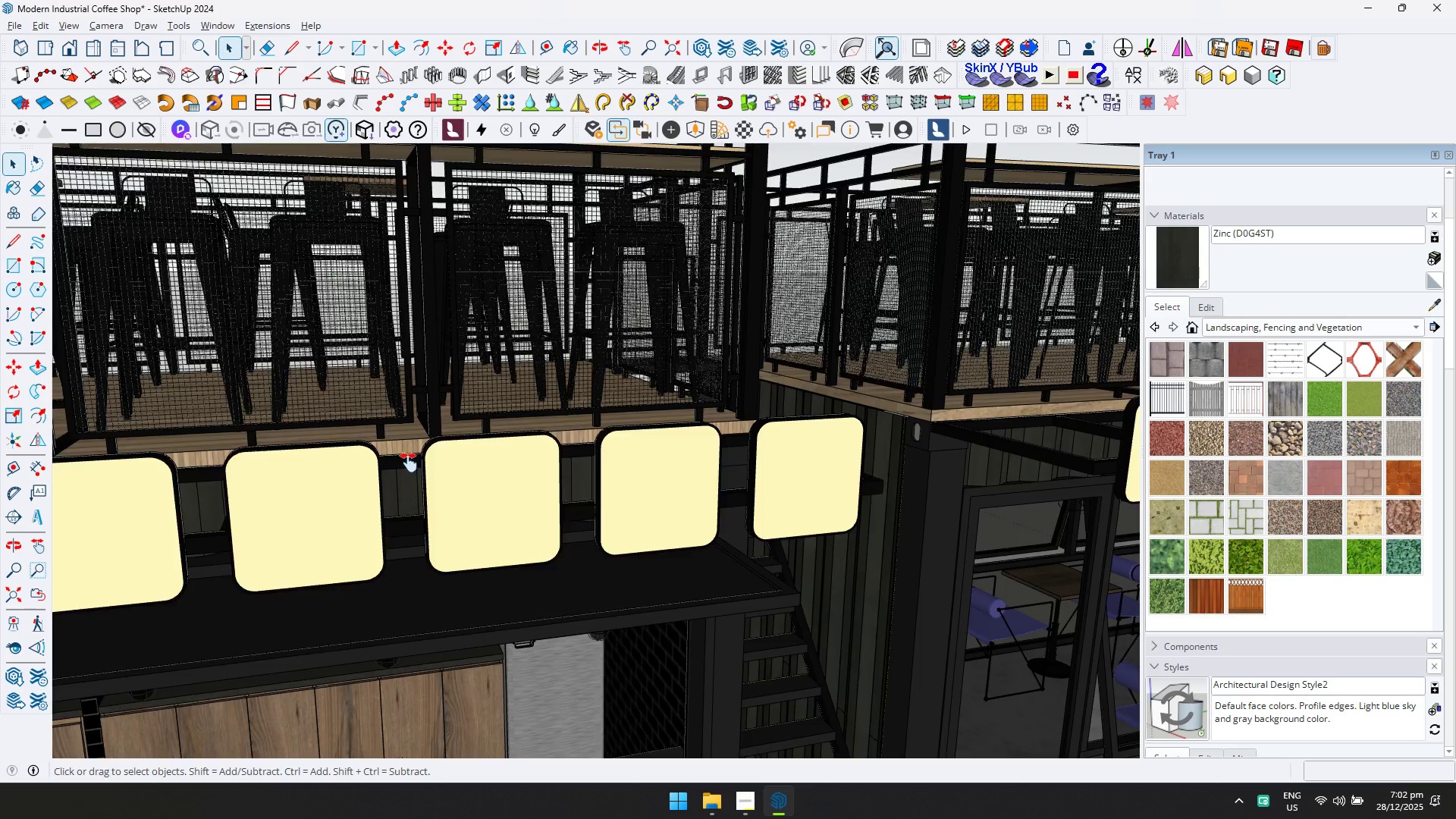 
hold_key(key=ShiftLeft, duration=0.45)
scroll: coordinate [817, 479], scroll_direction: down, amount: 5.0
 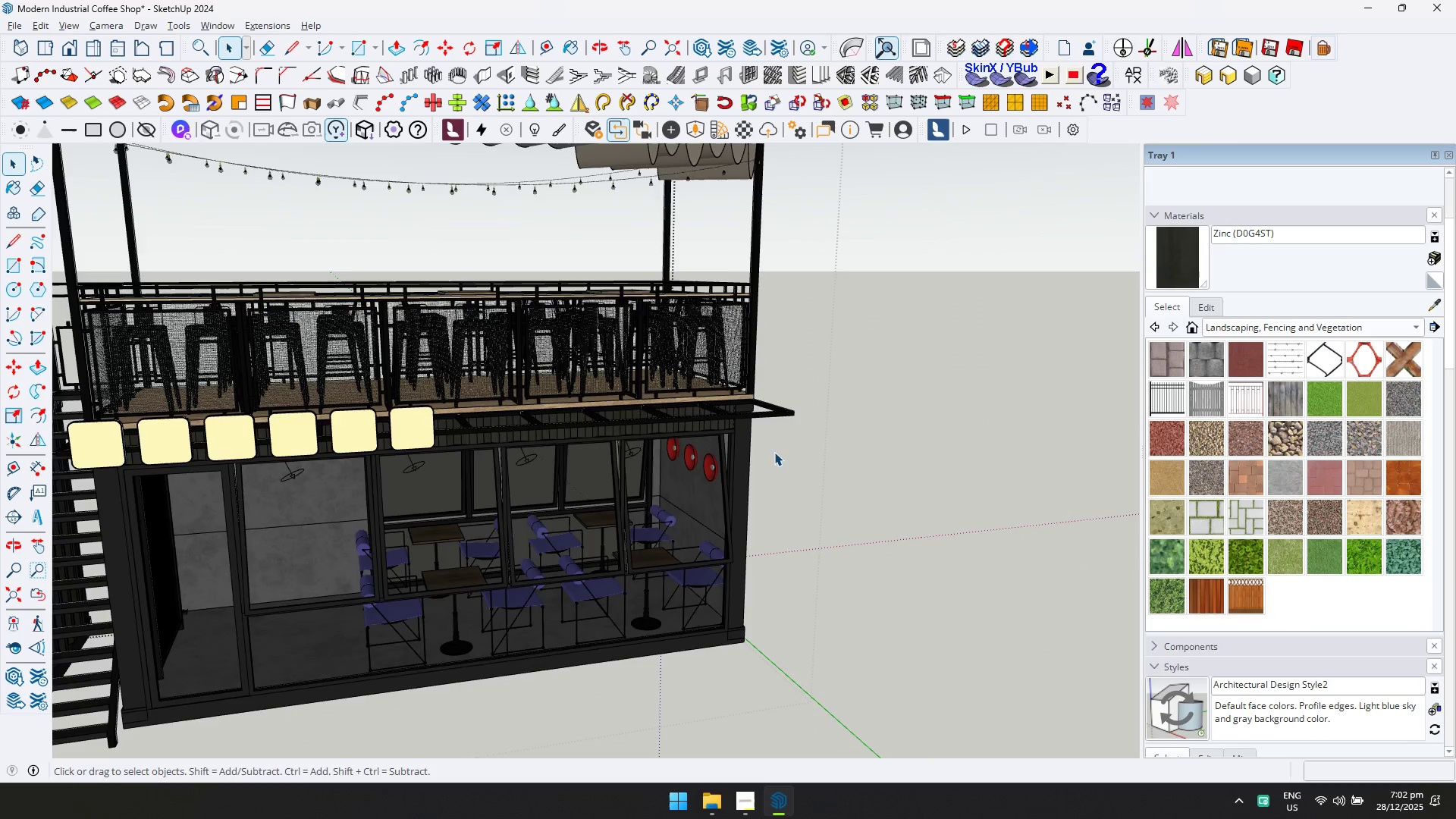 
key(Shift+ShiftLeft)
 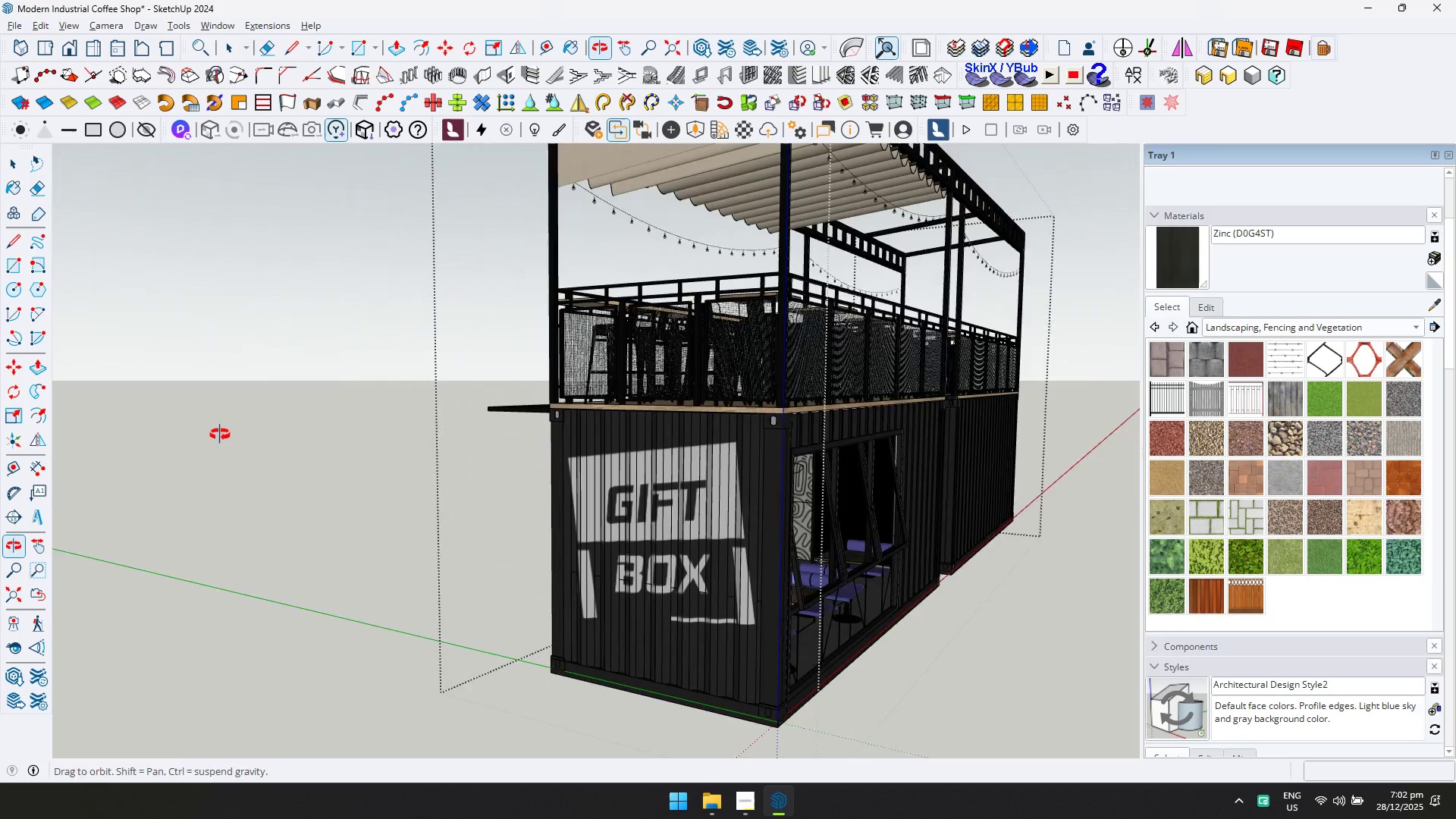 
key(Shift+ShiftLeft)
 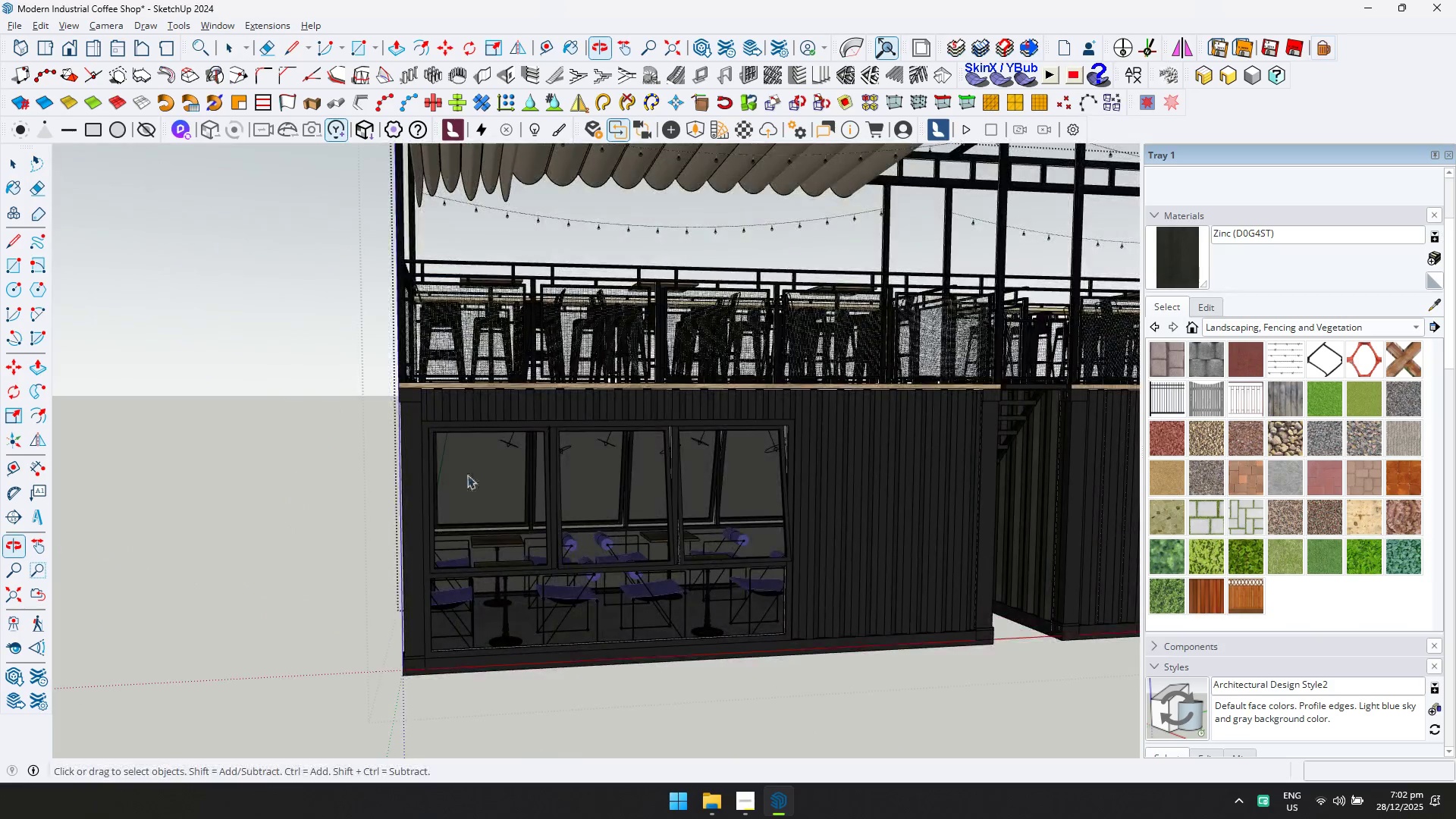 
double_click([881, 472])
 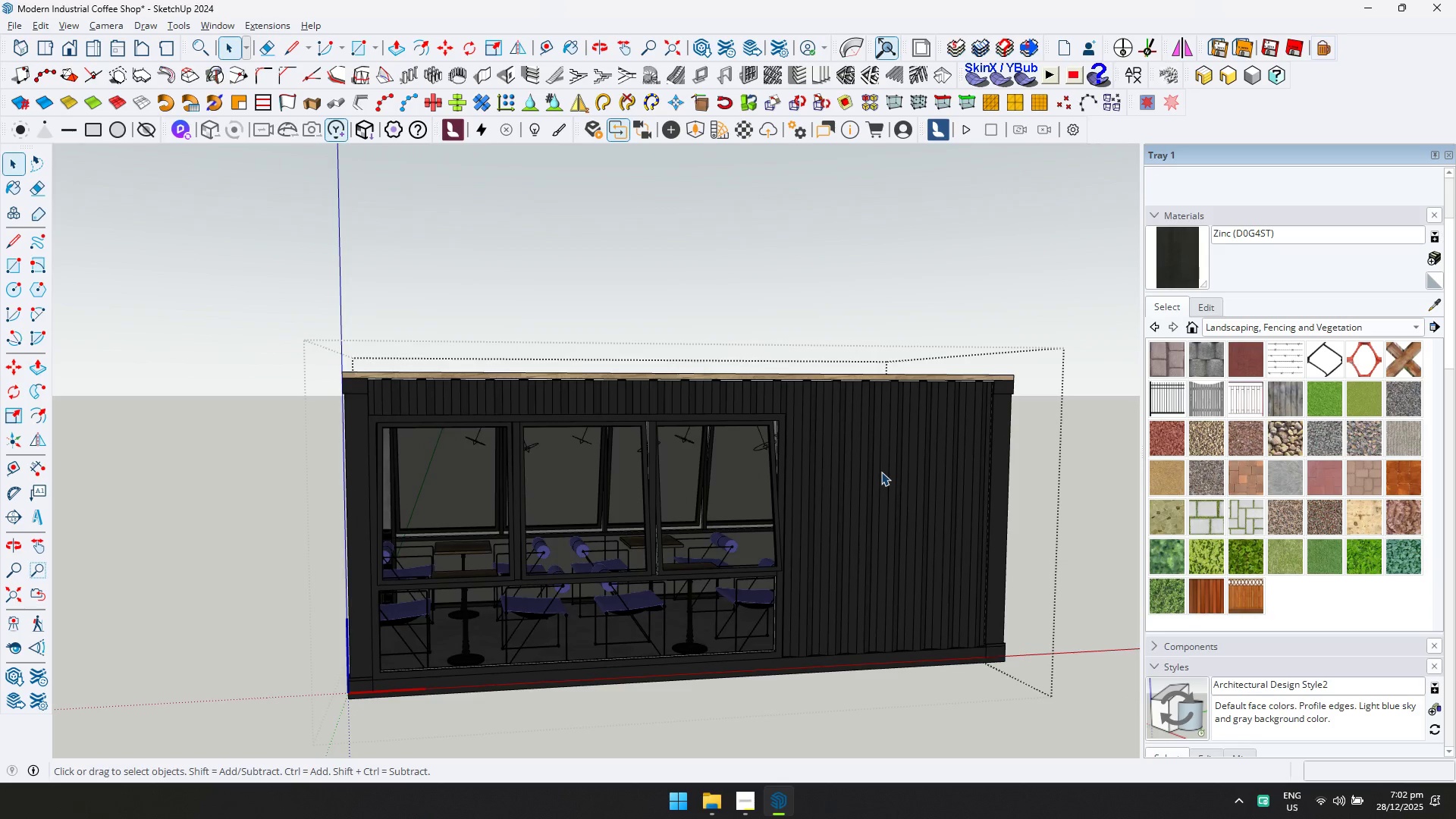 
scroll: coordinate [878, 472], scroll_direction: up, amount: 1.0
 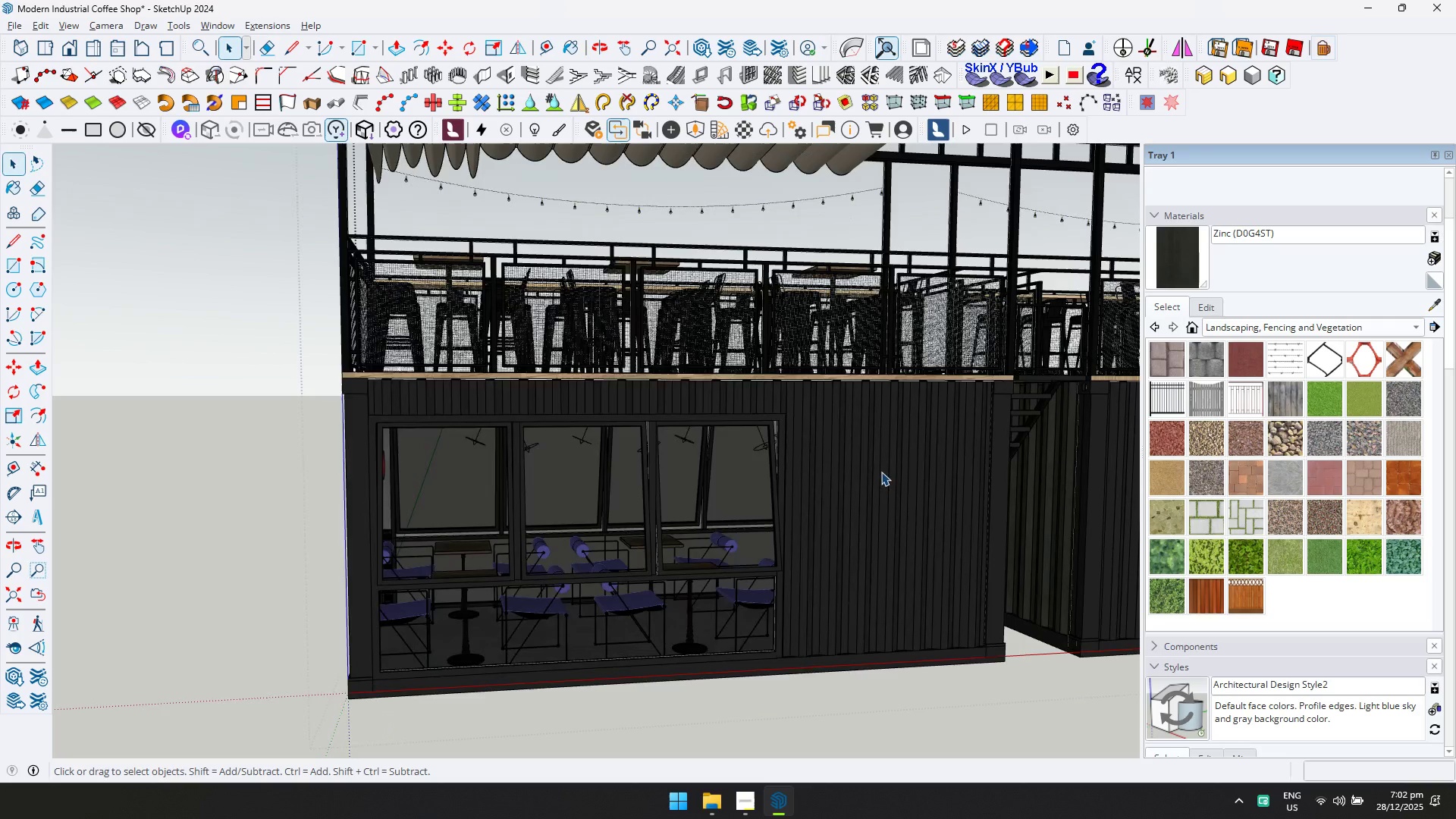 
double_click([881, 472])
 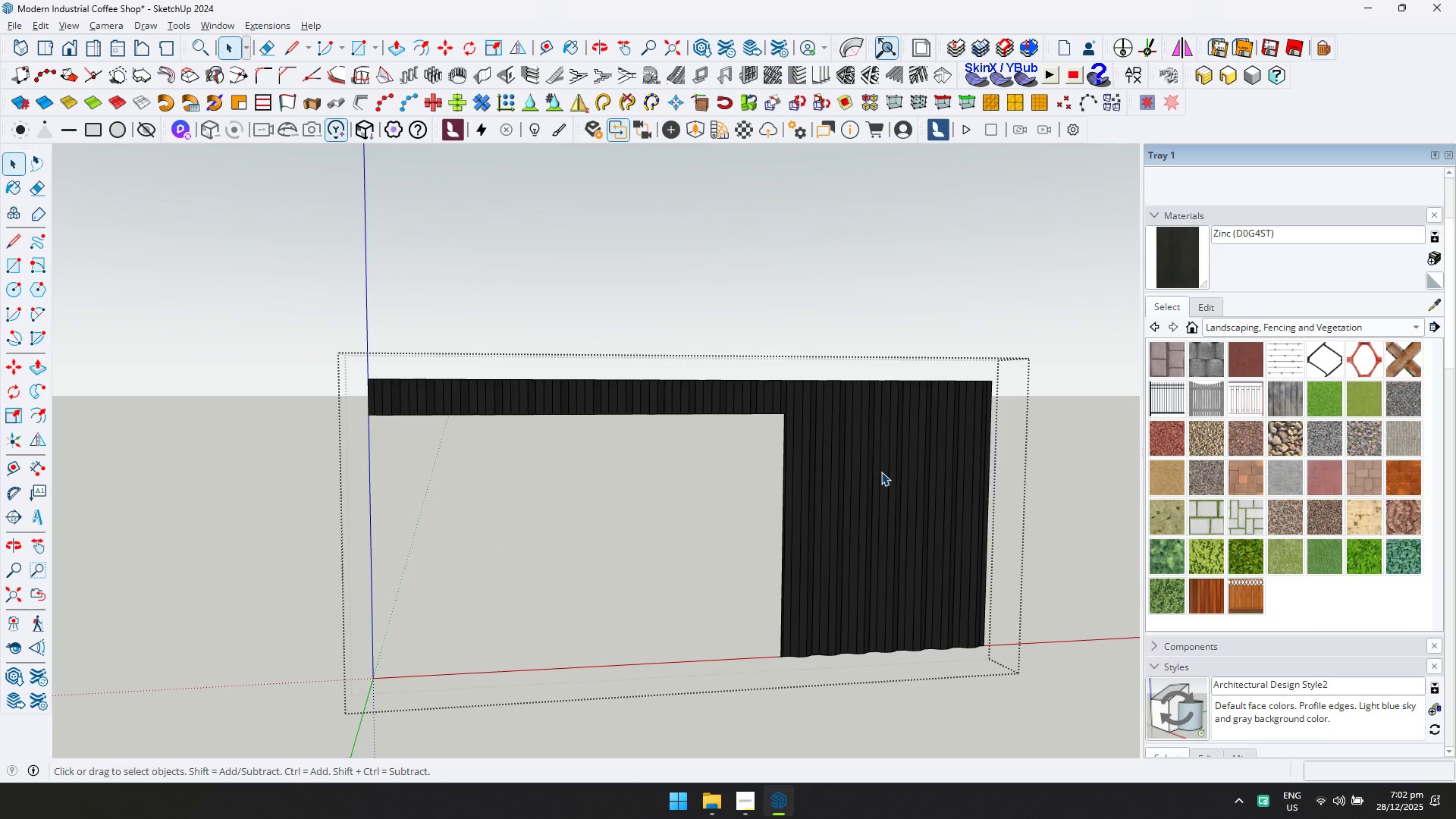 
double_click([881, 472])
 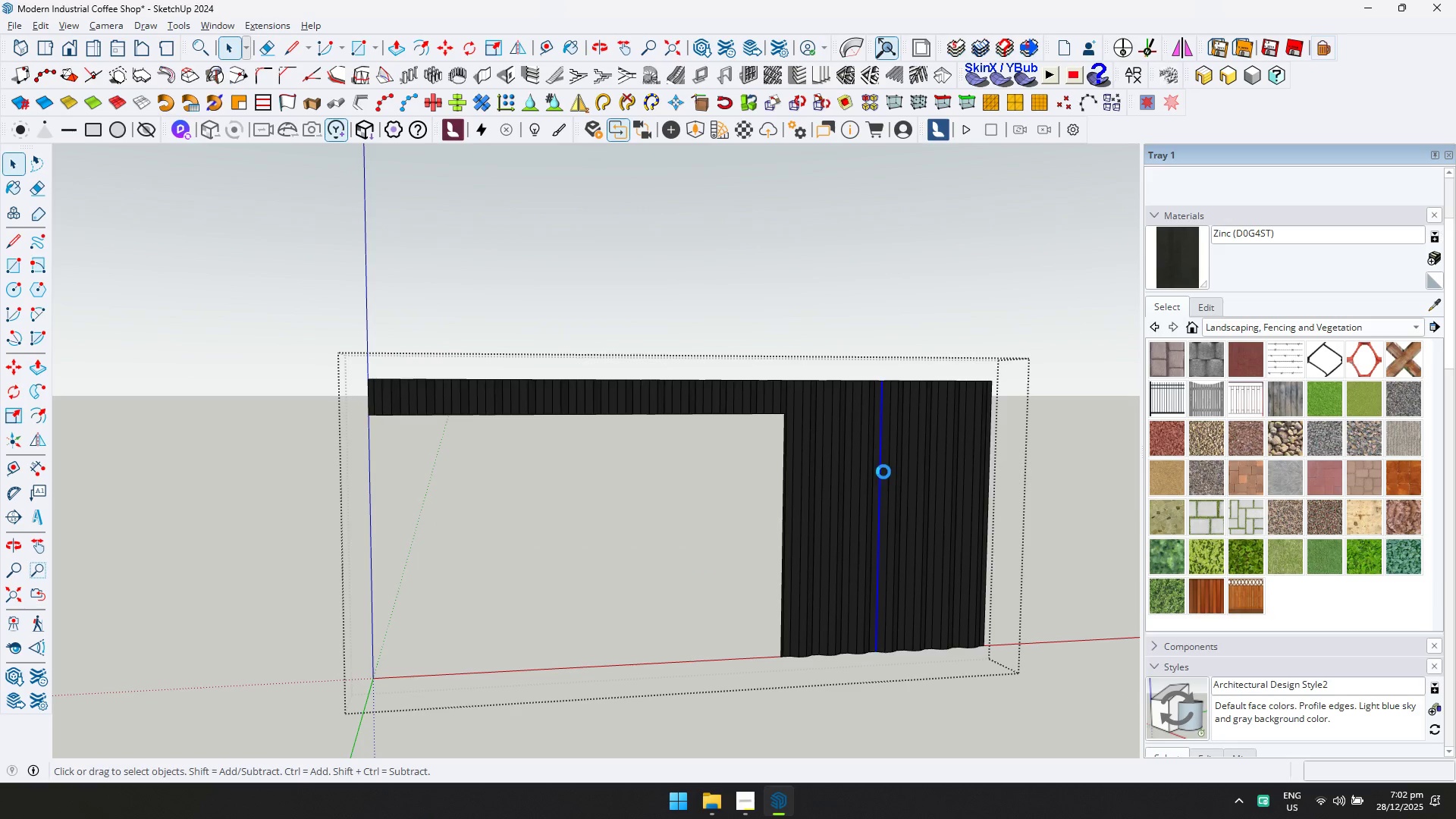 
key(Tab)
 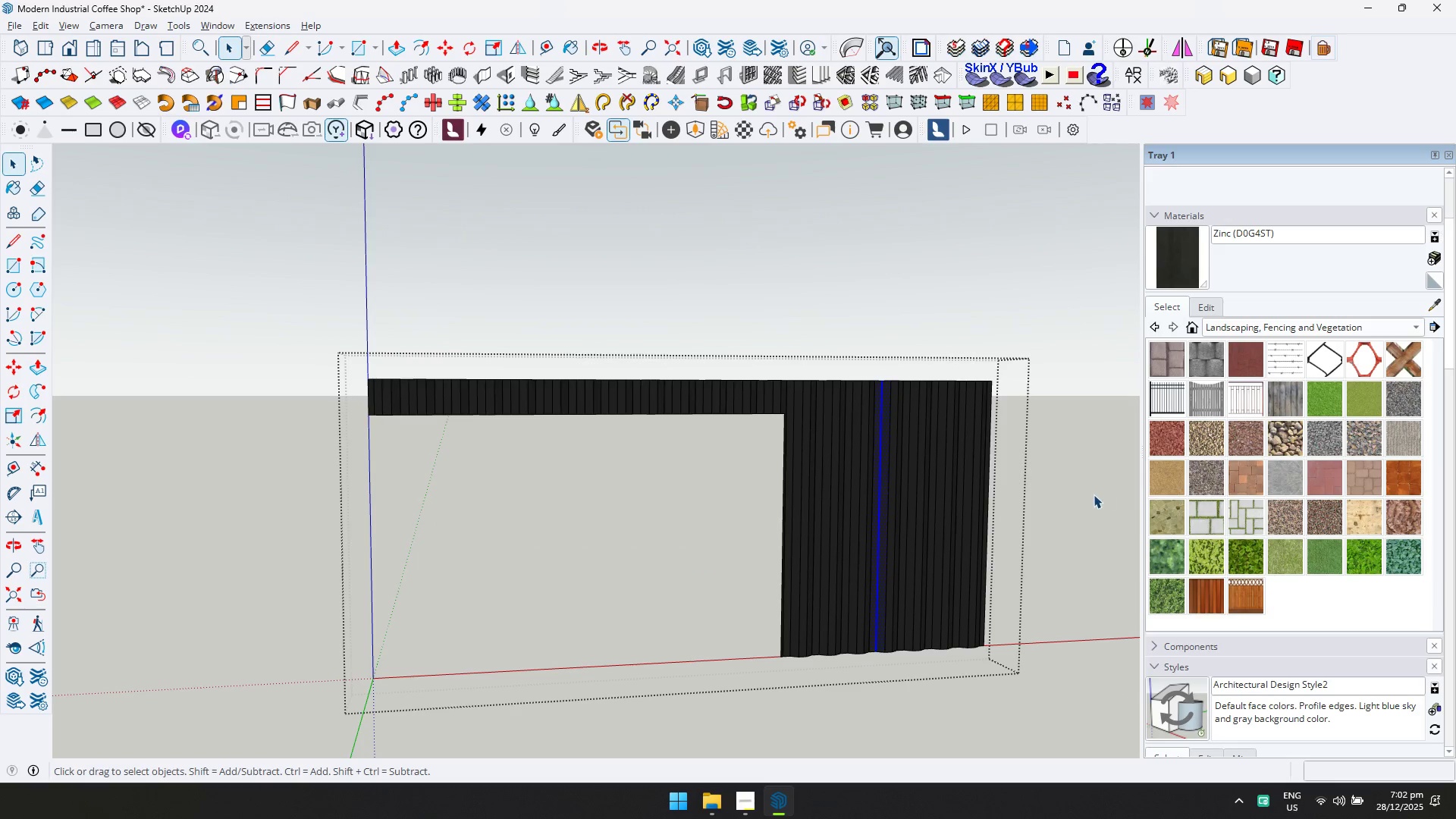 
key(Escape)
 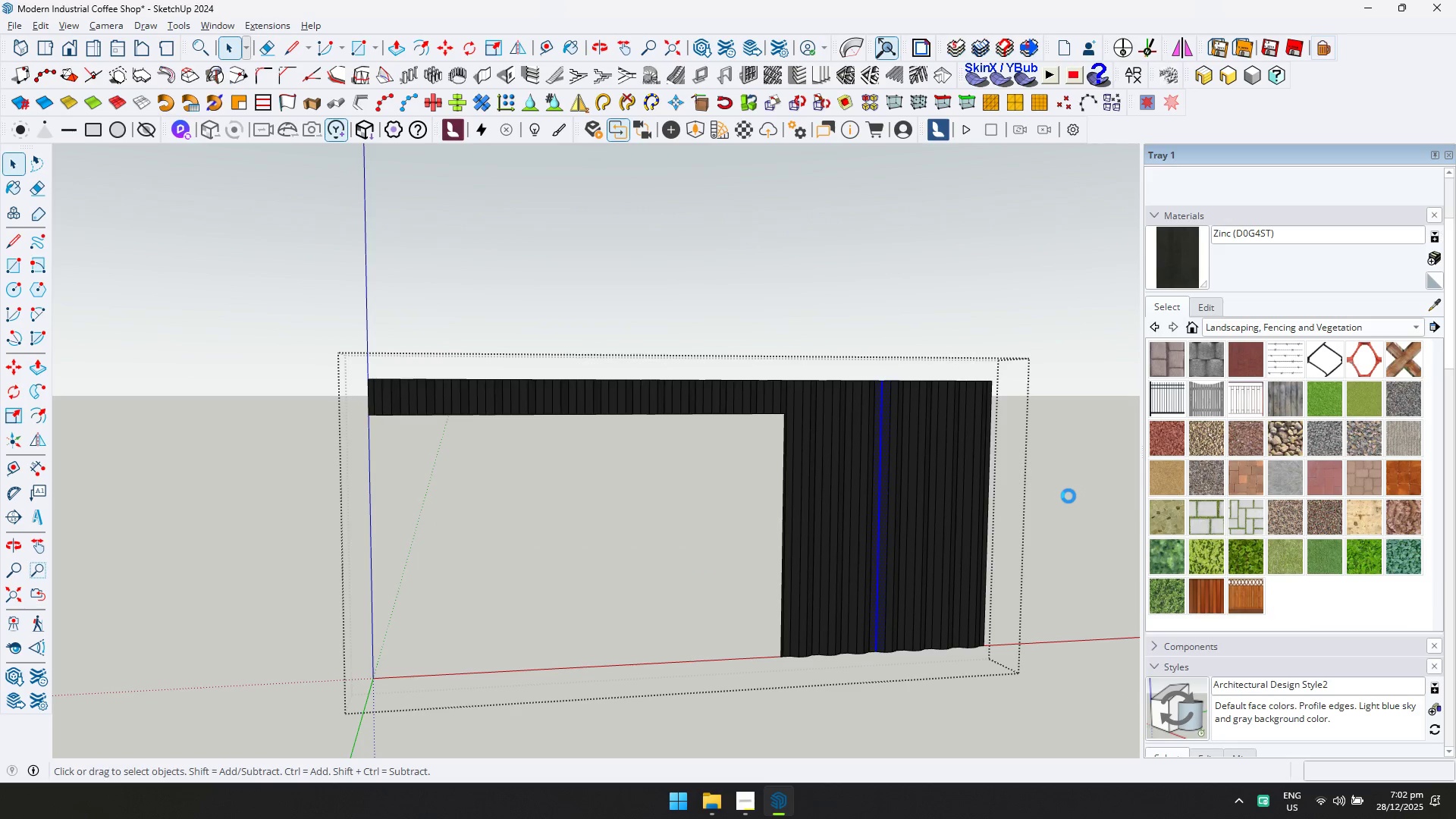 
key(Control+A)
 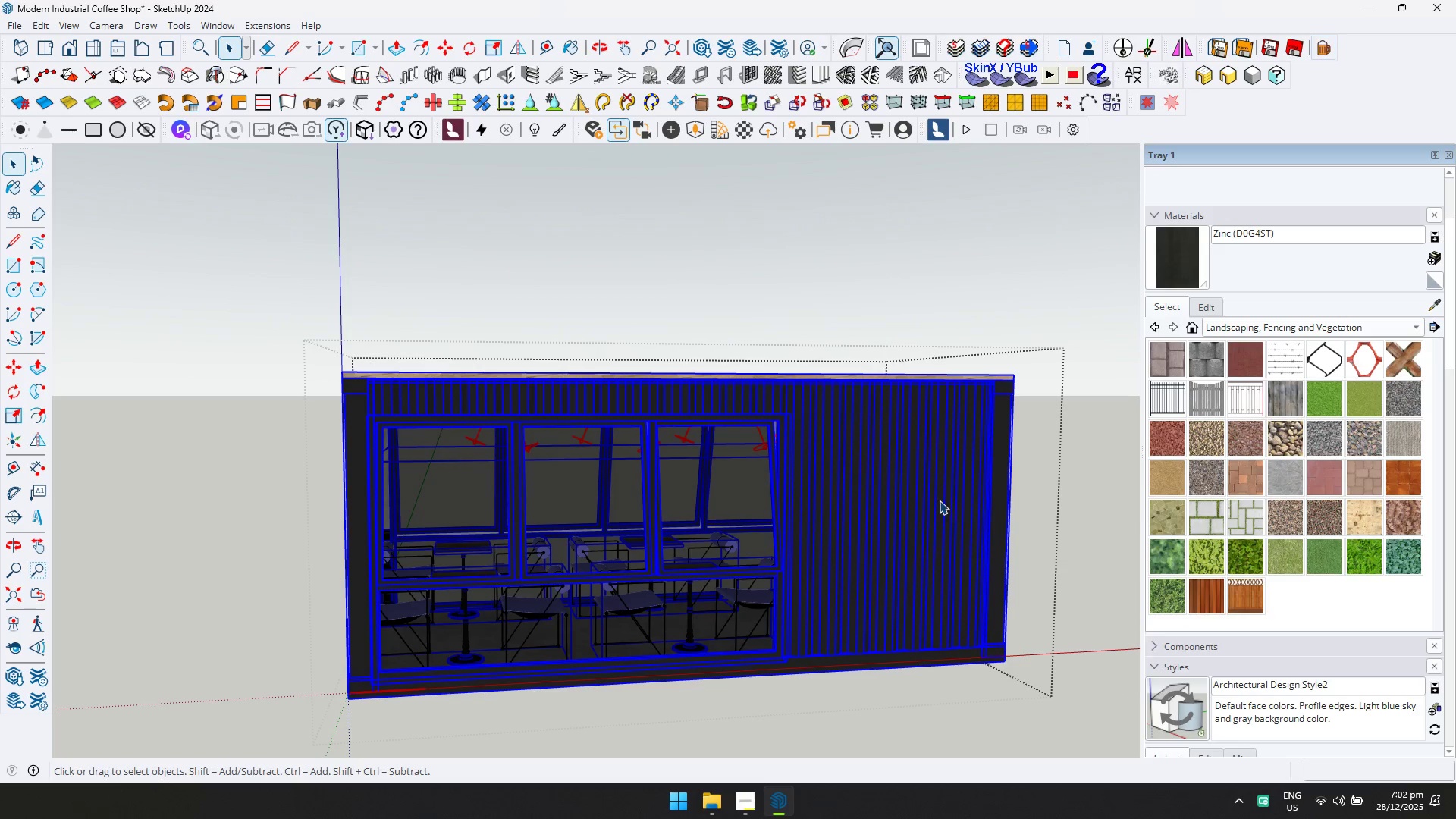 
double_click([940, 500])
 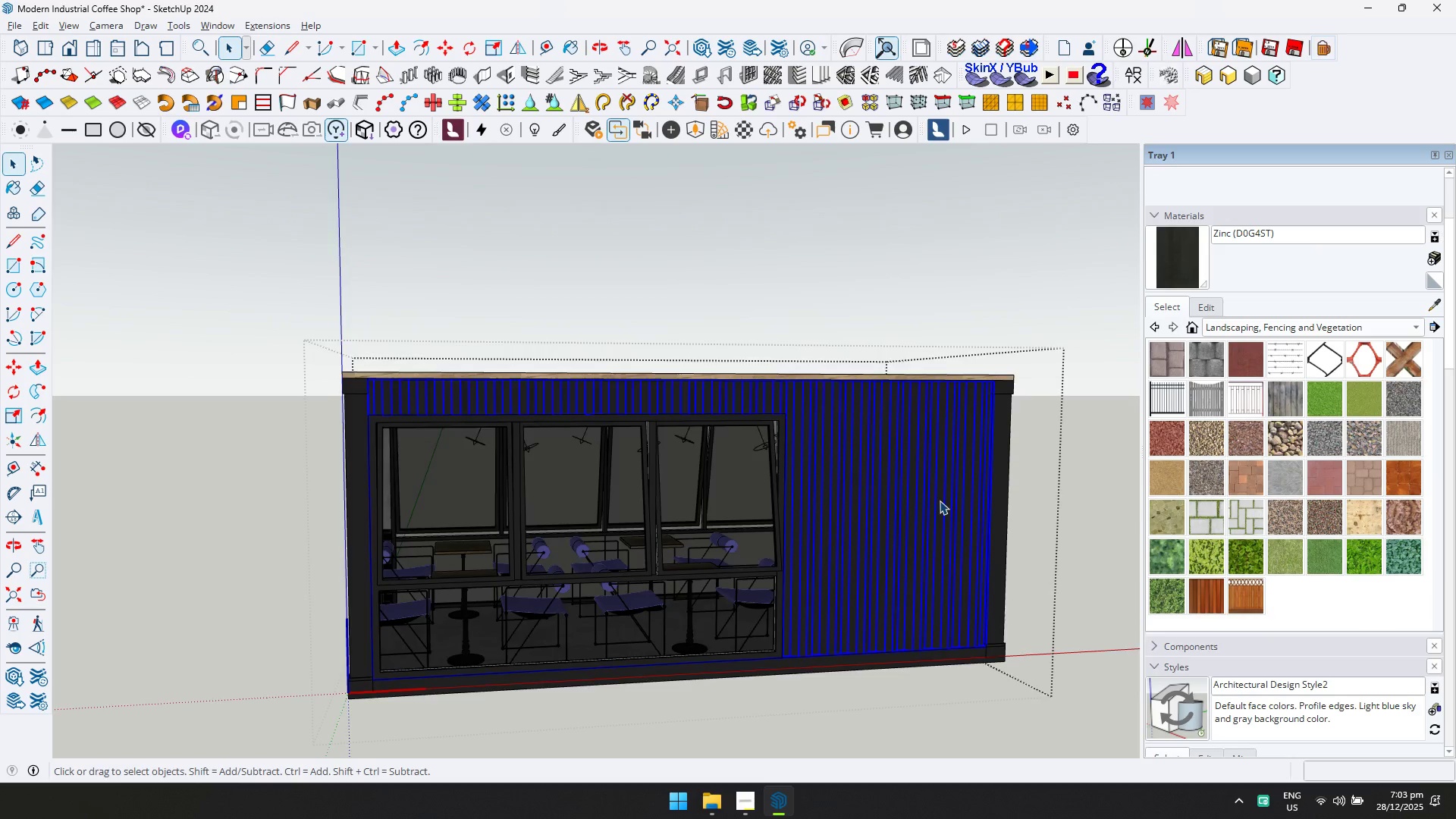 
key(Control+ControlLeft)
 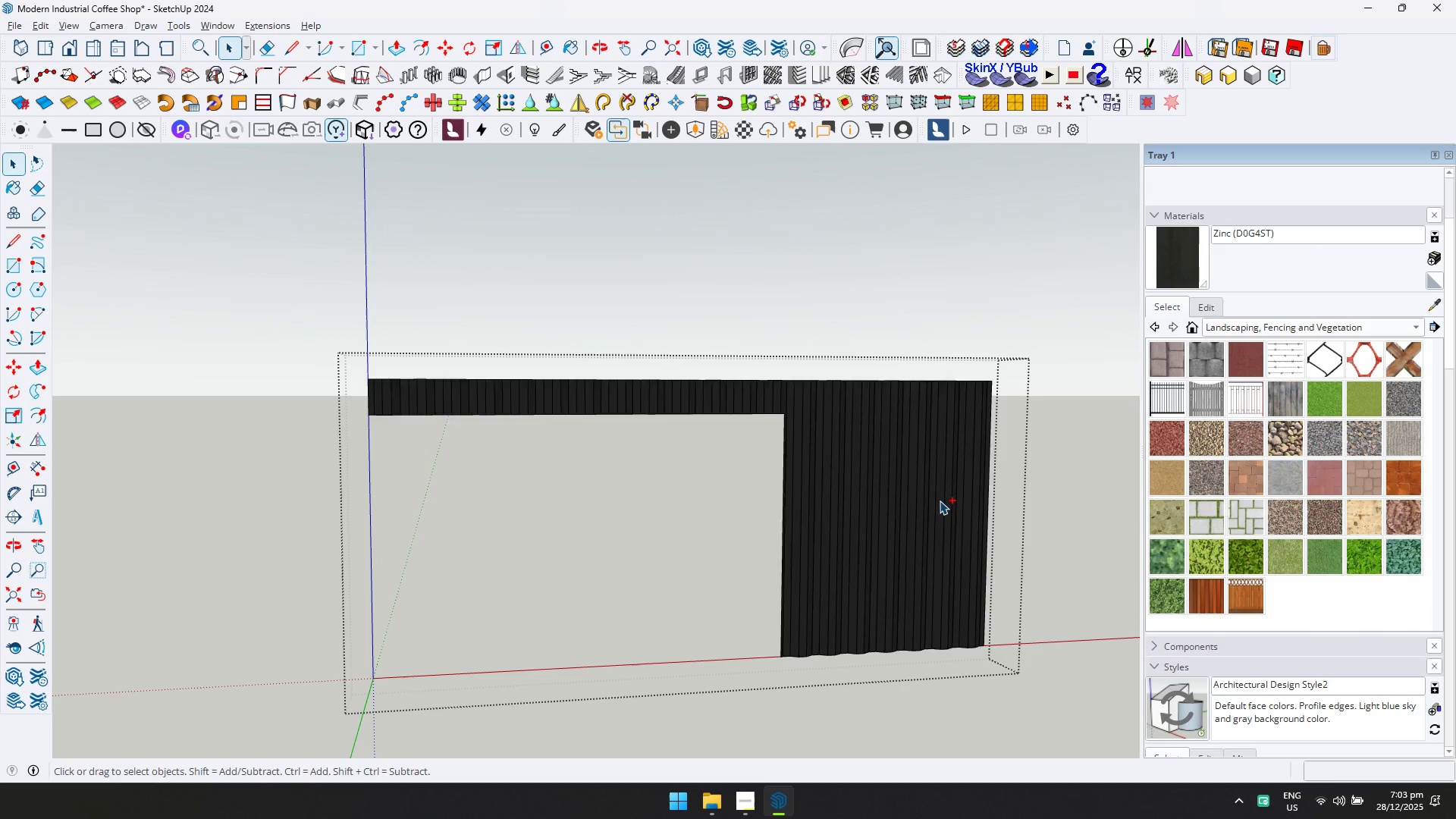 
key(Control+A)
 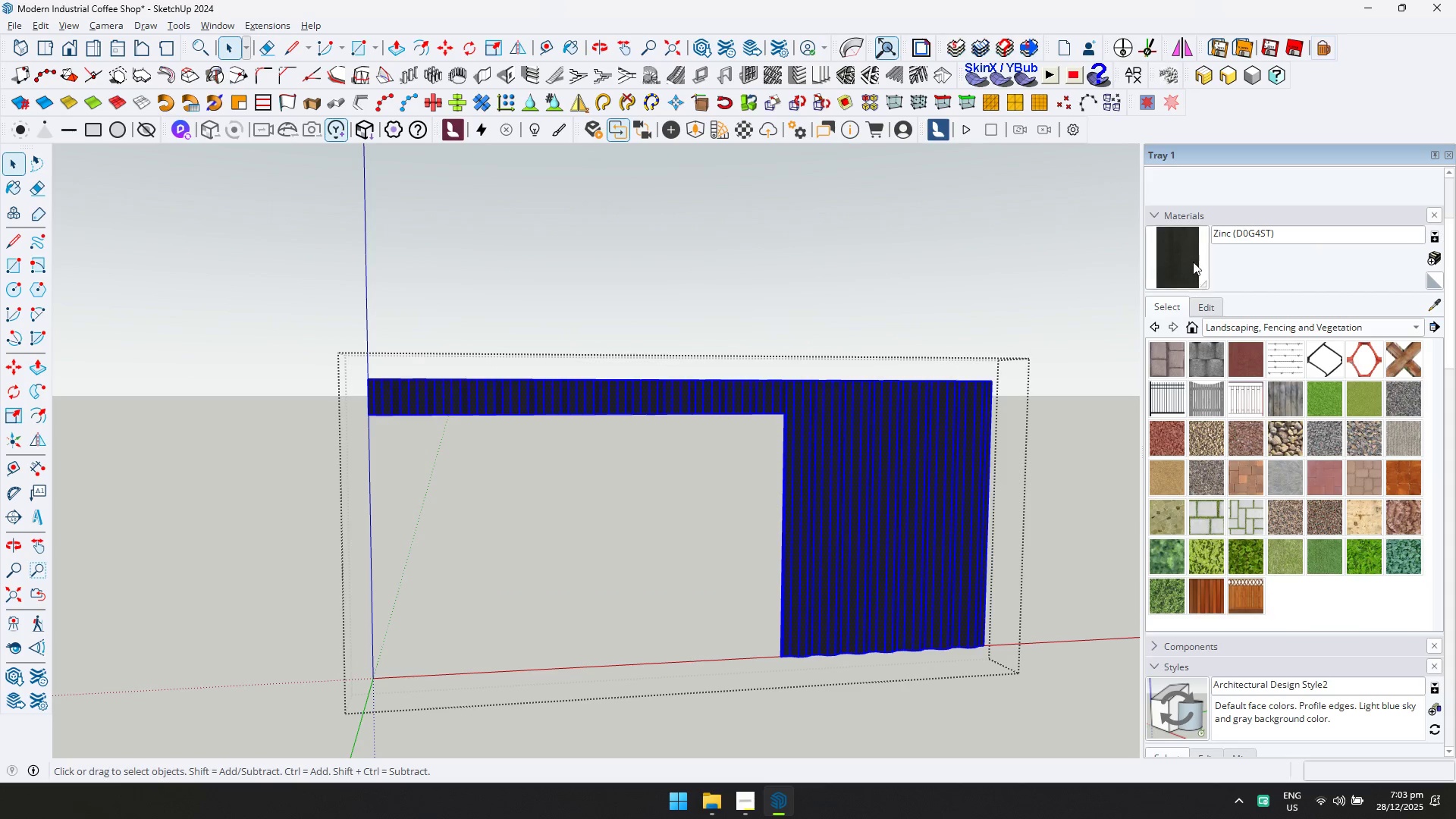 
double_click([943, 469])
 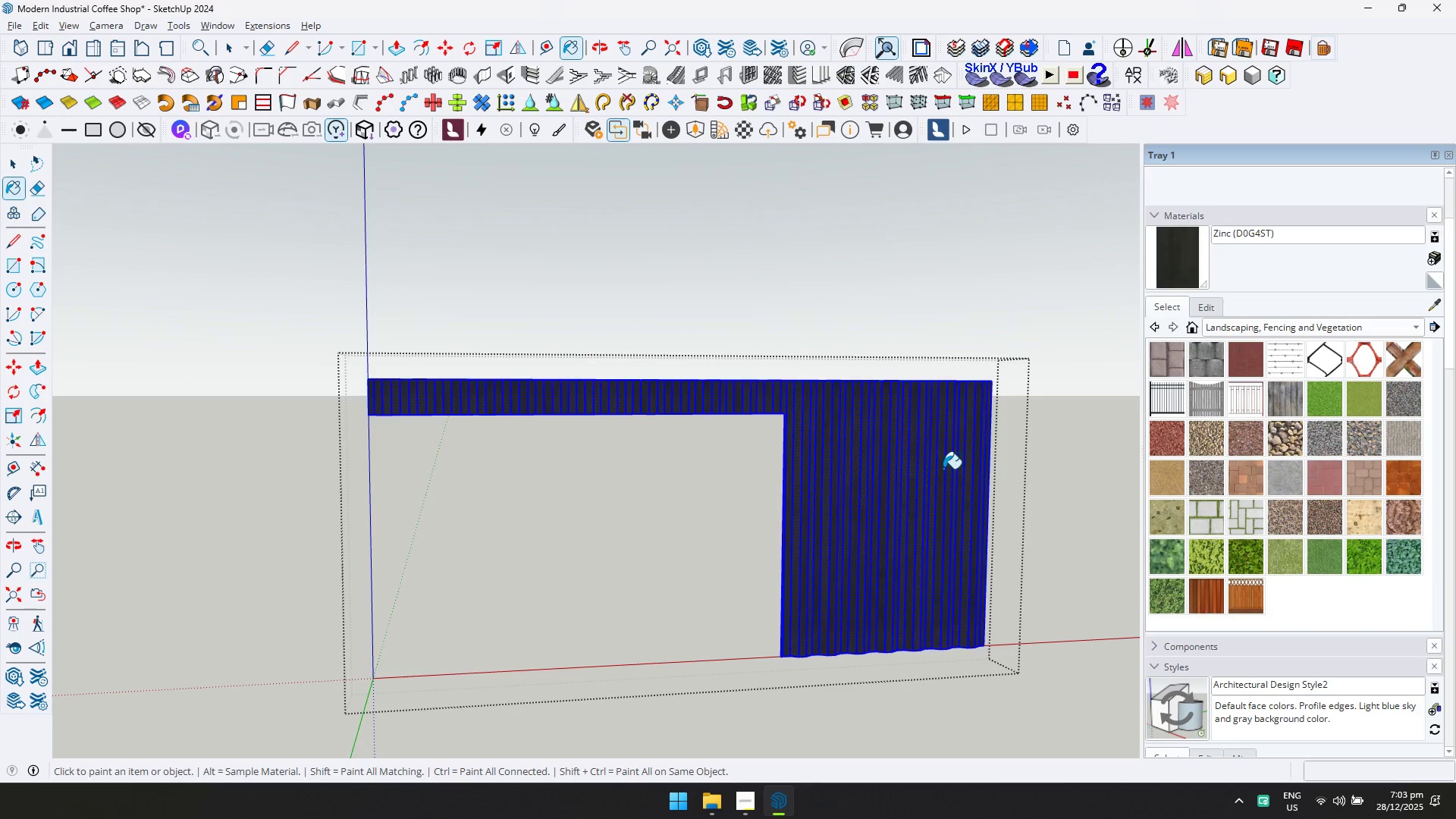 
key(Space)
 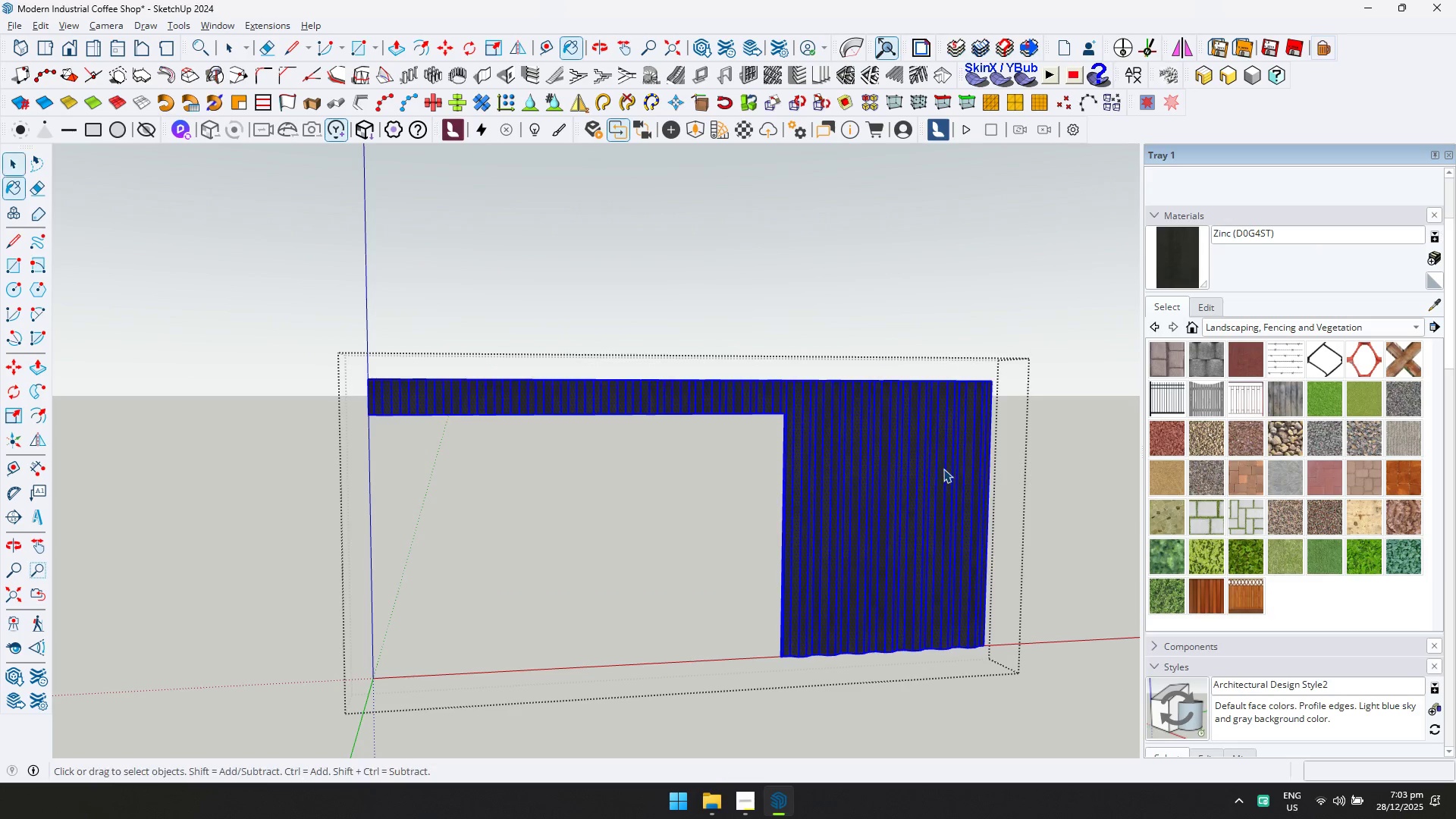 
key(Escape)
 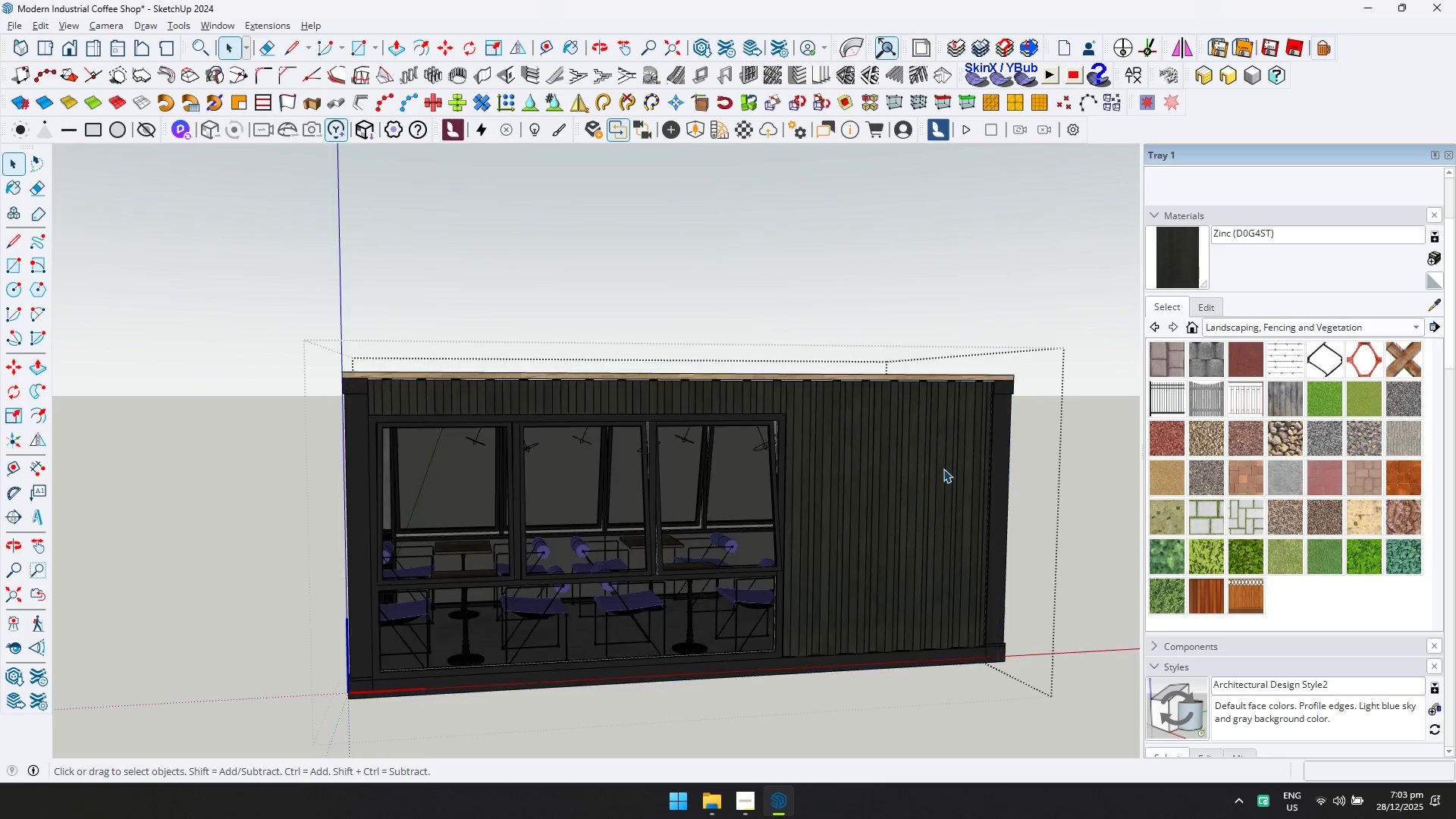 
hold_key(key=ShiftLeft, duration=0.42)
scroll: coordinate [955, 475], scroll_direction: down, amount: 5.0
 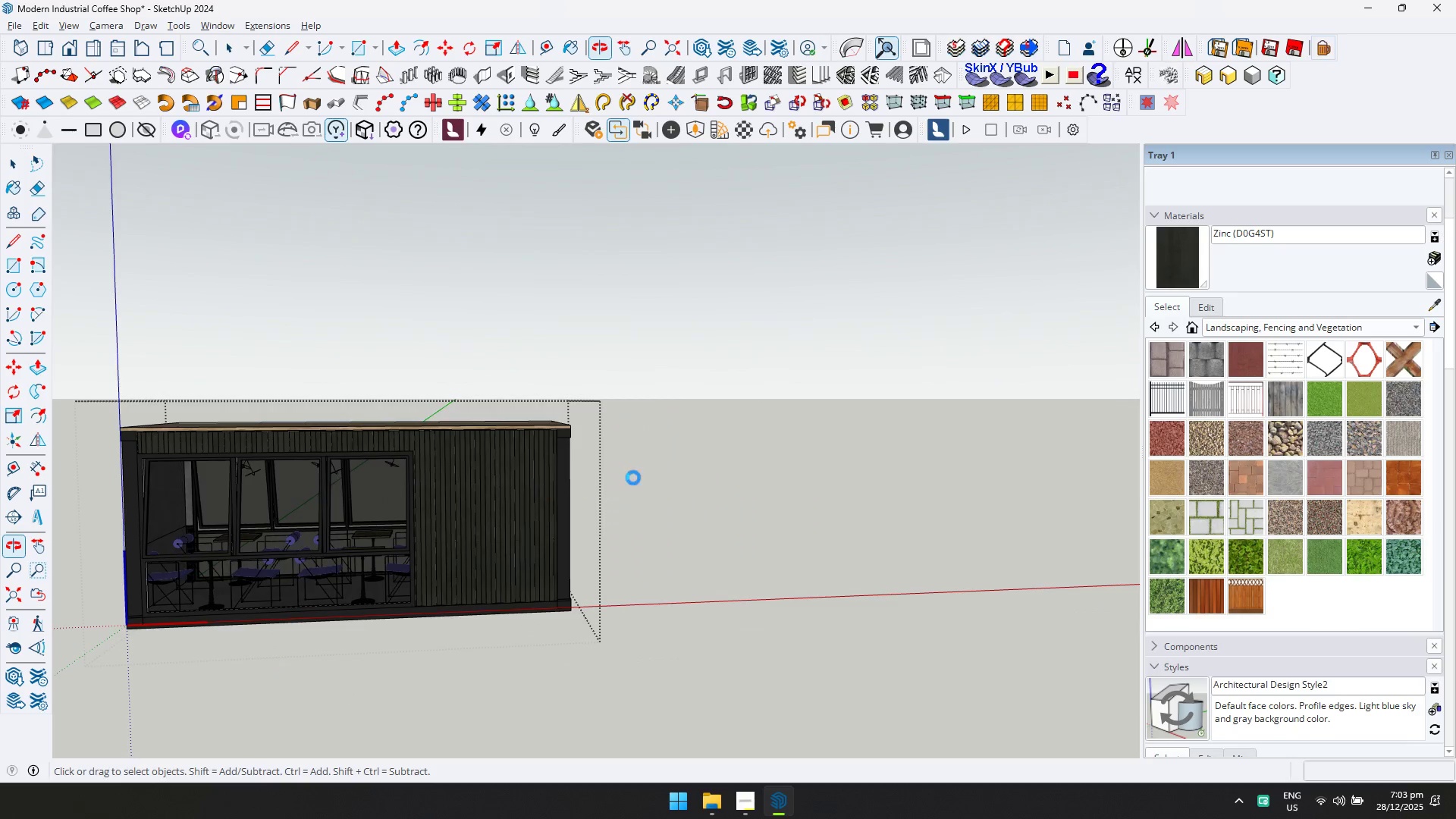 
key(Escape)
 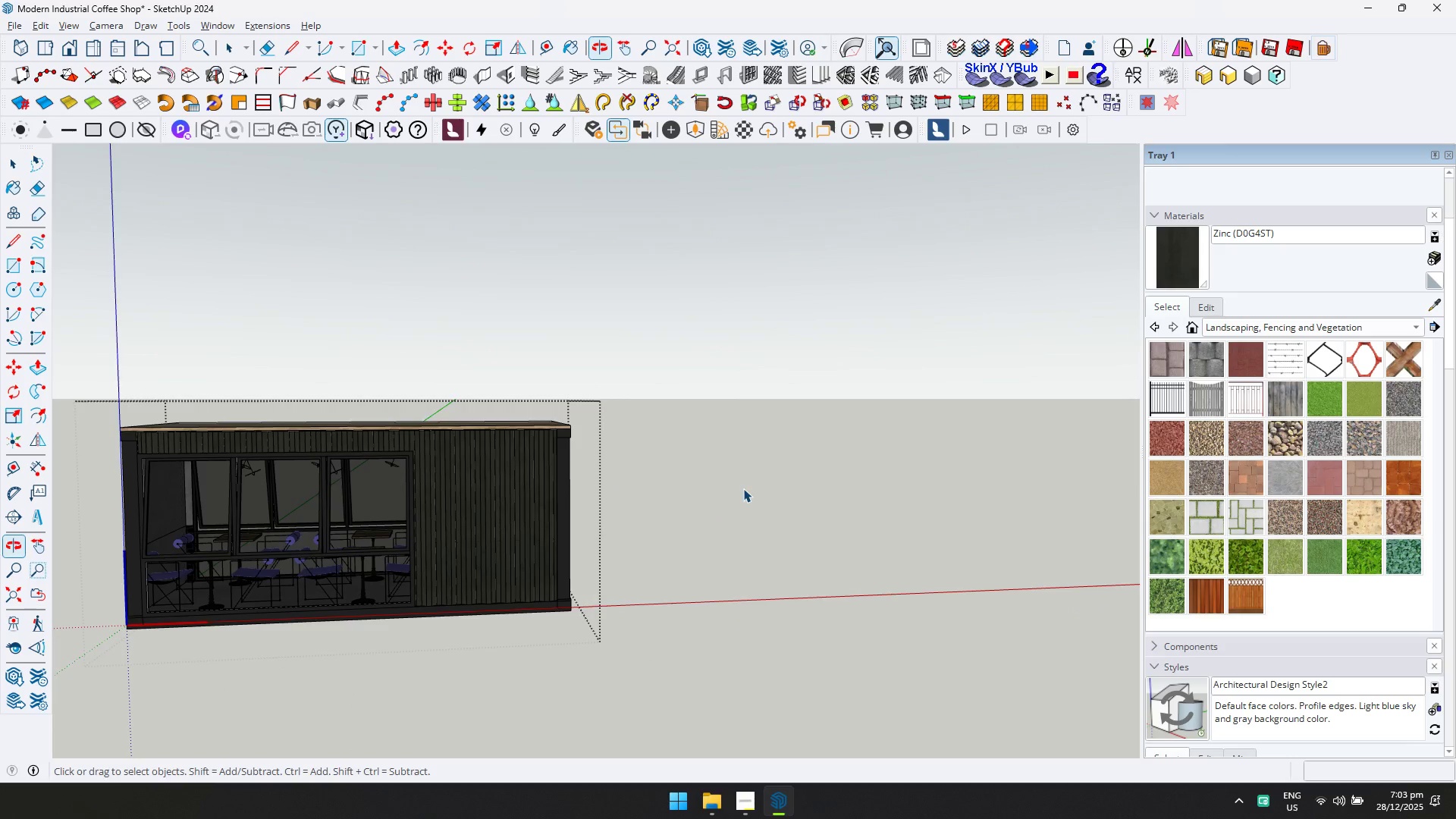 
double_click([743, 488])
 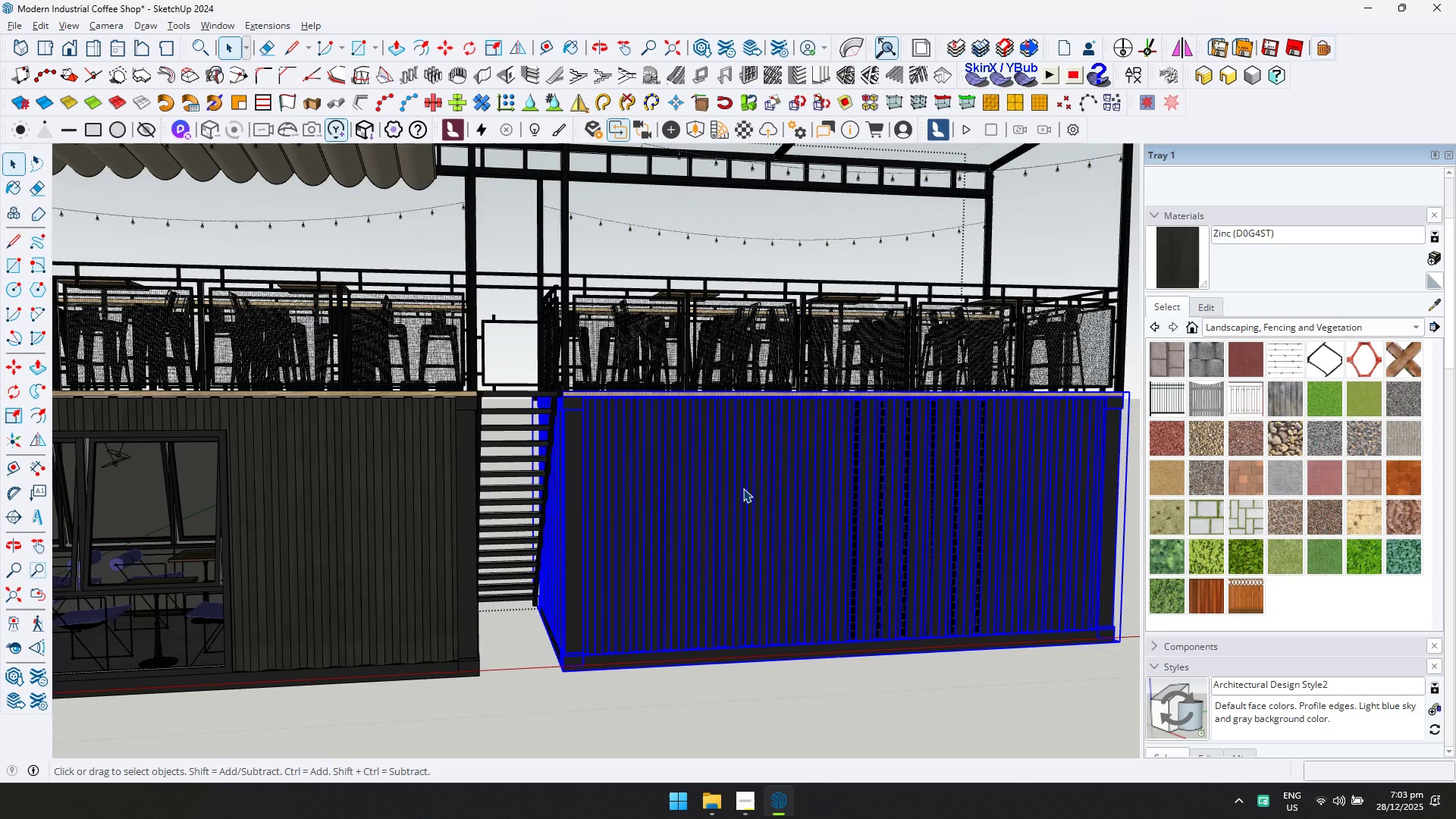 
scroll: coordinate [743, 488], scroll_direction: up, amount: 4.0
 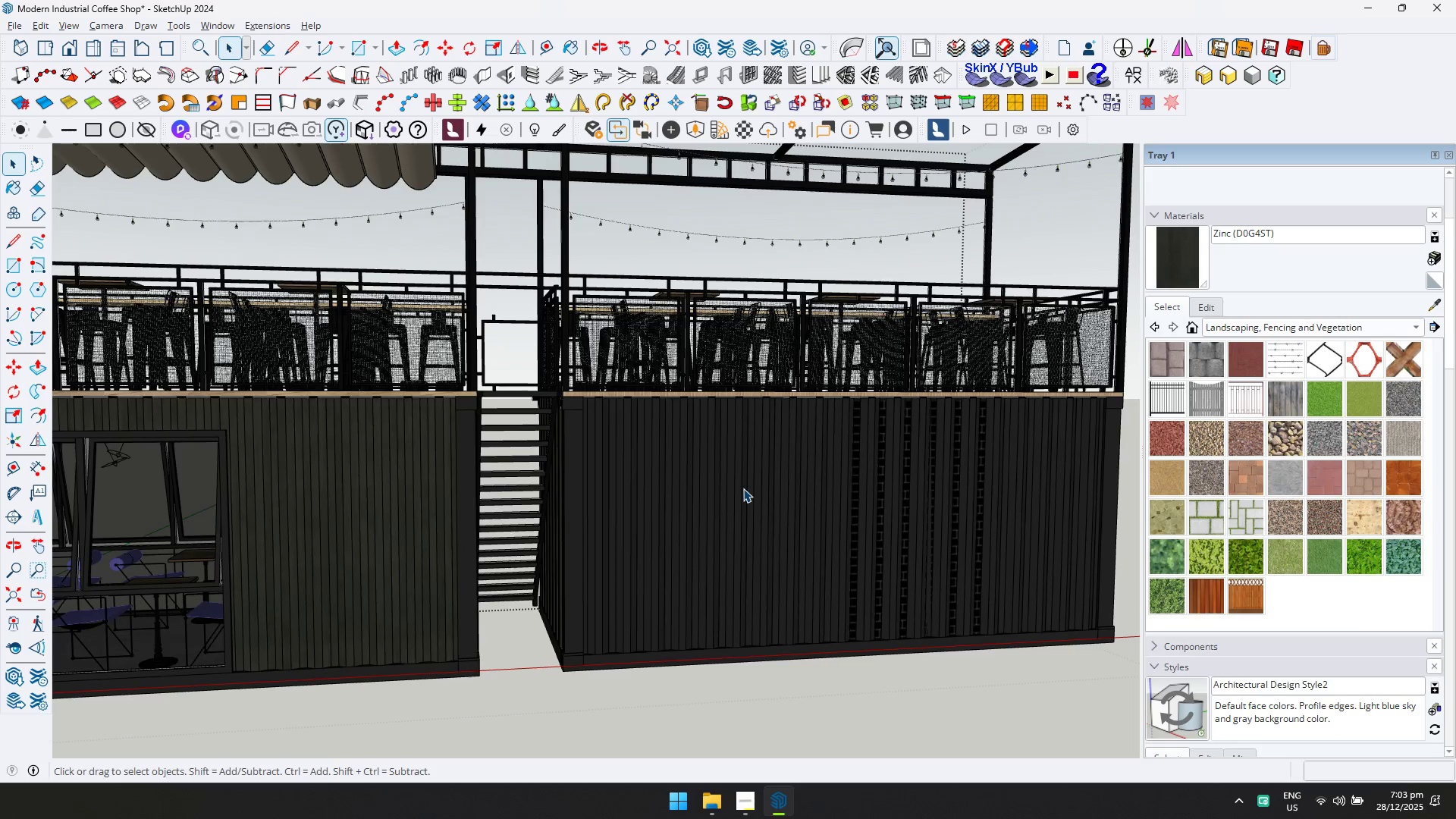 
left_click([744, 488])
 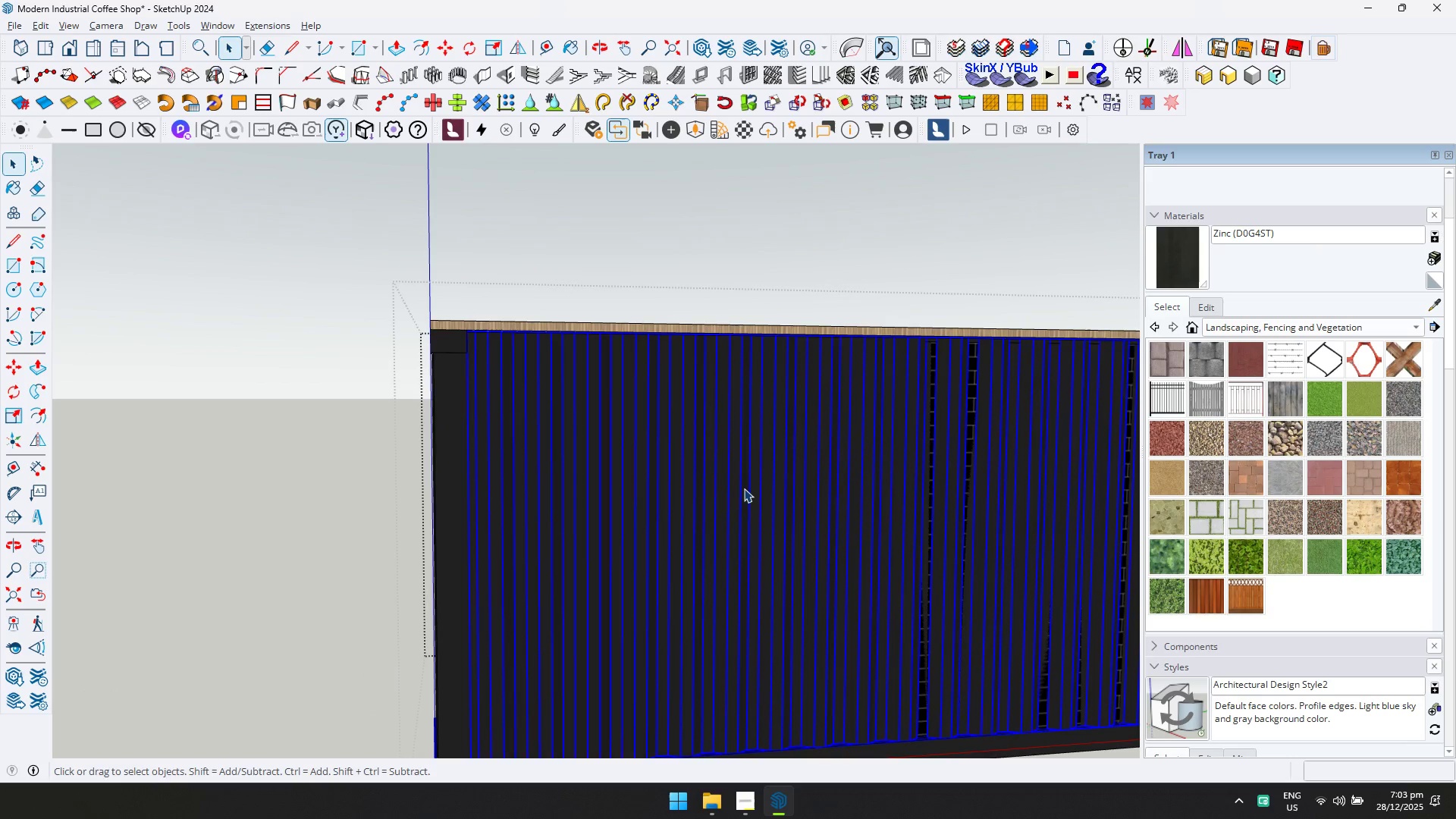 
scroll: coordinate [744, 488], scroll_direction: up, amount: 7.0
 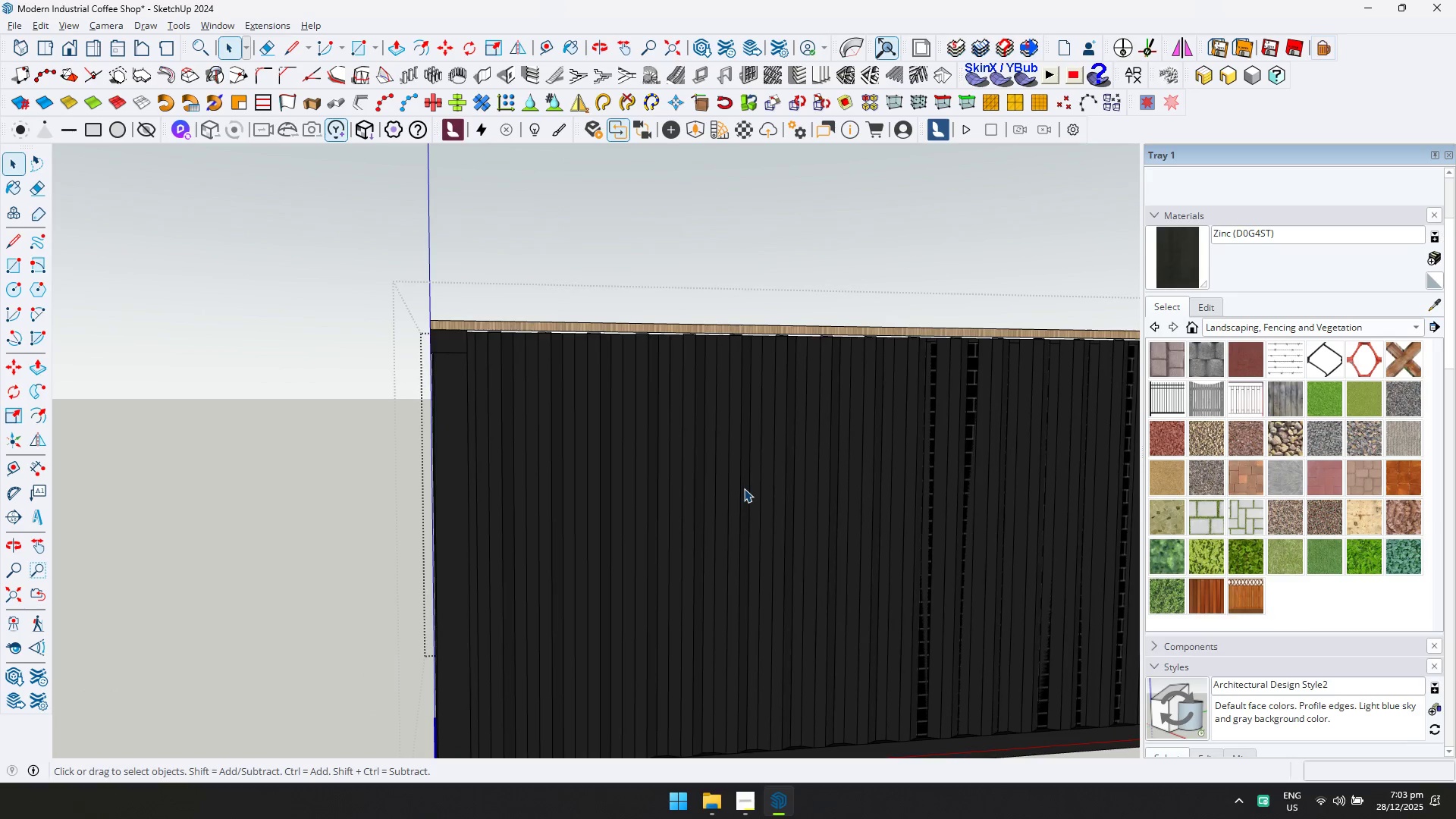 
double_click([744, 488])
 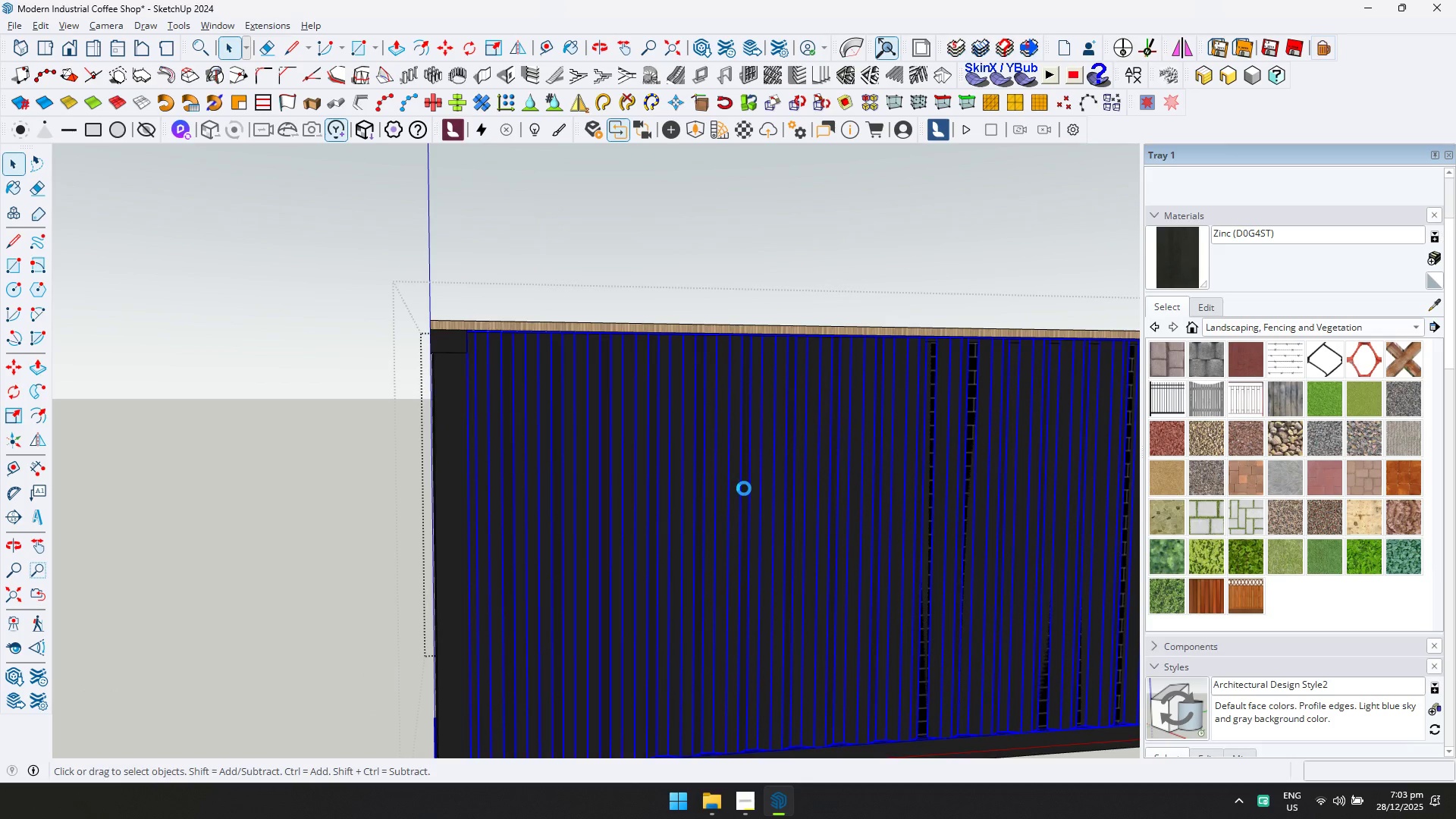 
triple_click([744, 488])
 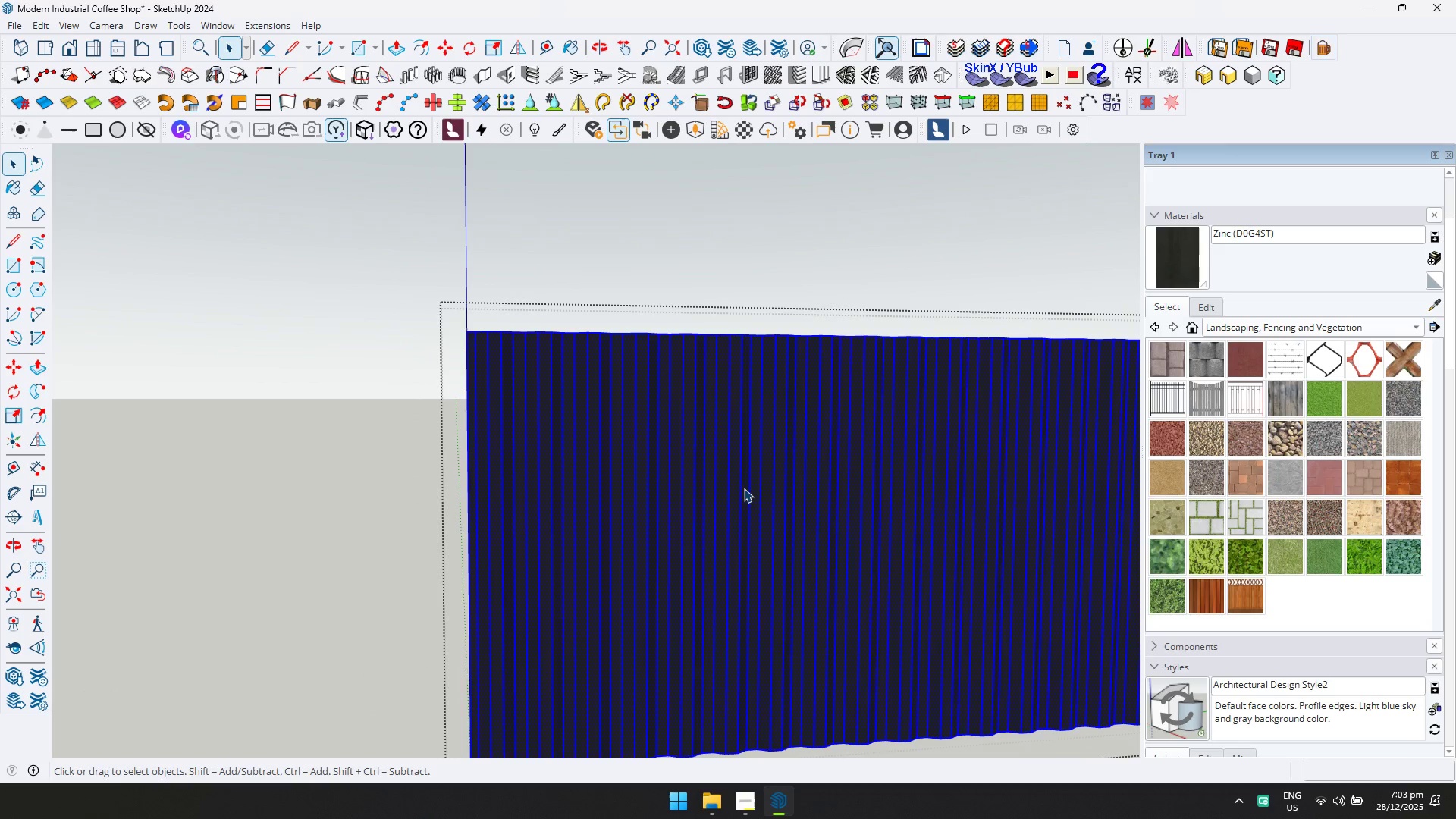 
key(Control+ControlLeft)
 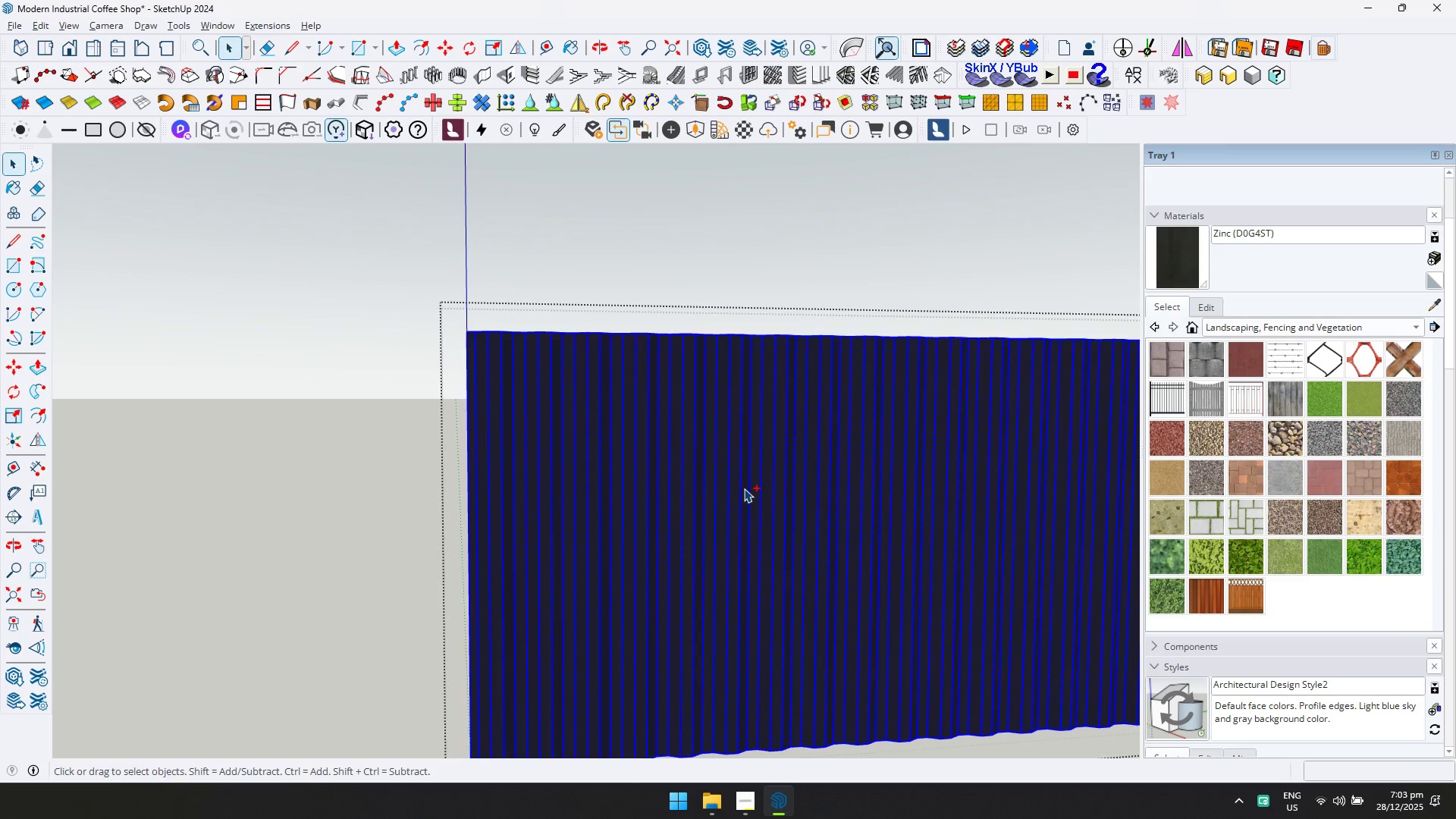 
key(Control+A)
 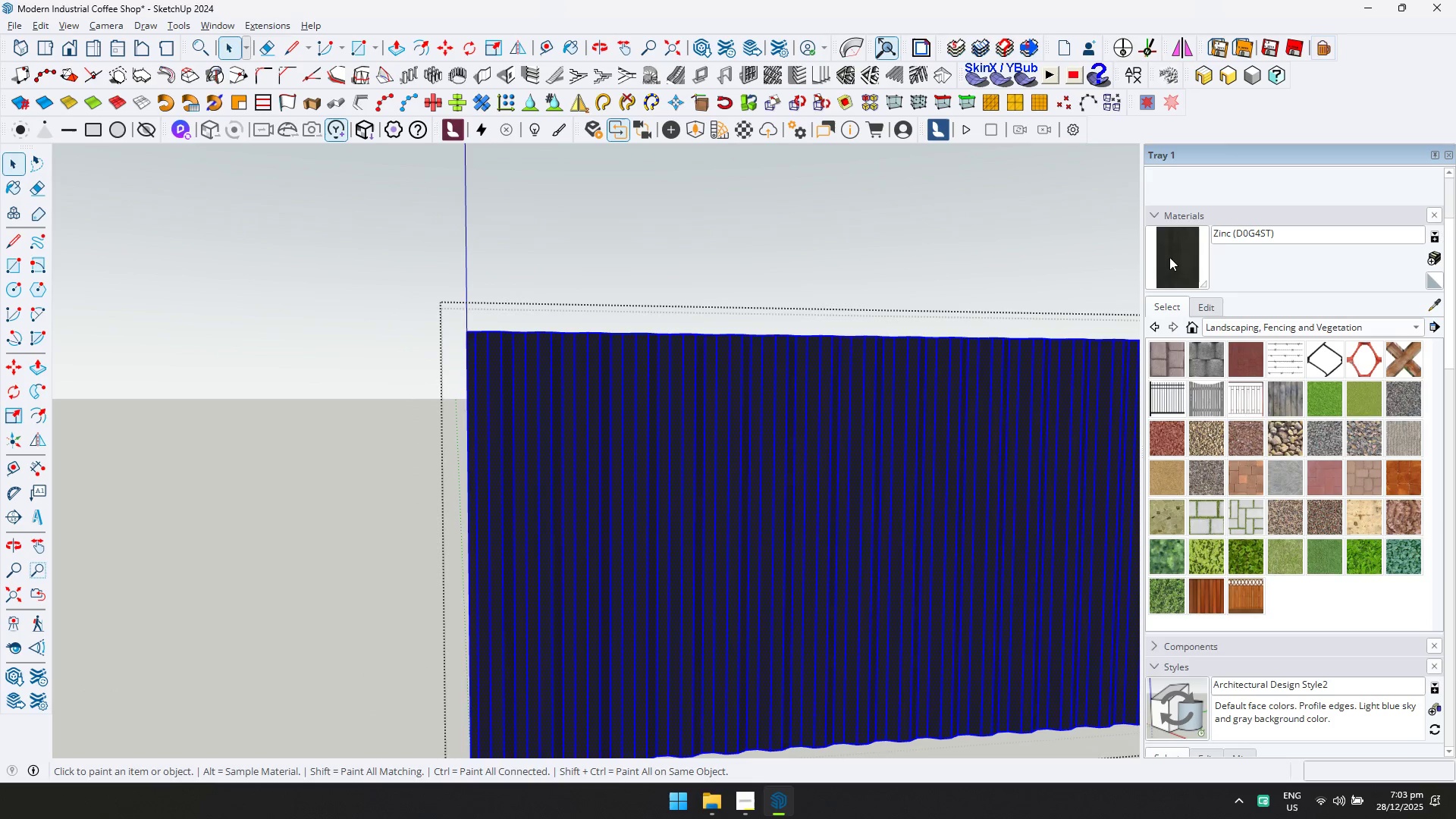 
double_click([932, 429])
 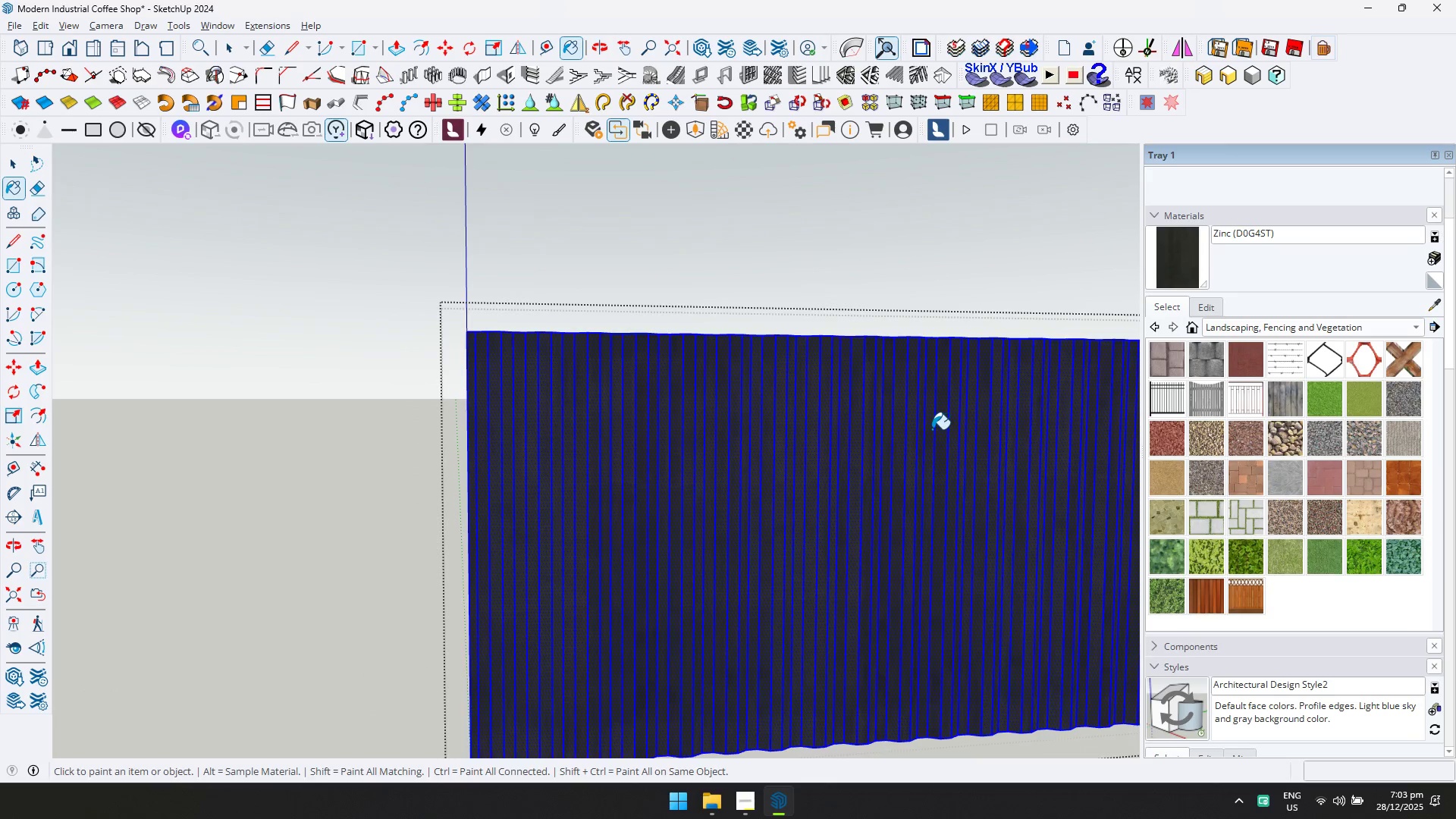 
key(Space)
 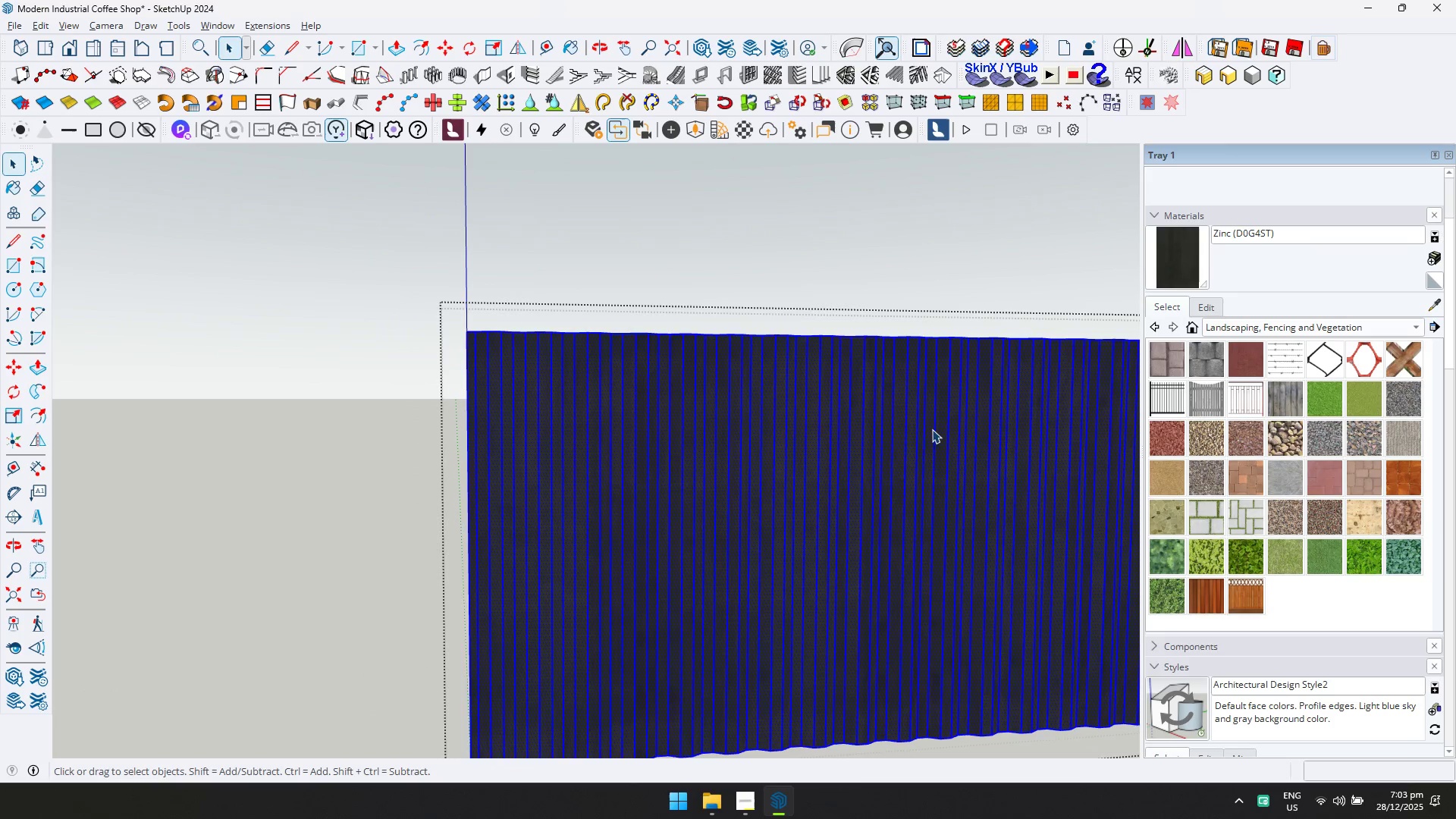 
key(Escape)
 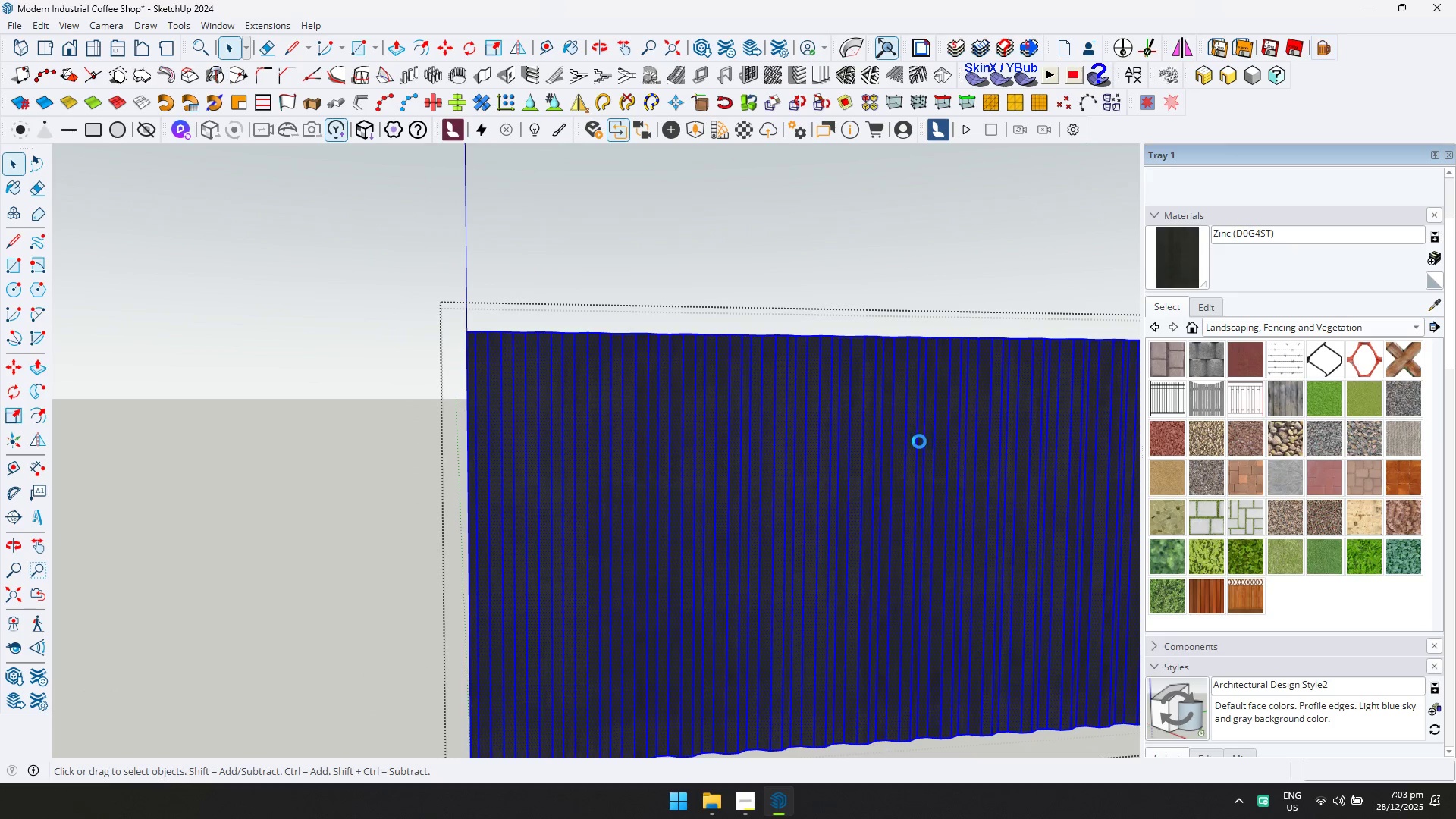 
key(Escape)
 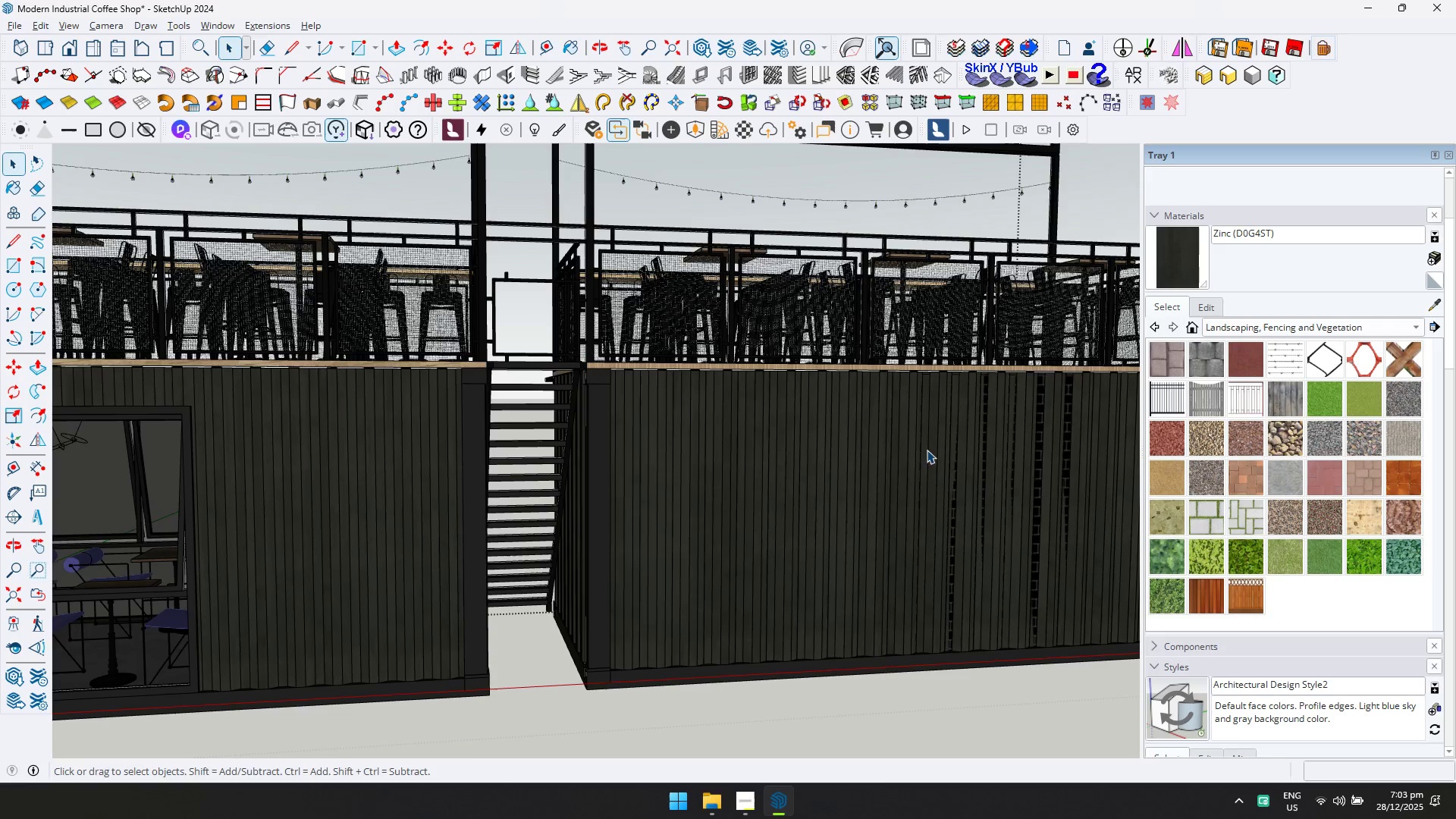 
scroll: coordinate [913, 450], scroll_direction: down, amount: 14.0
 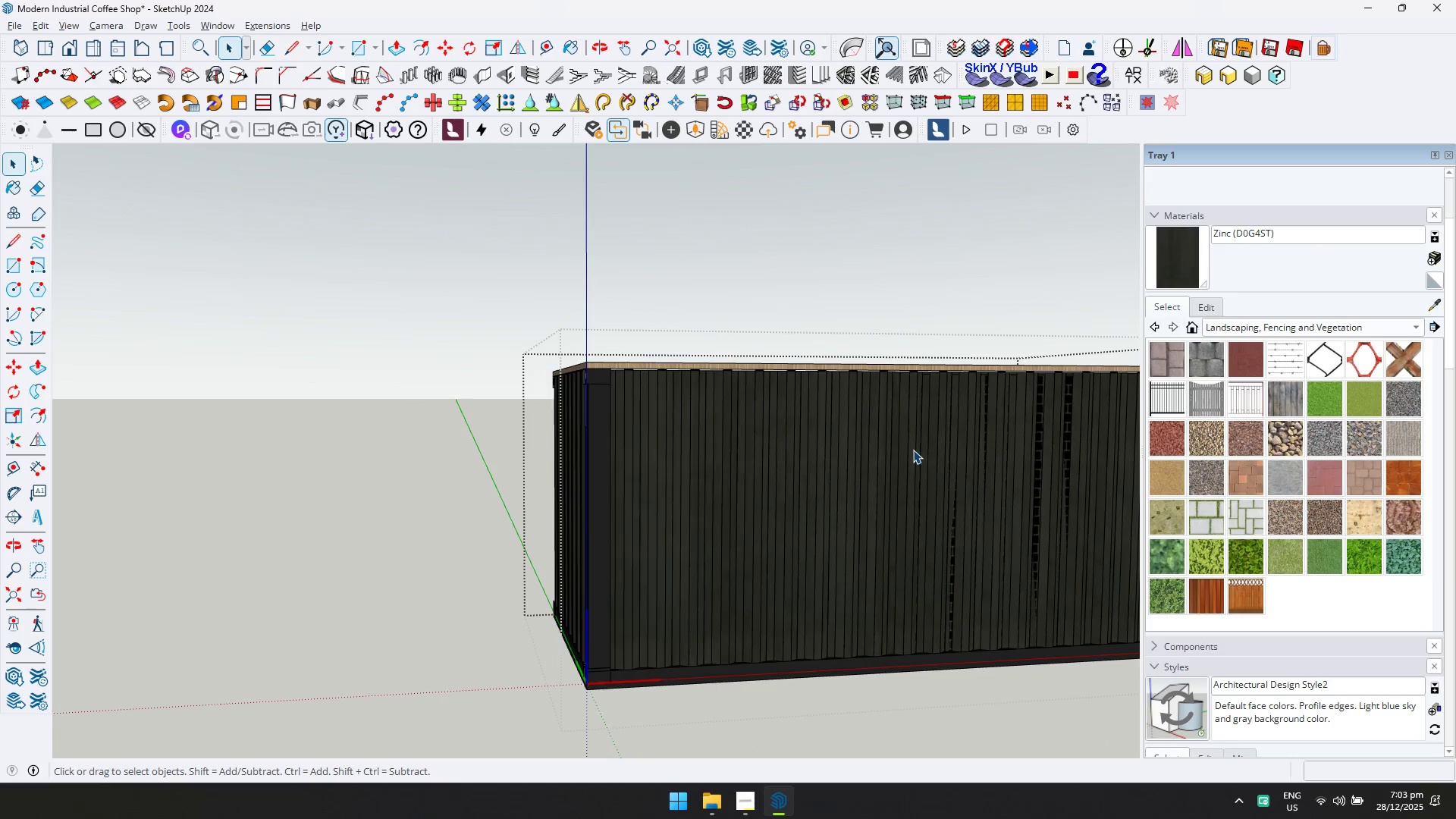 
scroll: coordinate [1051, 406], scroll_direction: up, amount: 11.0
 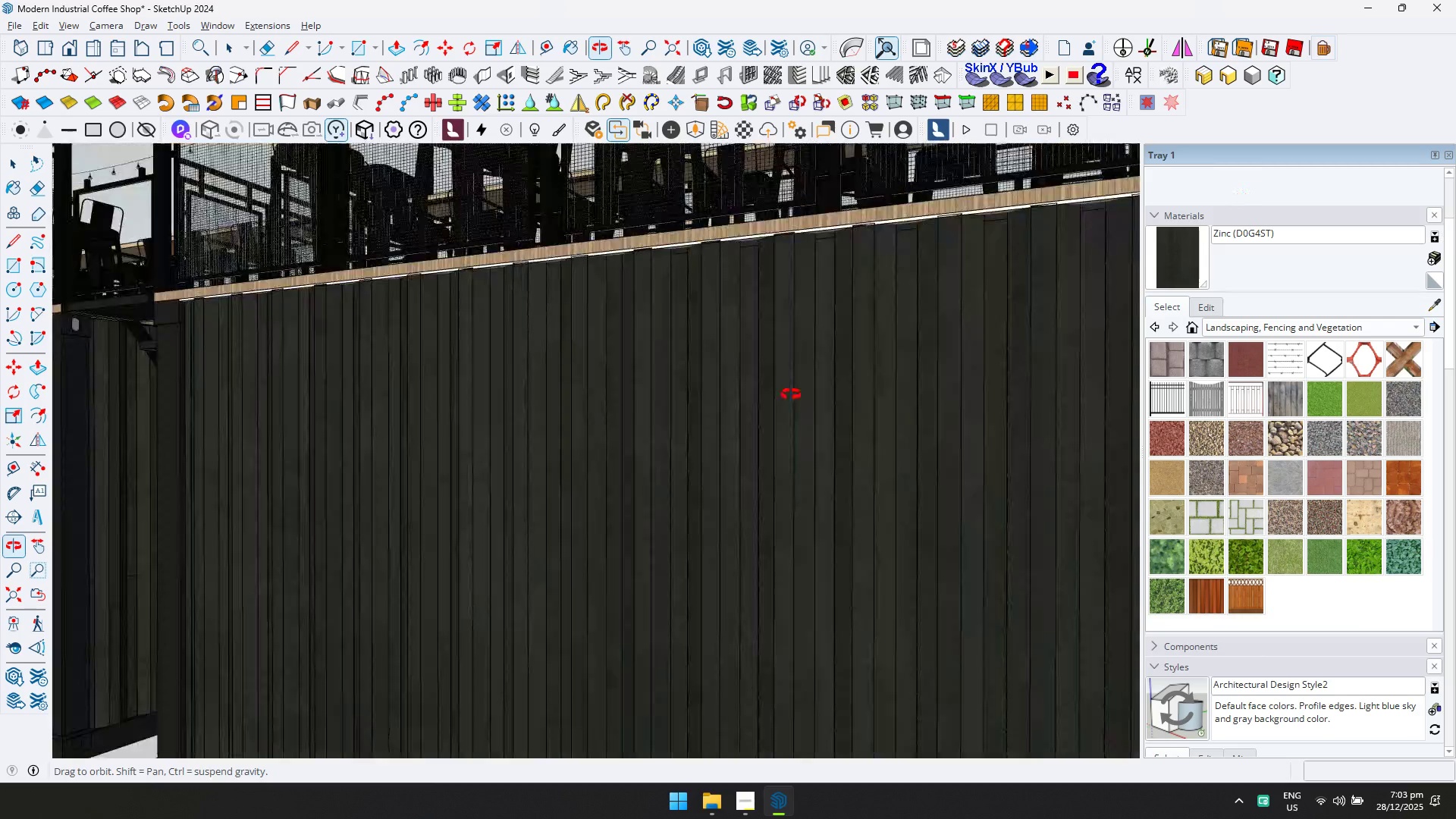 
hold_key(key=ShiftLeft, duration=0.31)
 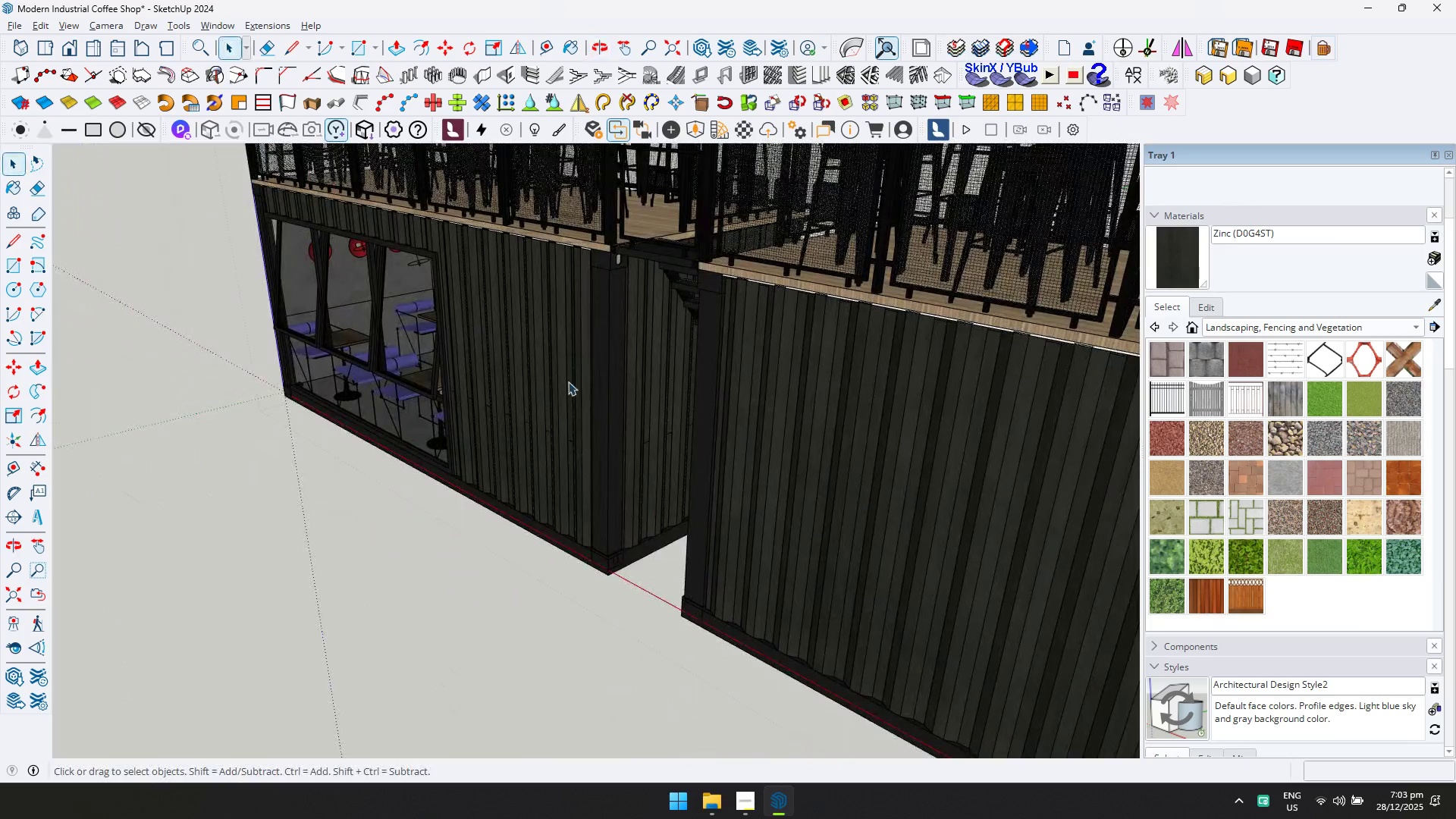 
key(Shift+ShiftLeft)
 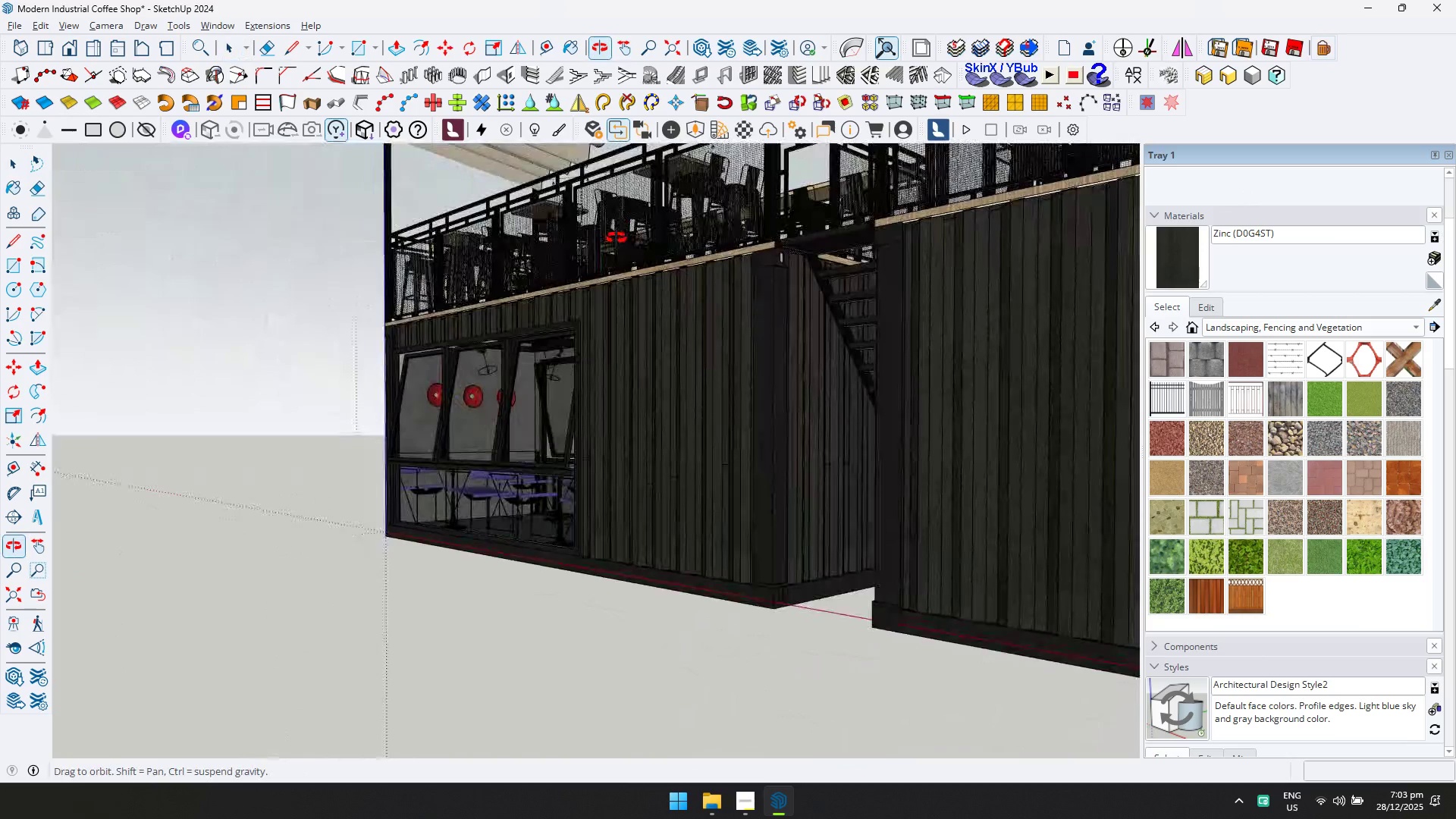 
key(Shift+ShiftLeft)
 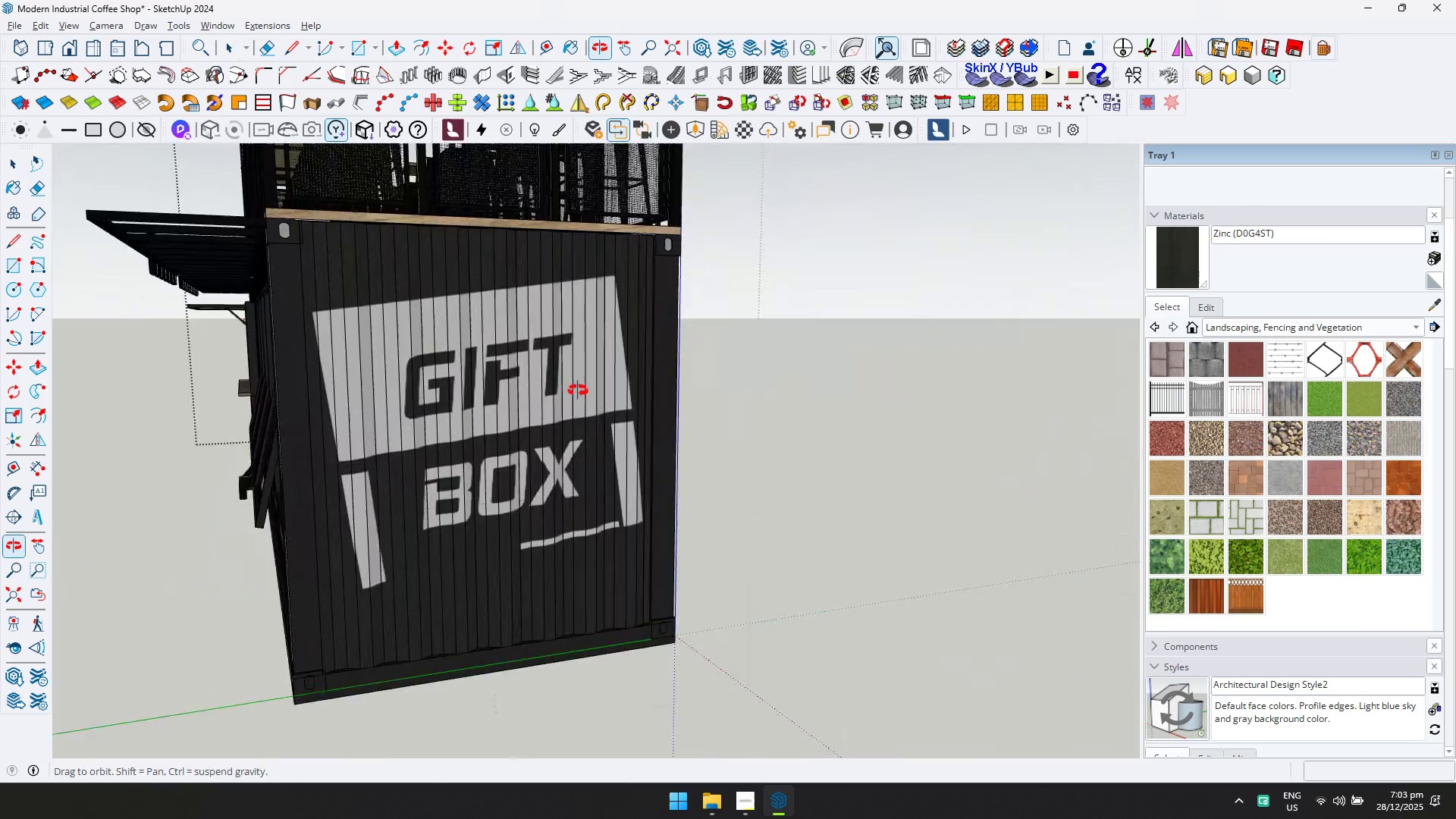 
hold_key(key=ShiftLeft, duration=0.61)
 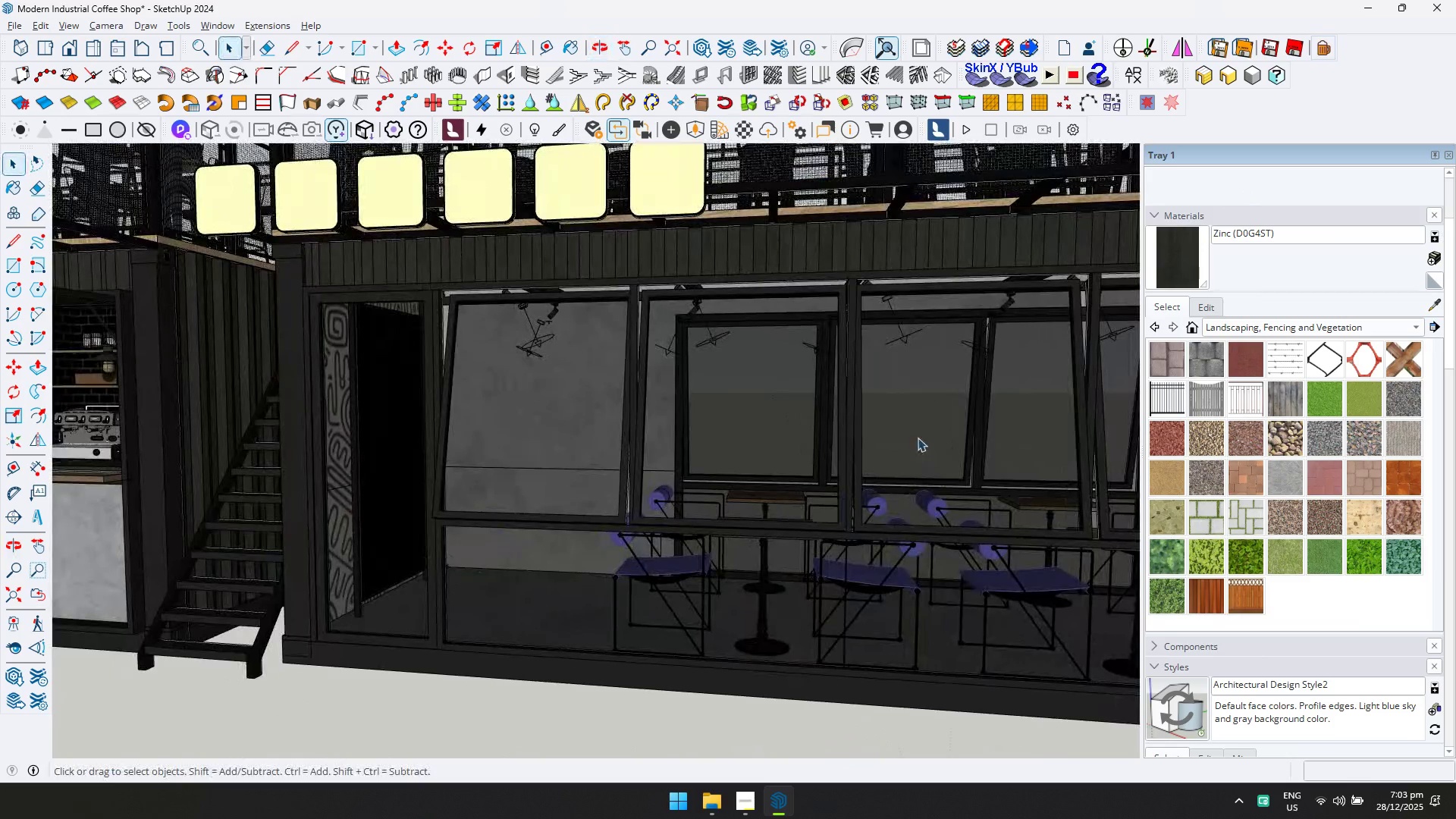 
hold_key(key=ShiftLeft, duration=0.66)
 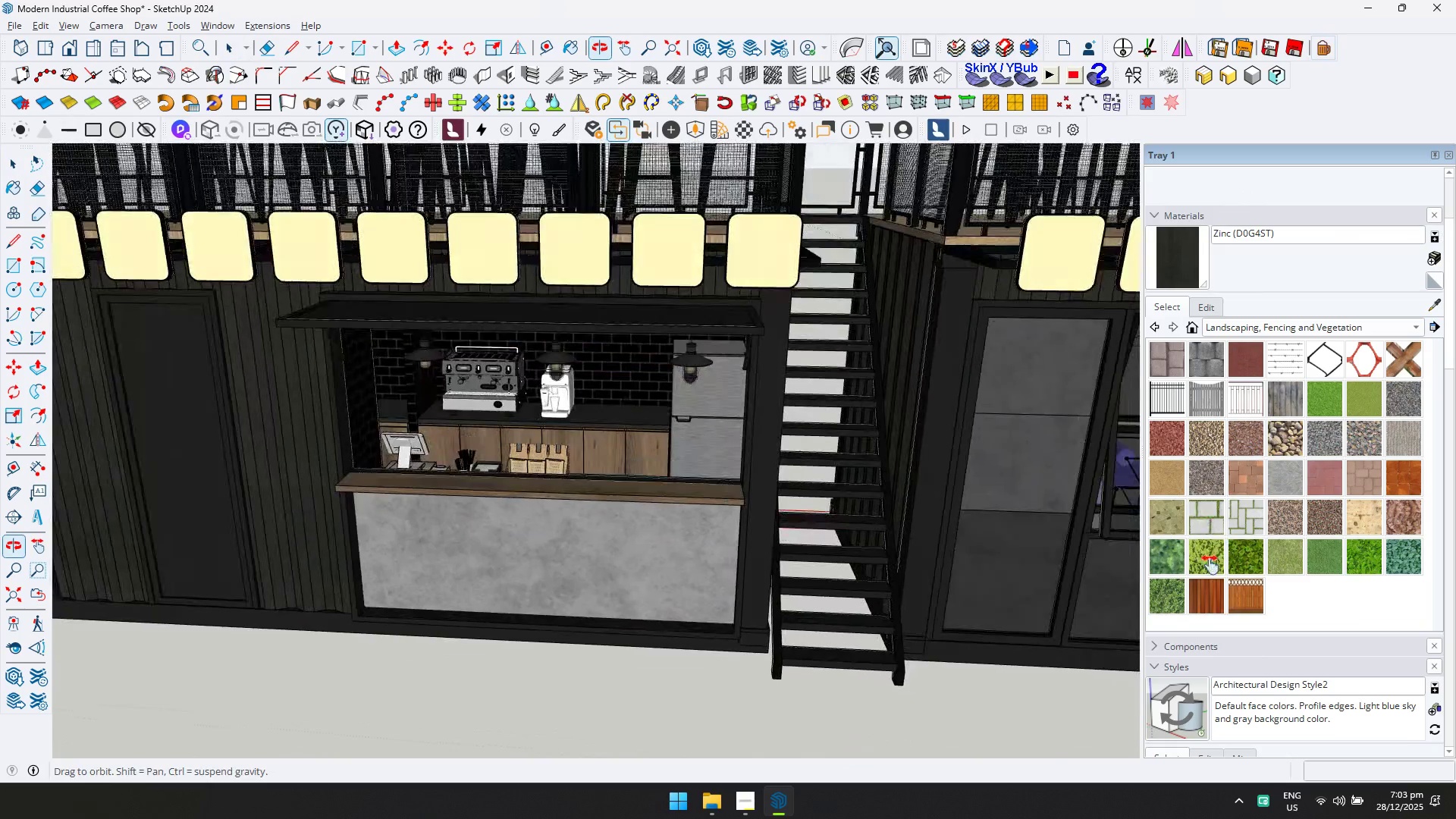 
key(Escape)
 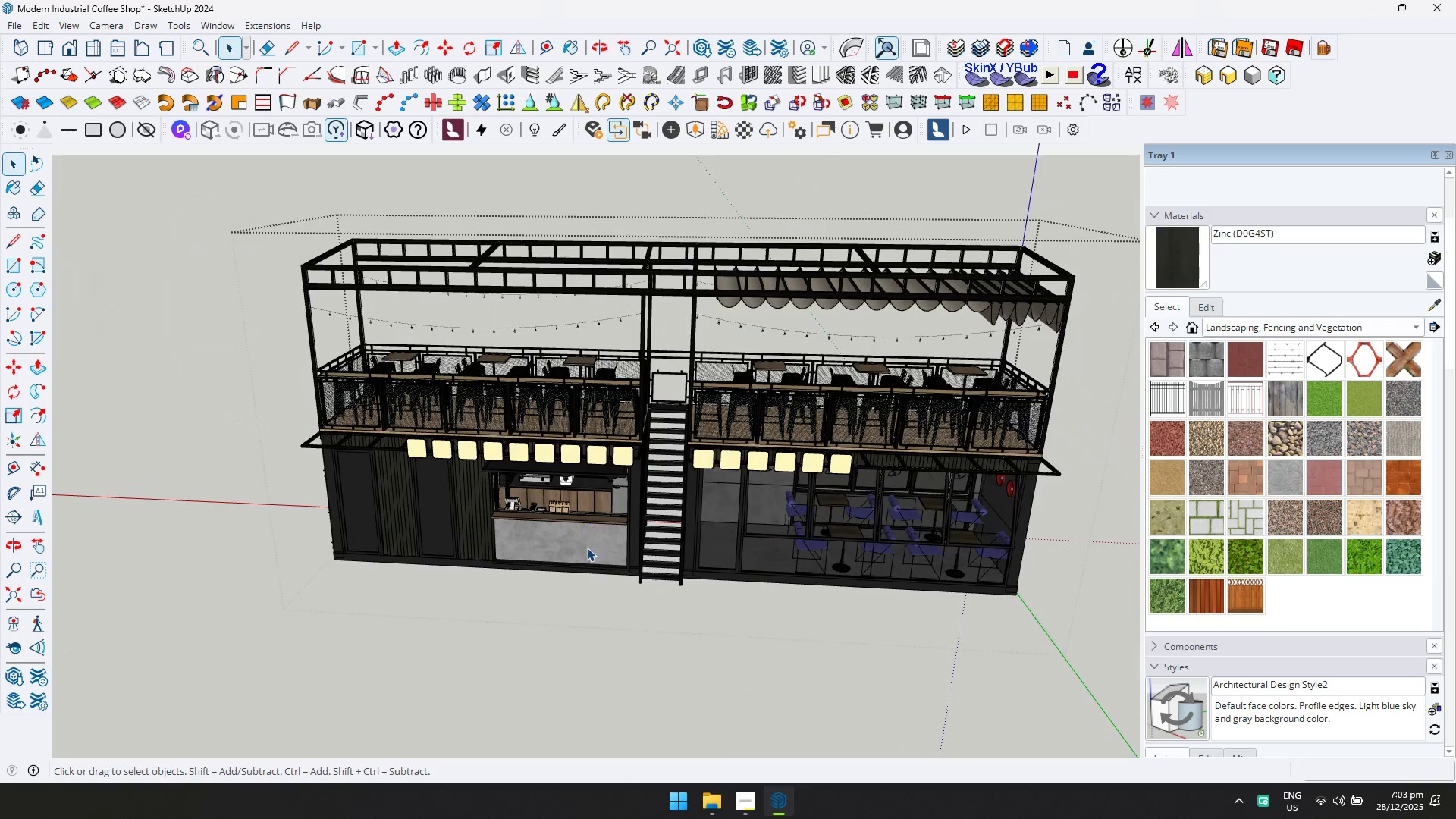 
scroll: coordinate [573, 530], scroll_direction: down, amount: 12.0
 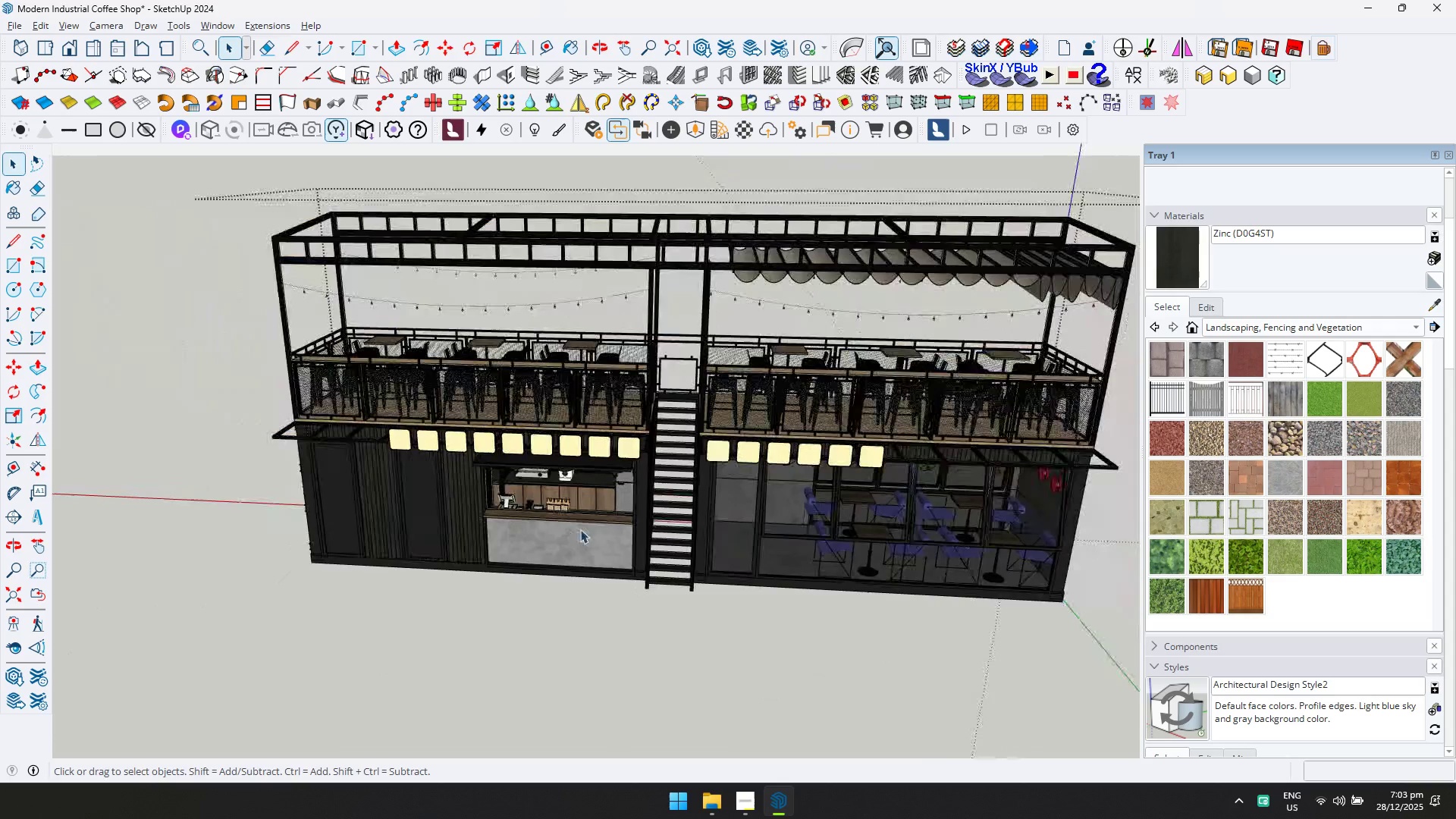 
scroll: coordinate [582, 405], scroll_direction: up, amount: 15.0
 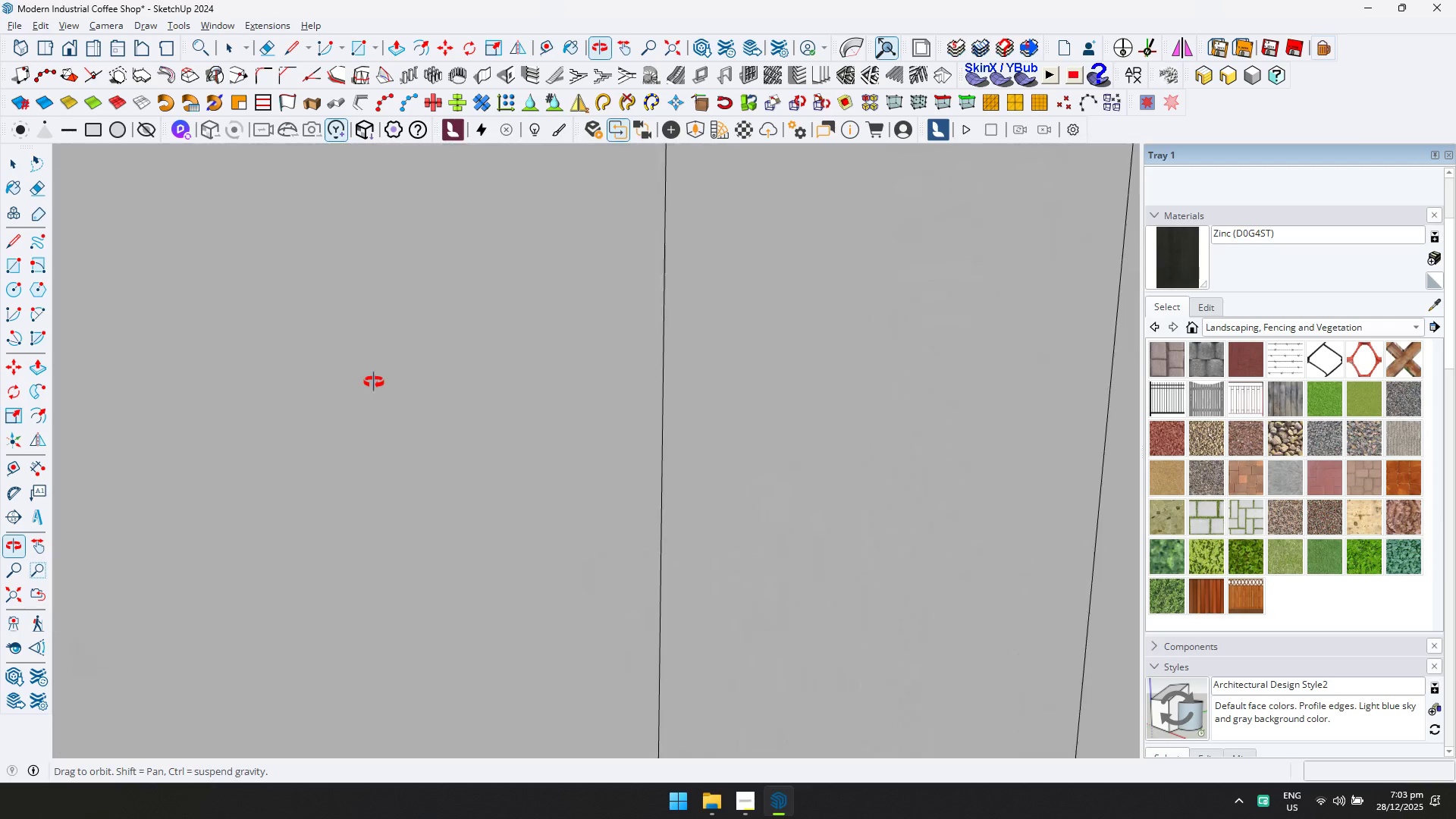 
key(Shift+ShiftLeft)
 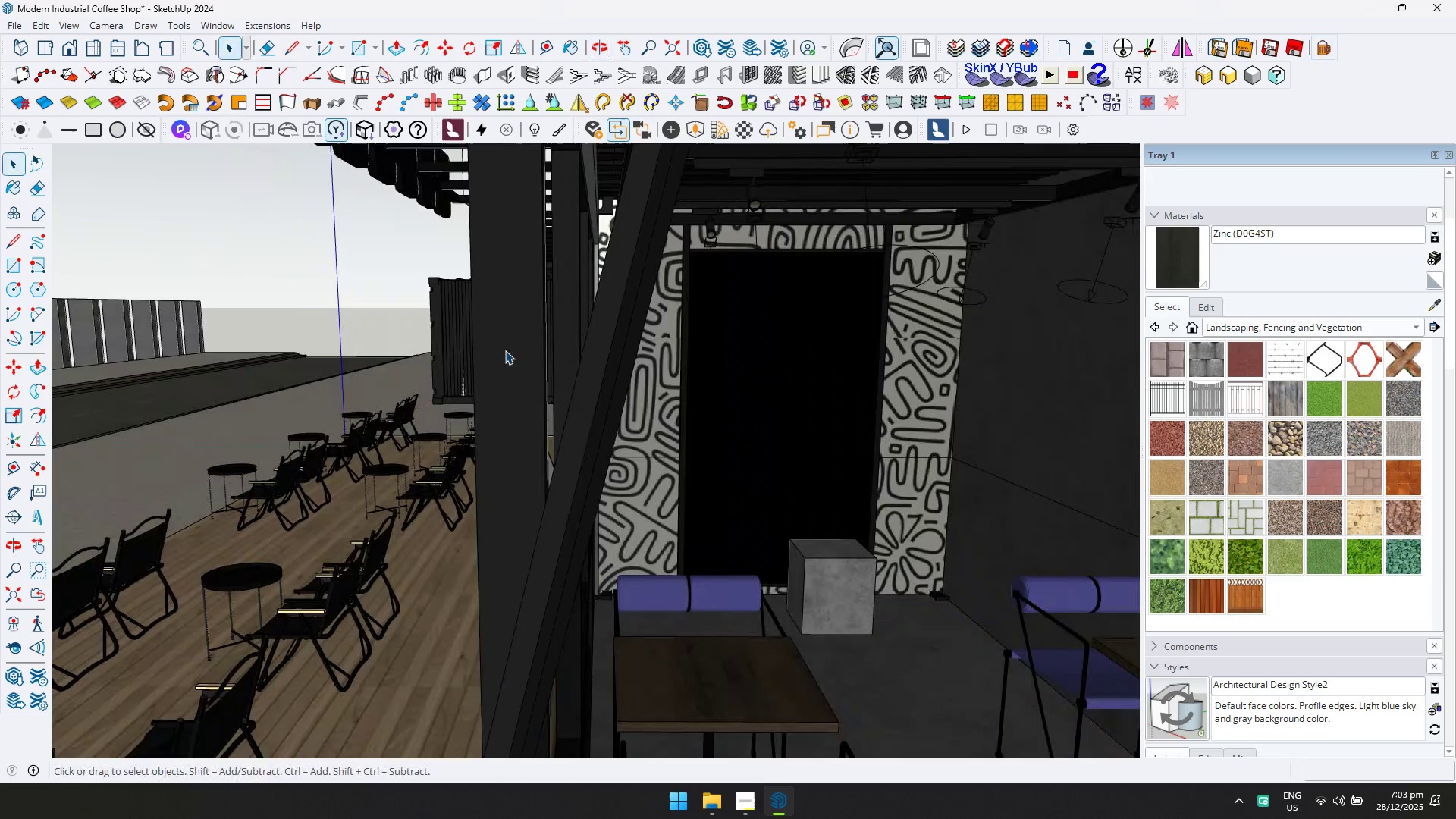 
scroll: coordinate [750, 315], scroll_direction: up, amount: 6.0
 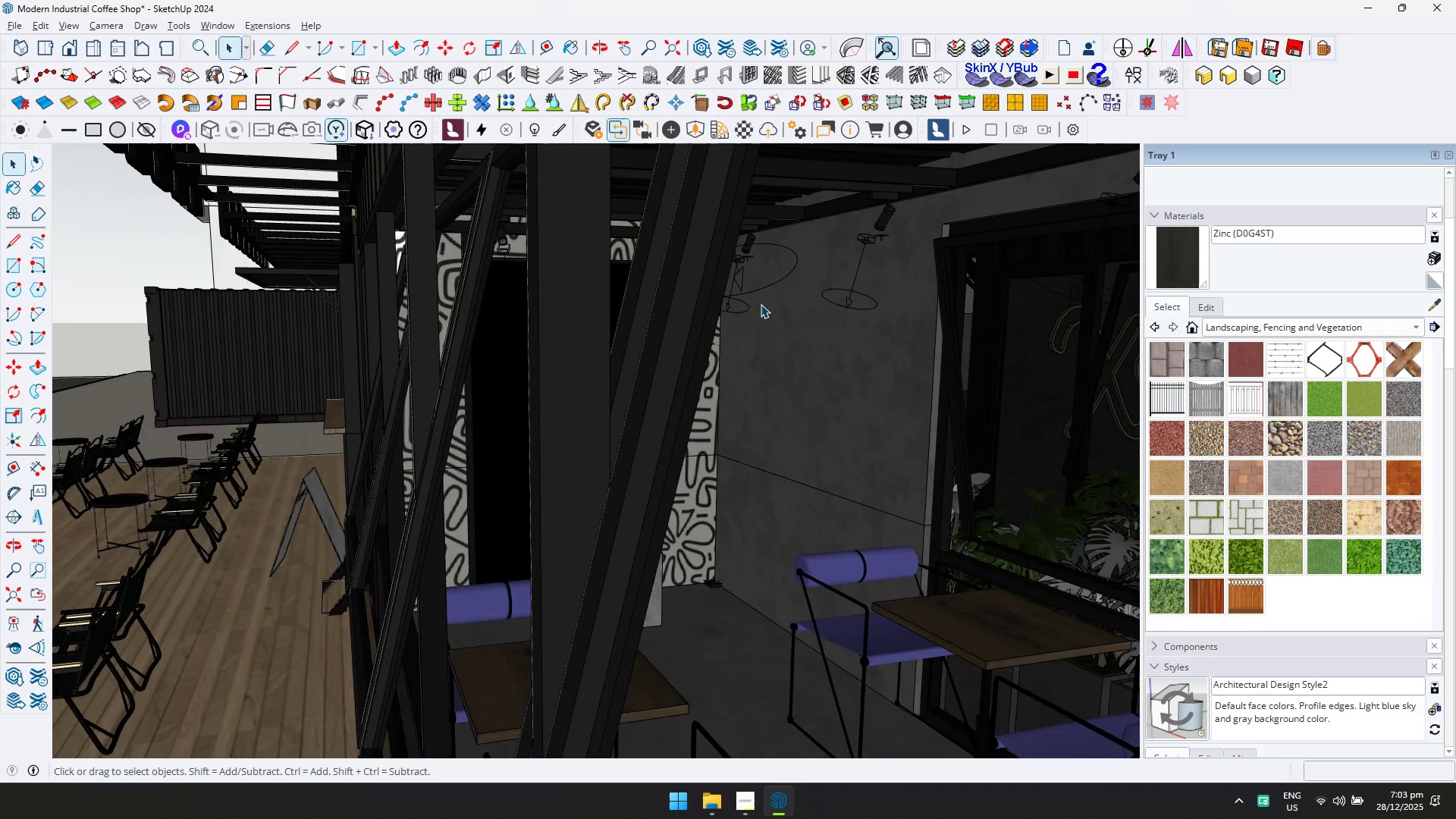 
hold_key(key=ShiftLeft, duration=0.5)
 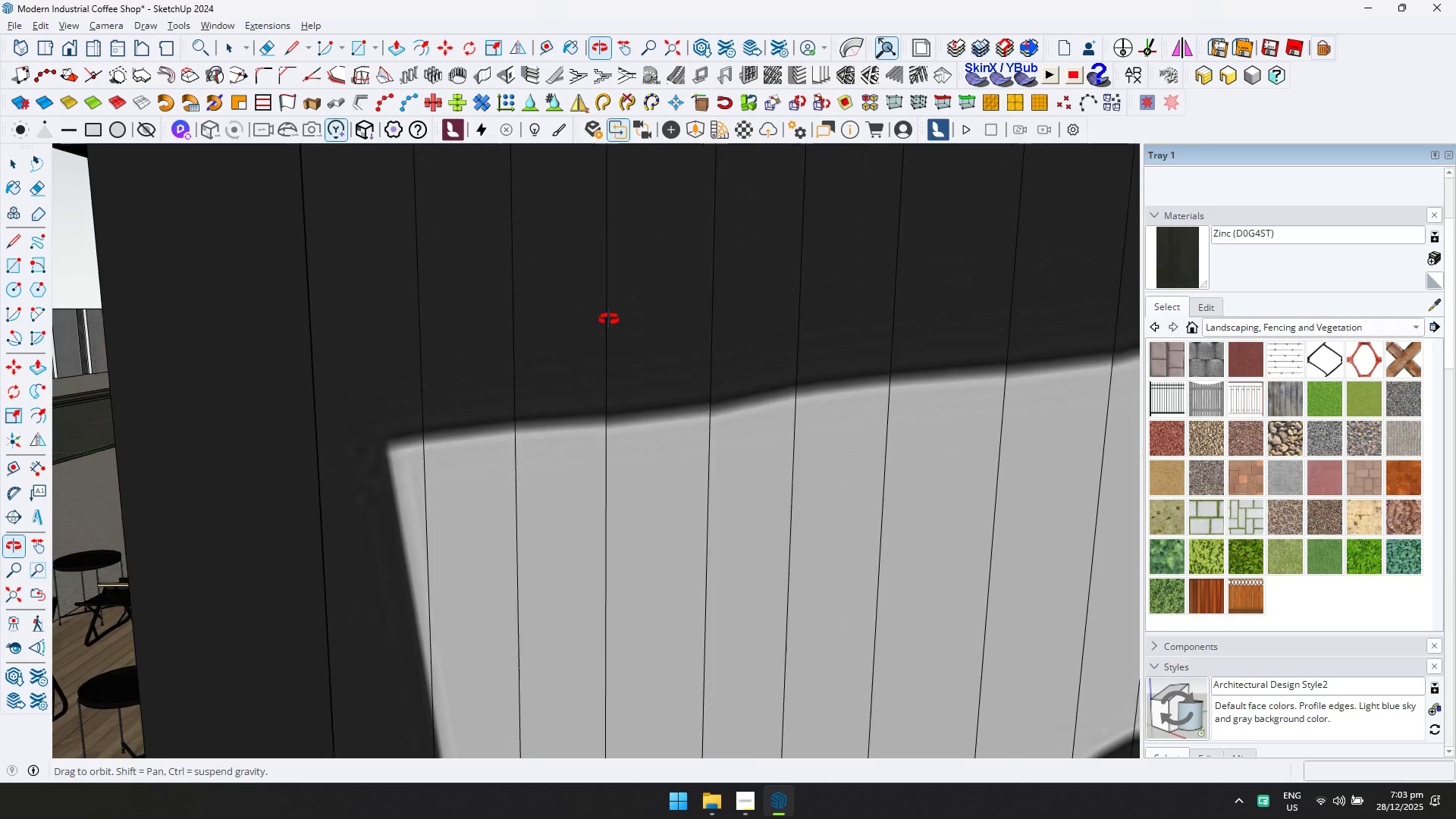 
scroll: coordinate [639, 314], scroll_direction: up, amount: 7.0
 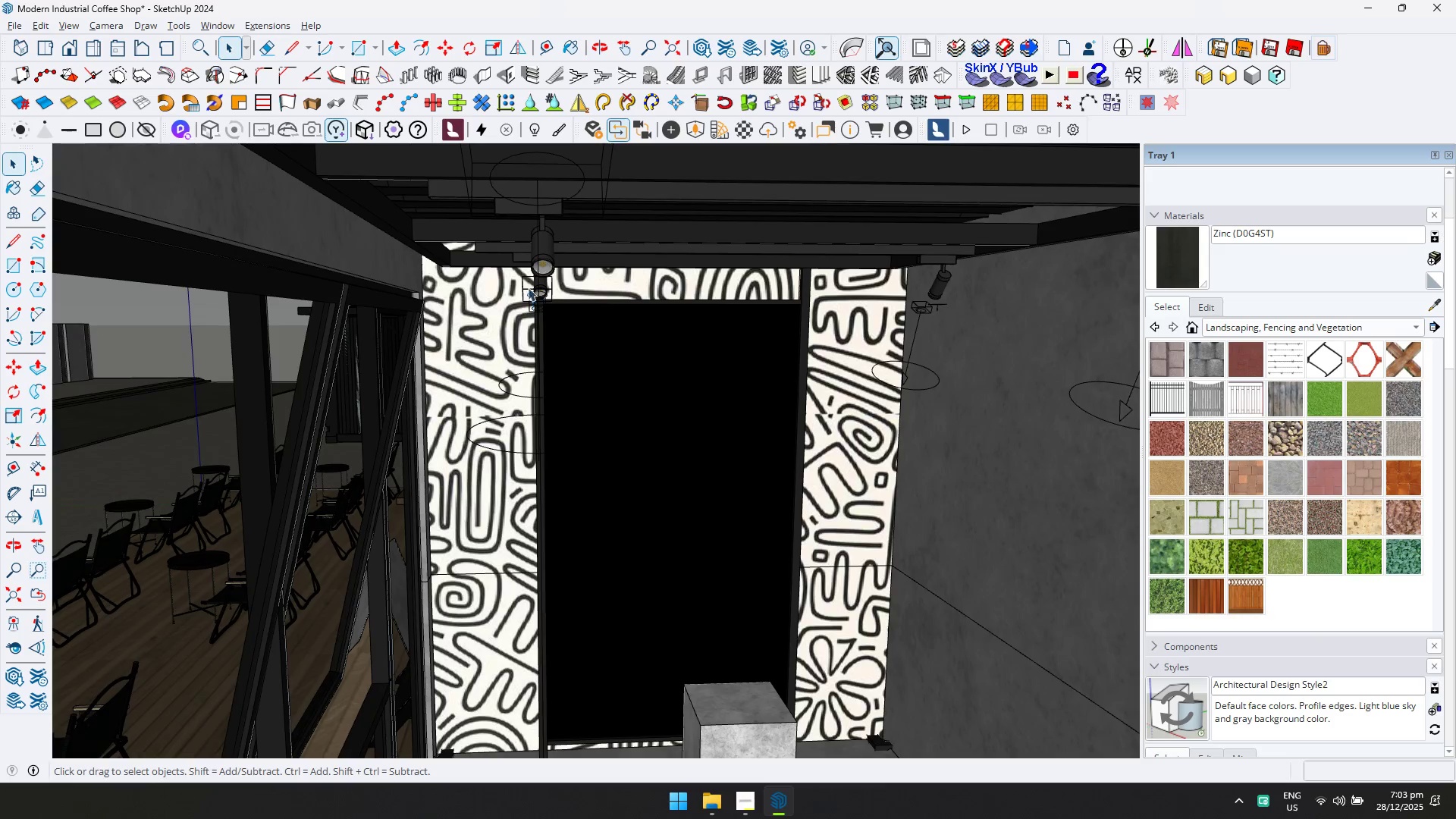 
left_click([536, 268])
 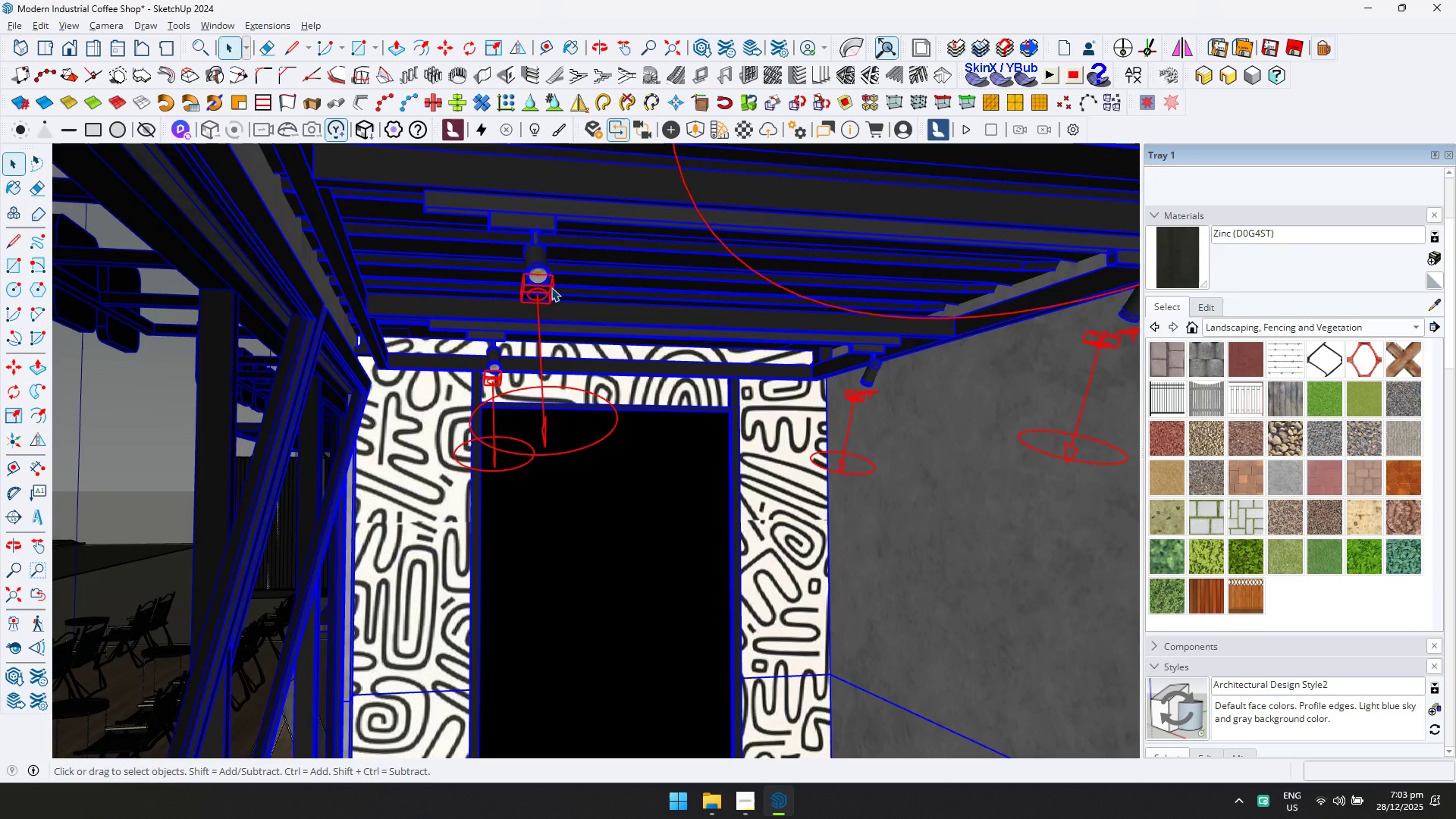 
double_click([551, 287])
 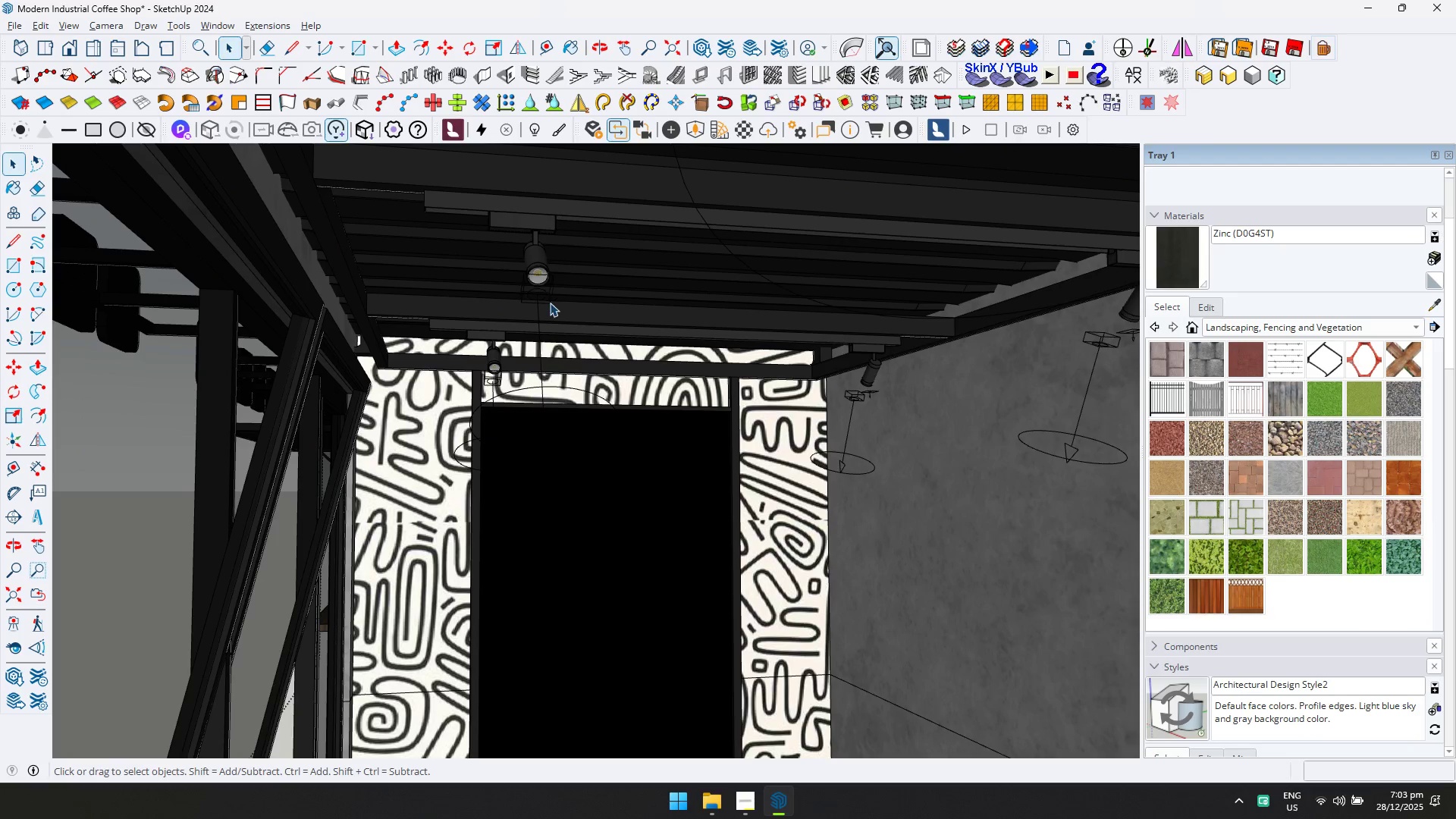 
left_click([558, 384])
 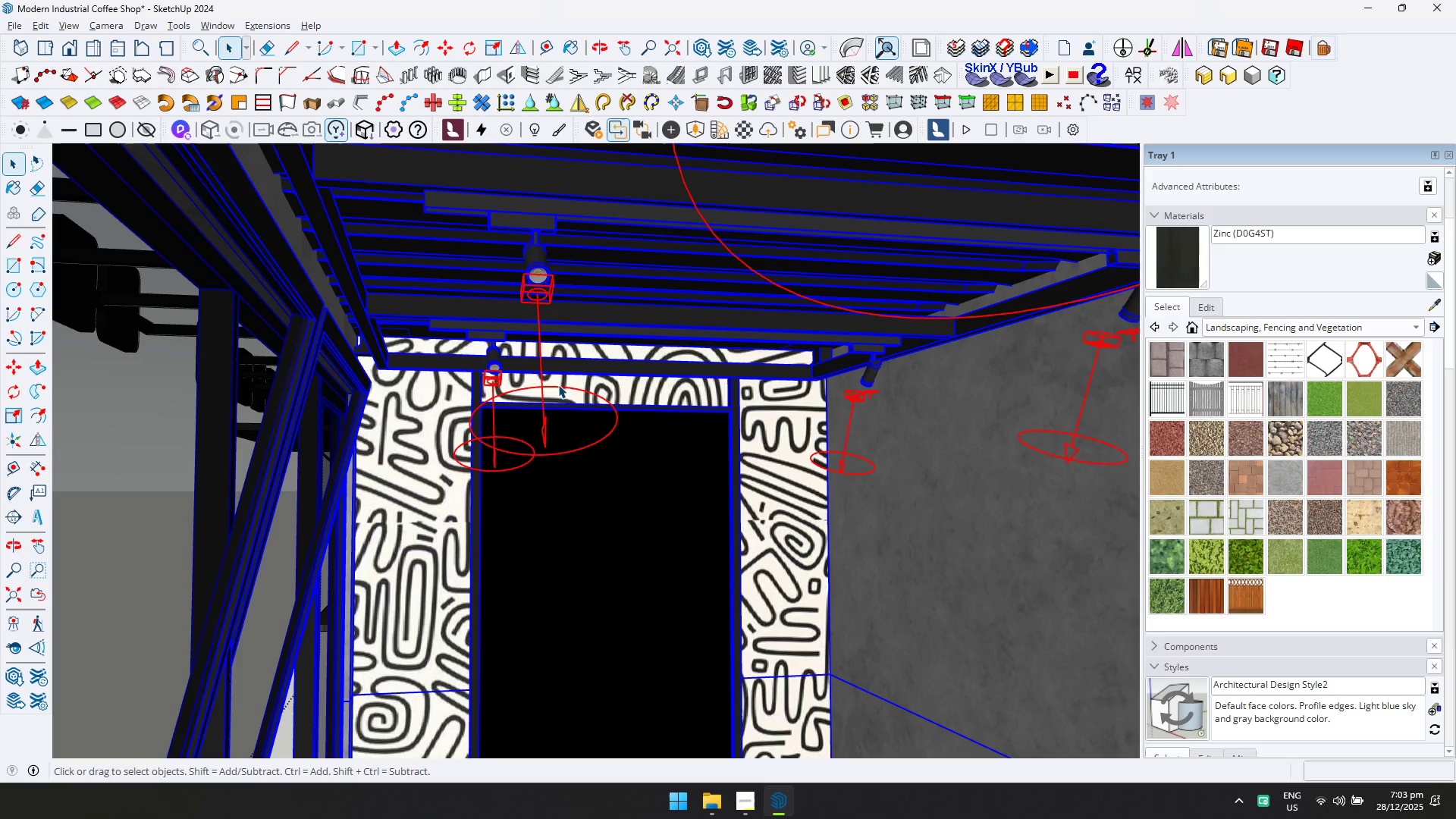 
double_click([558, 384])
 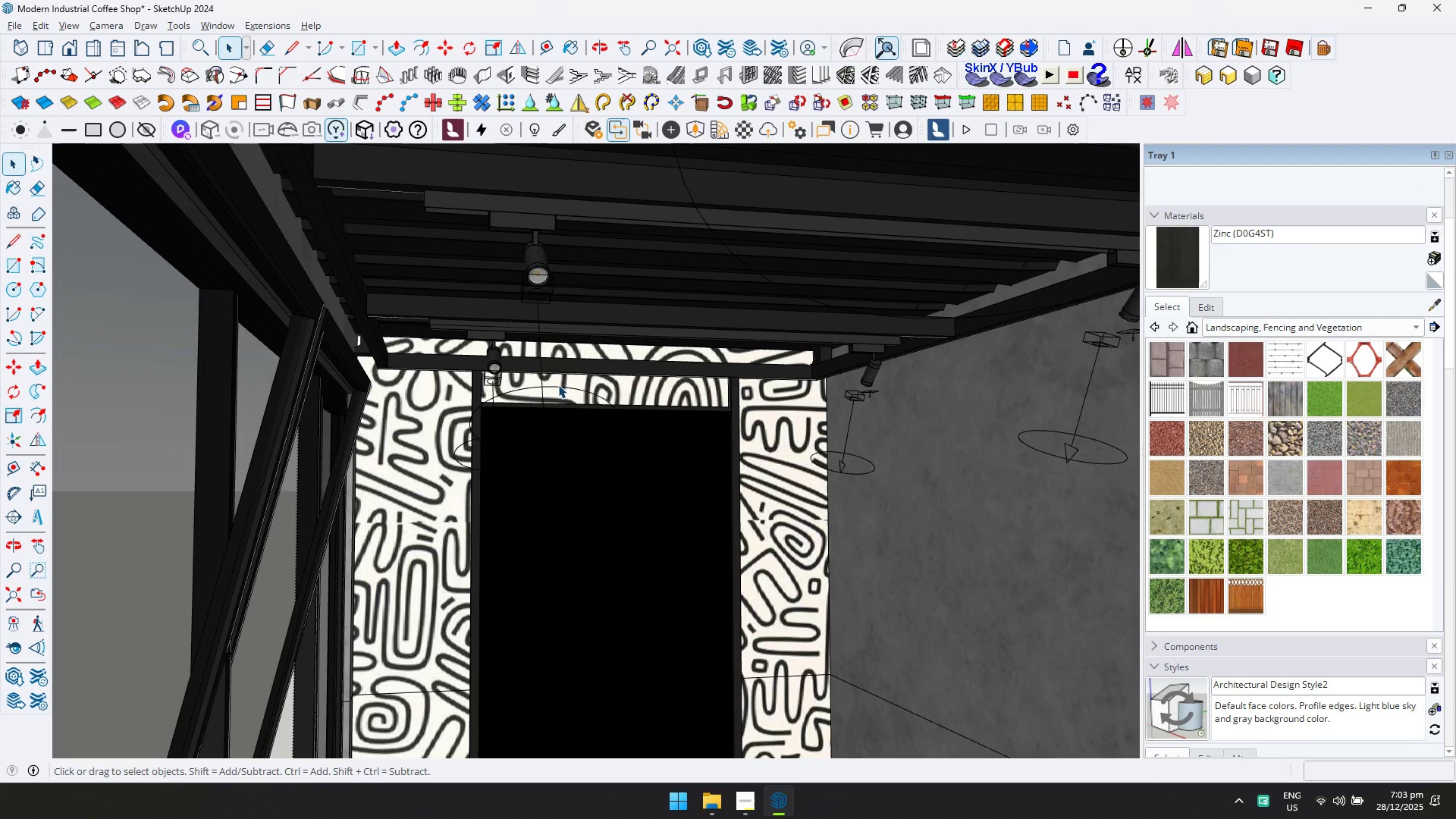 
left_click([570, 386])
 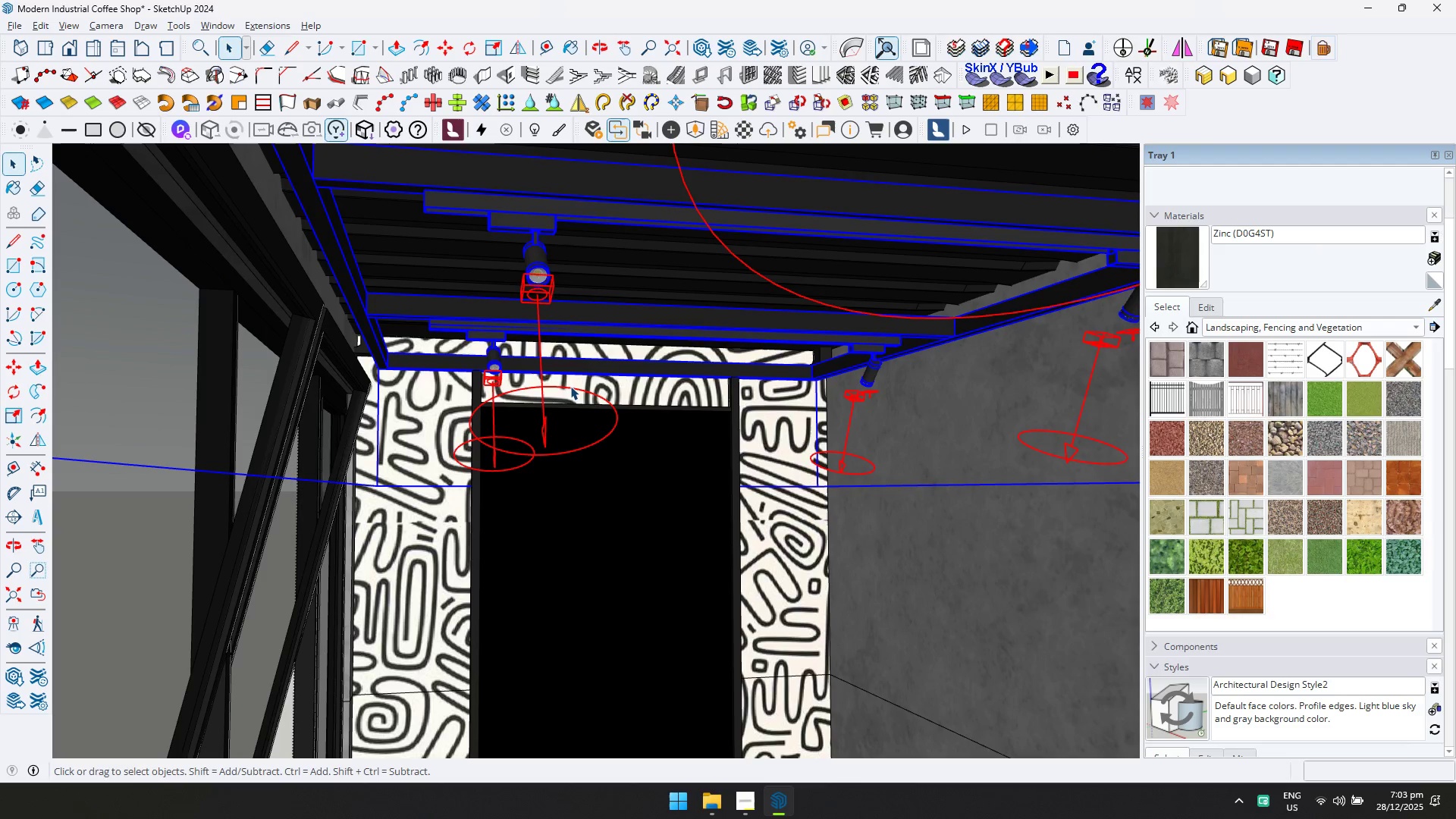 
double_click([570, 386])
 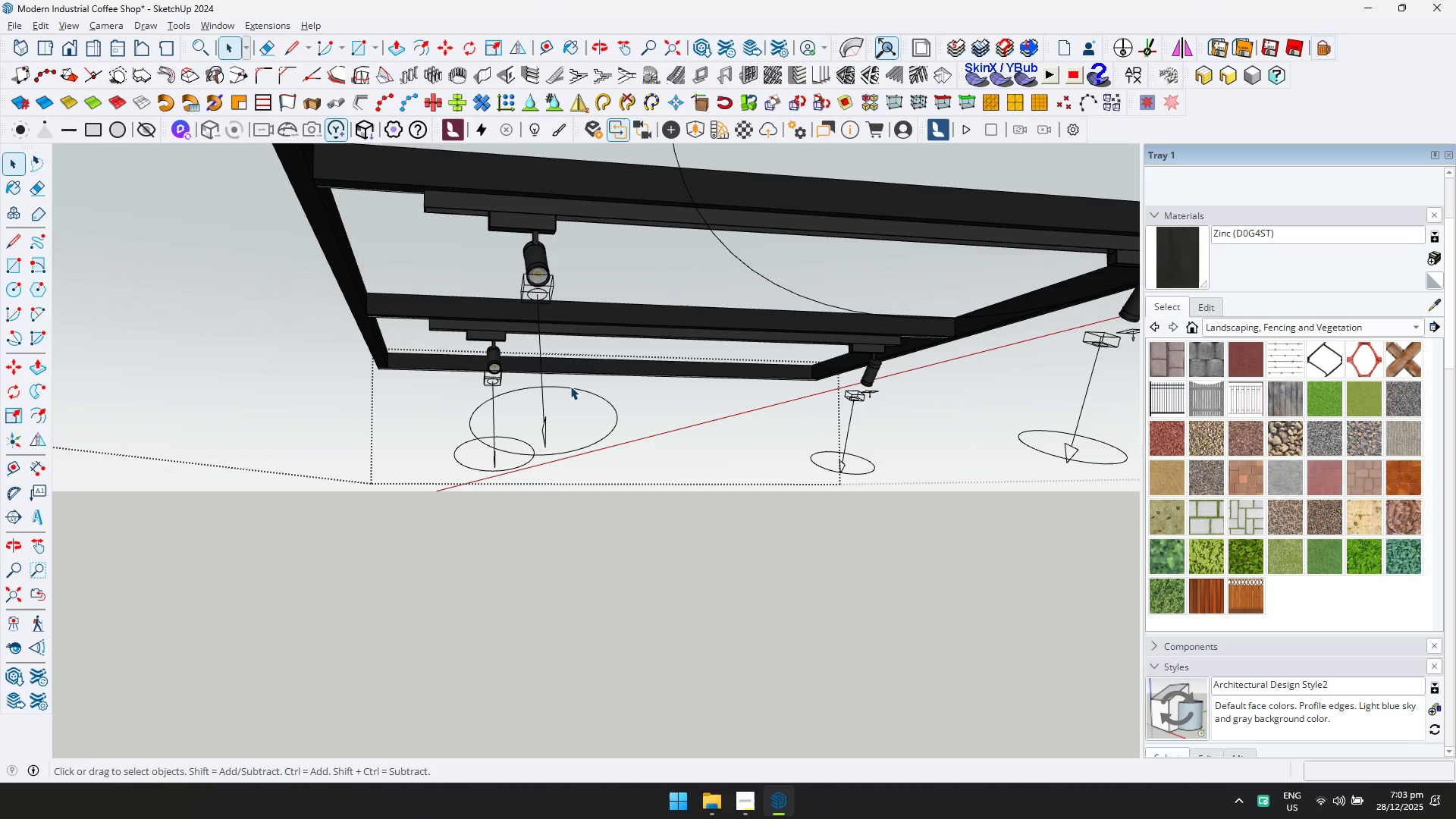 
left_click([570, 386])
 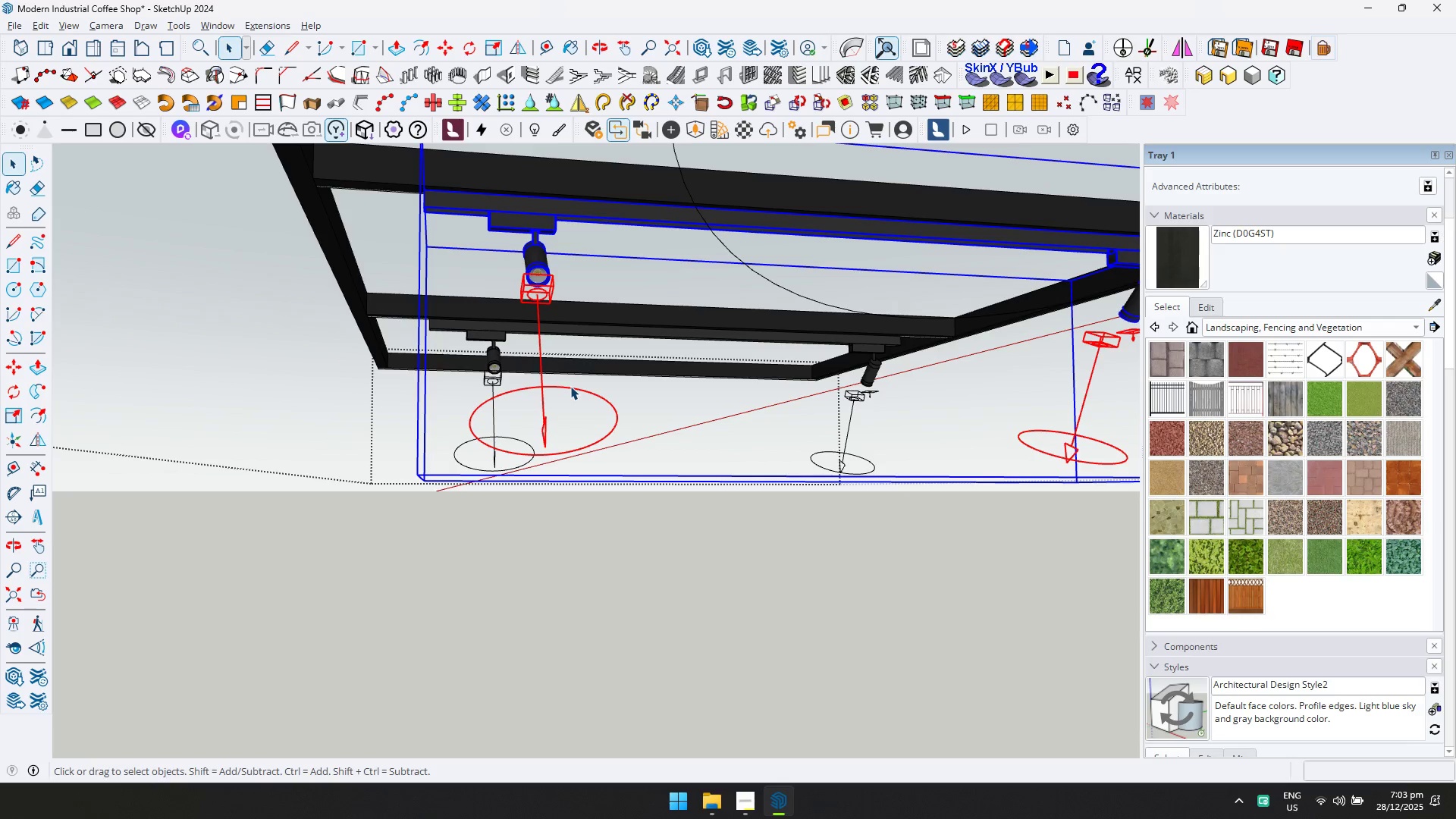 
right_click([570, 386])
 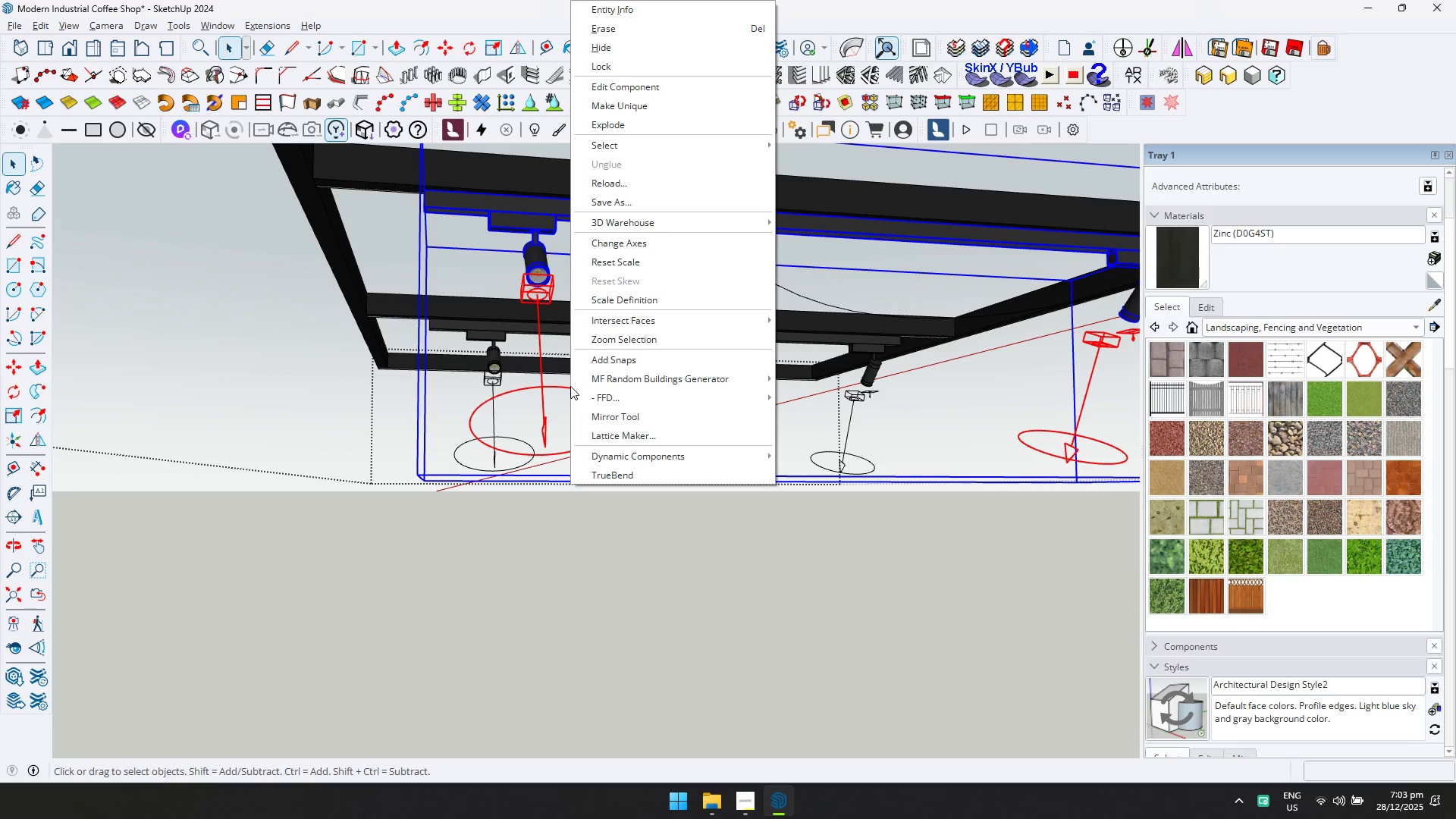 
double_click([570, 386])
 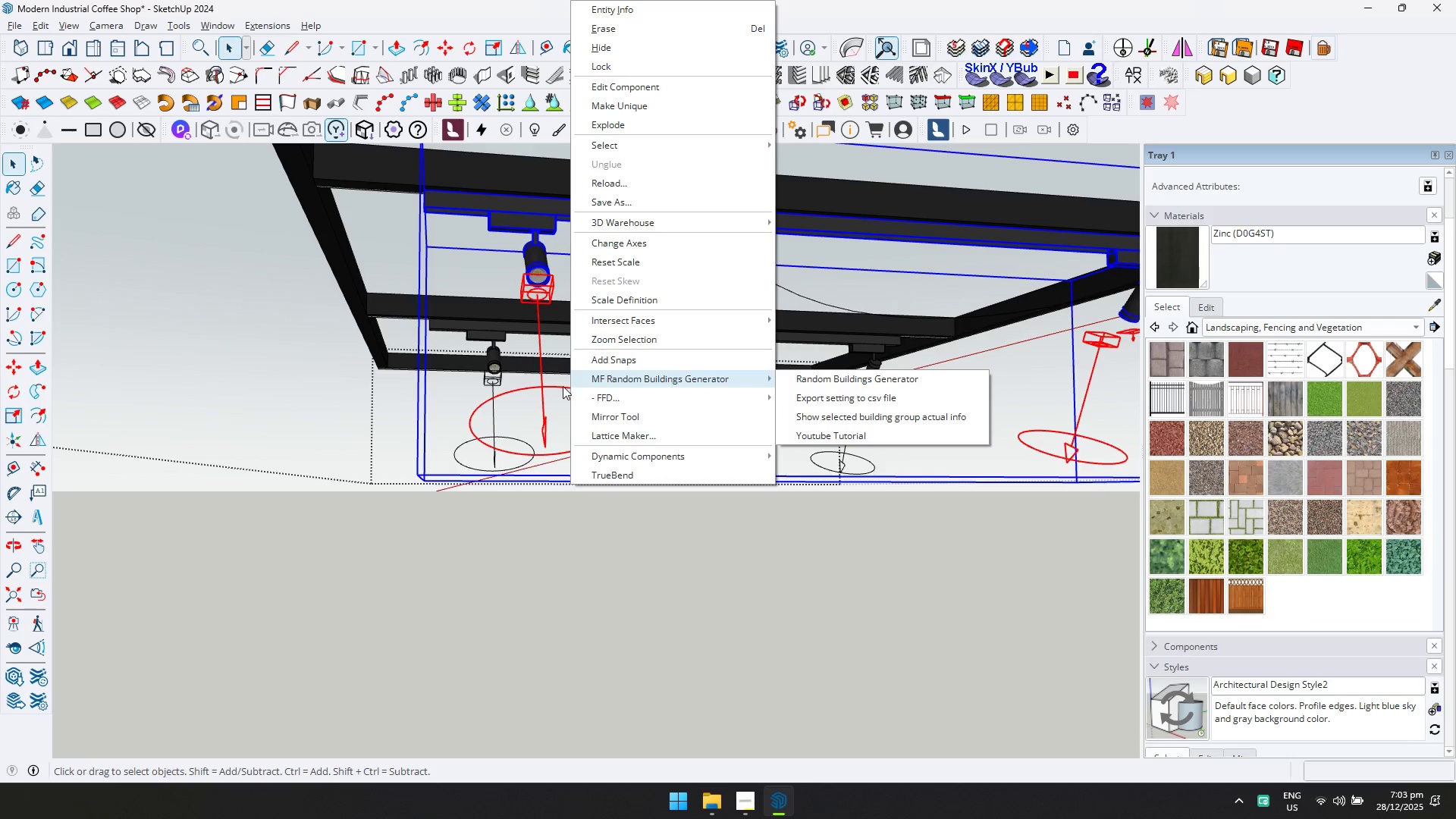 
double_click([562, 386])
 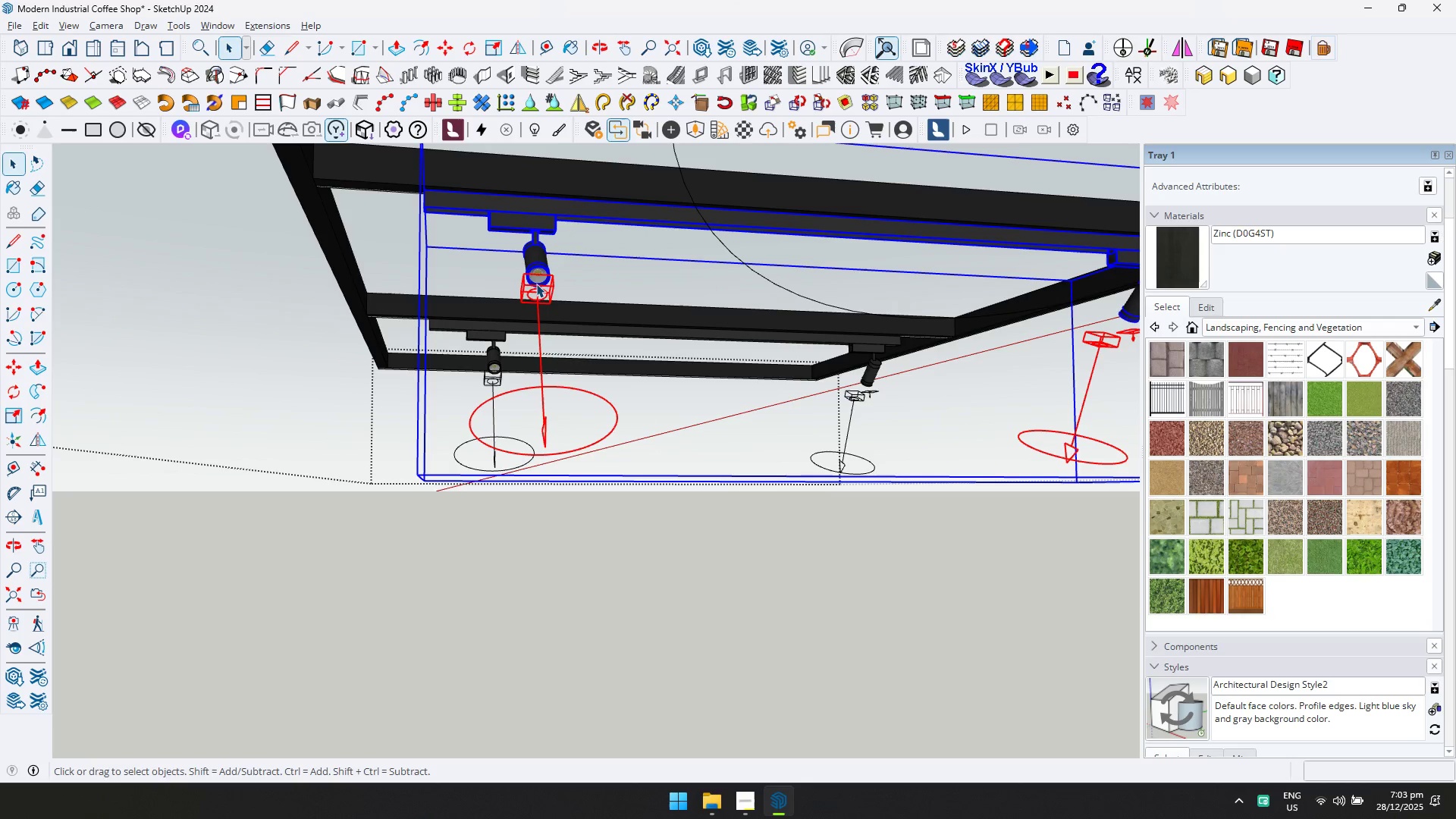 
double_click([537, 261])
 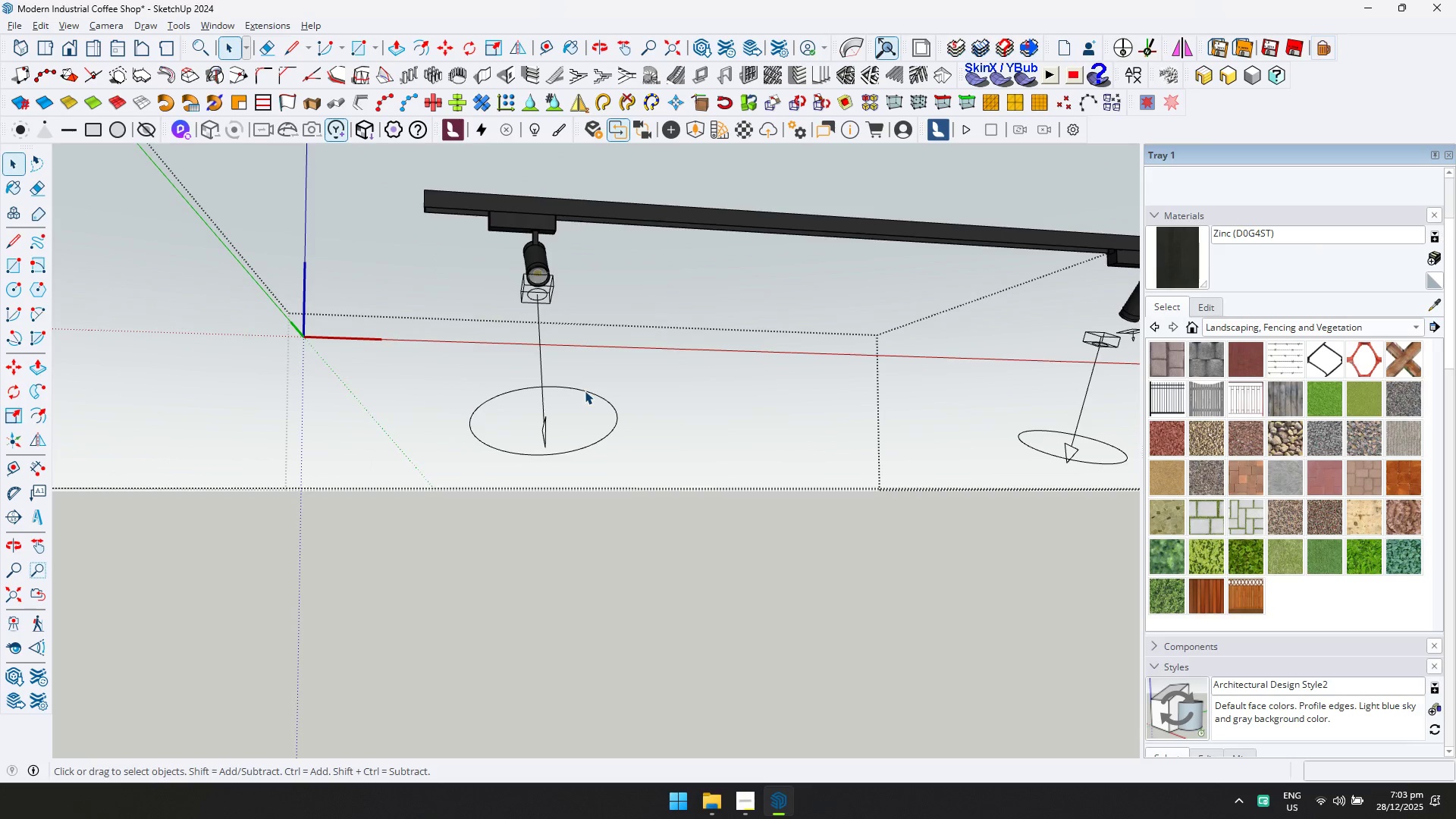 
left_click([585, 391])
 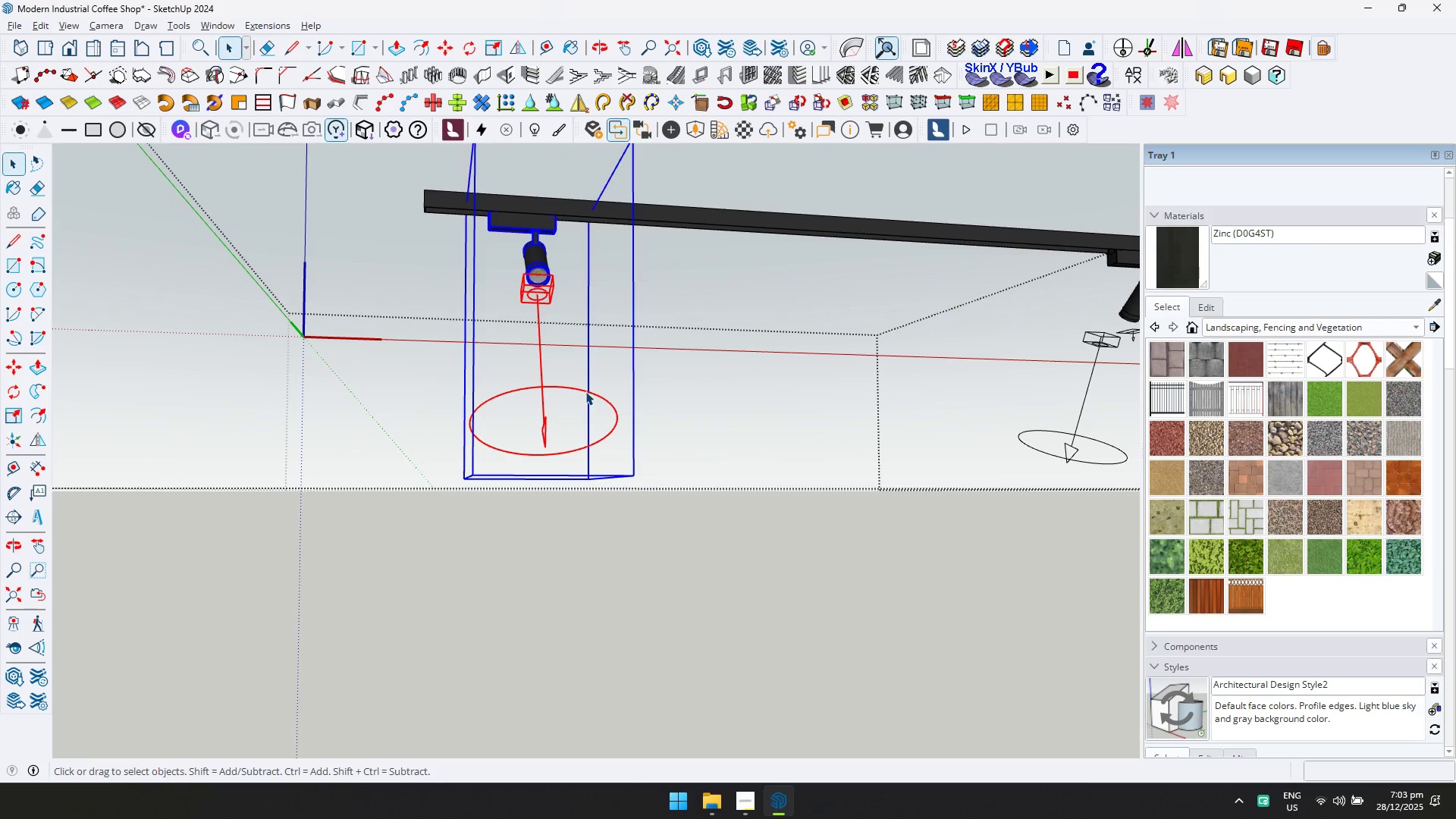 
double_click([585, 391])
 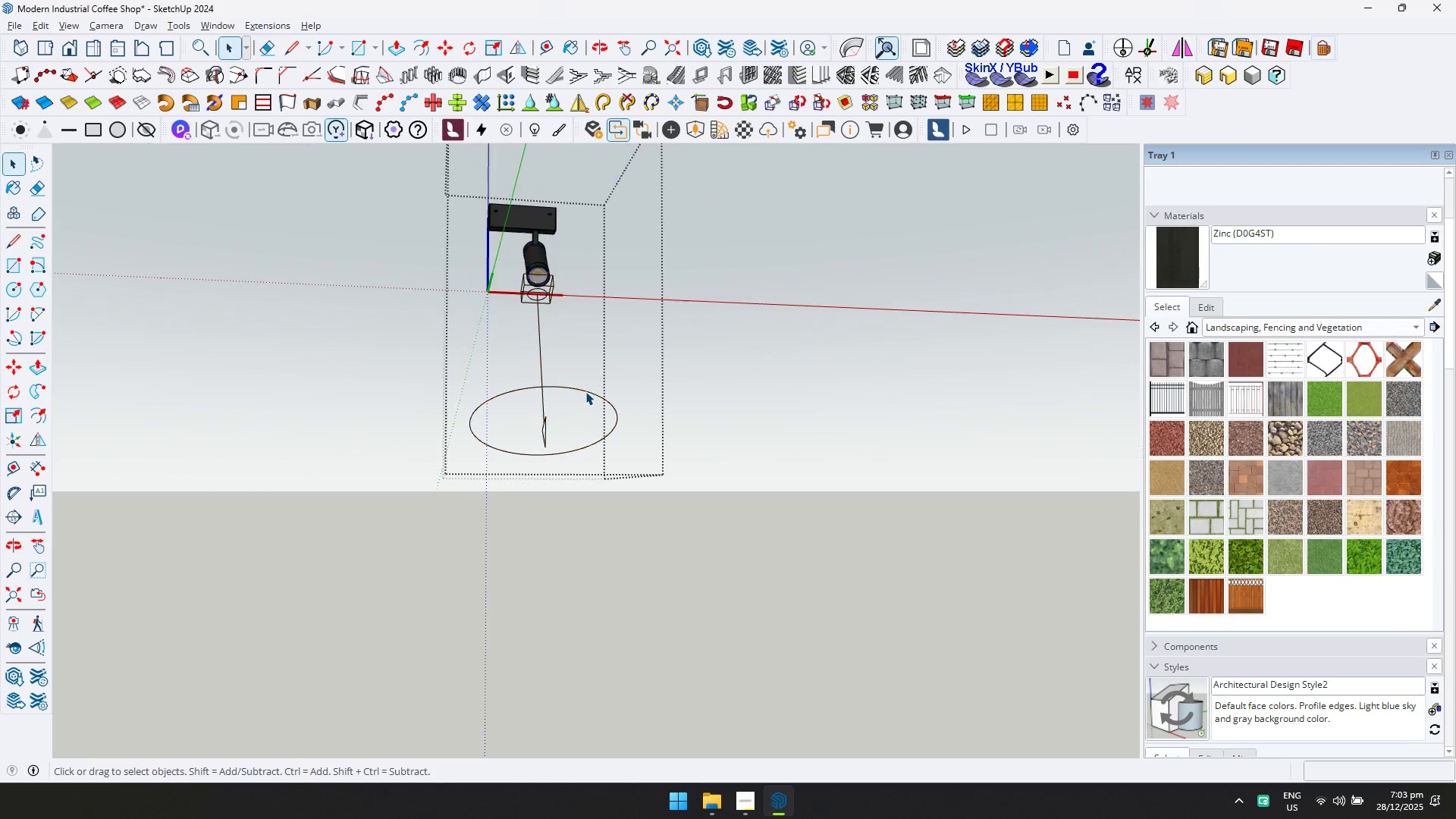 
left_click([585, 391])
 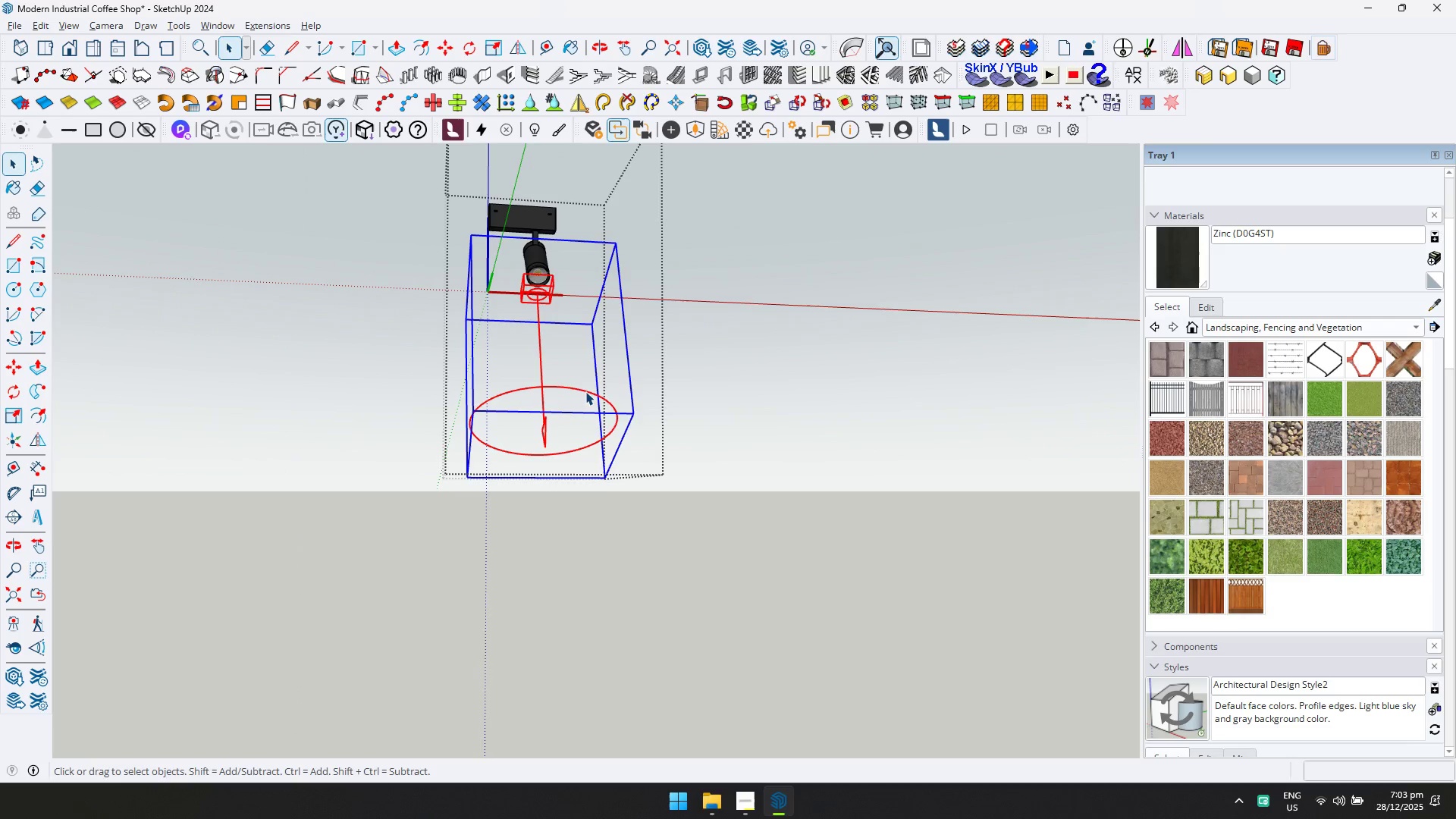 
right_click([585, 391])
 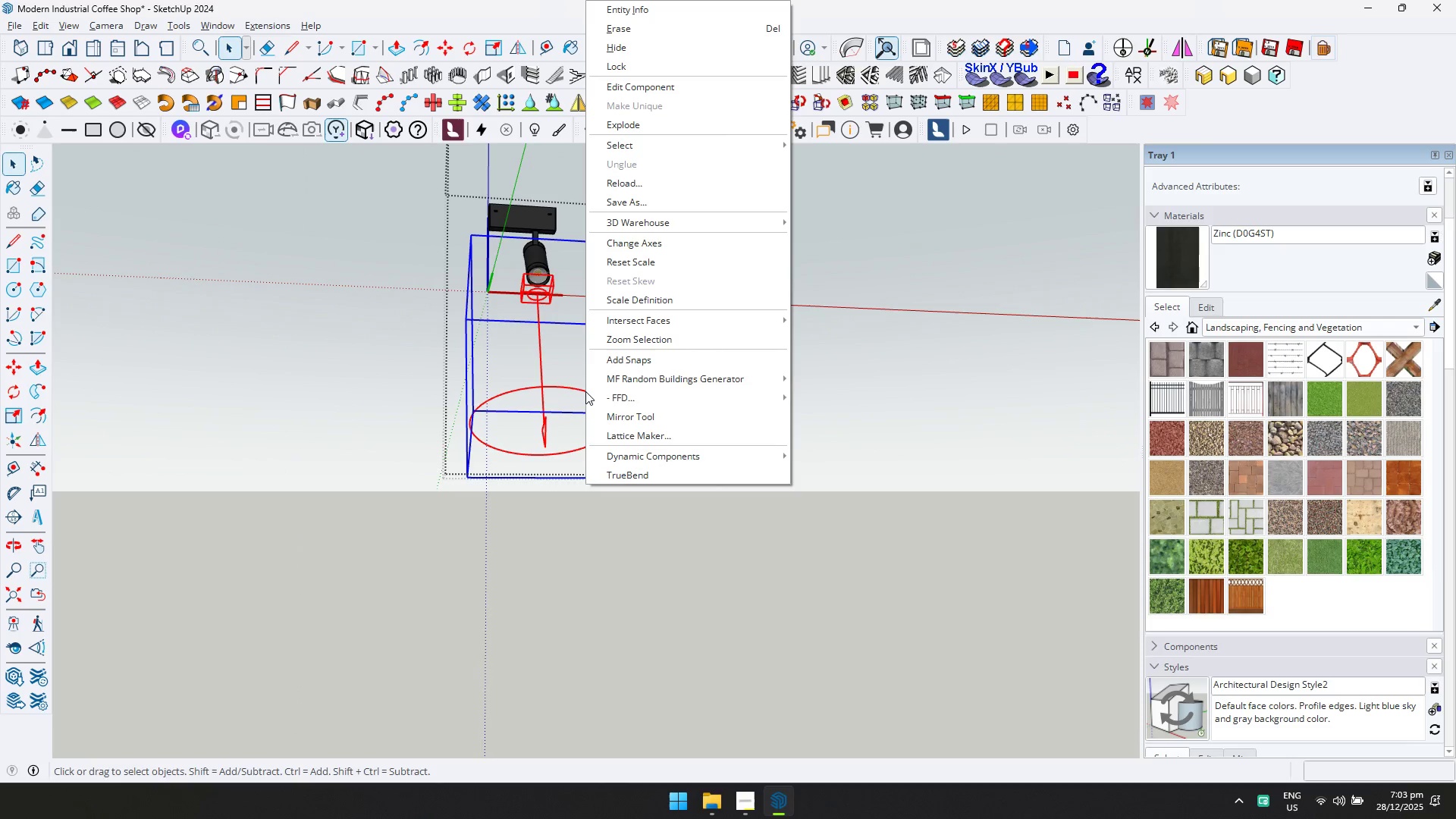 
left_click([585, 391])
 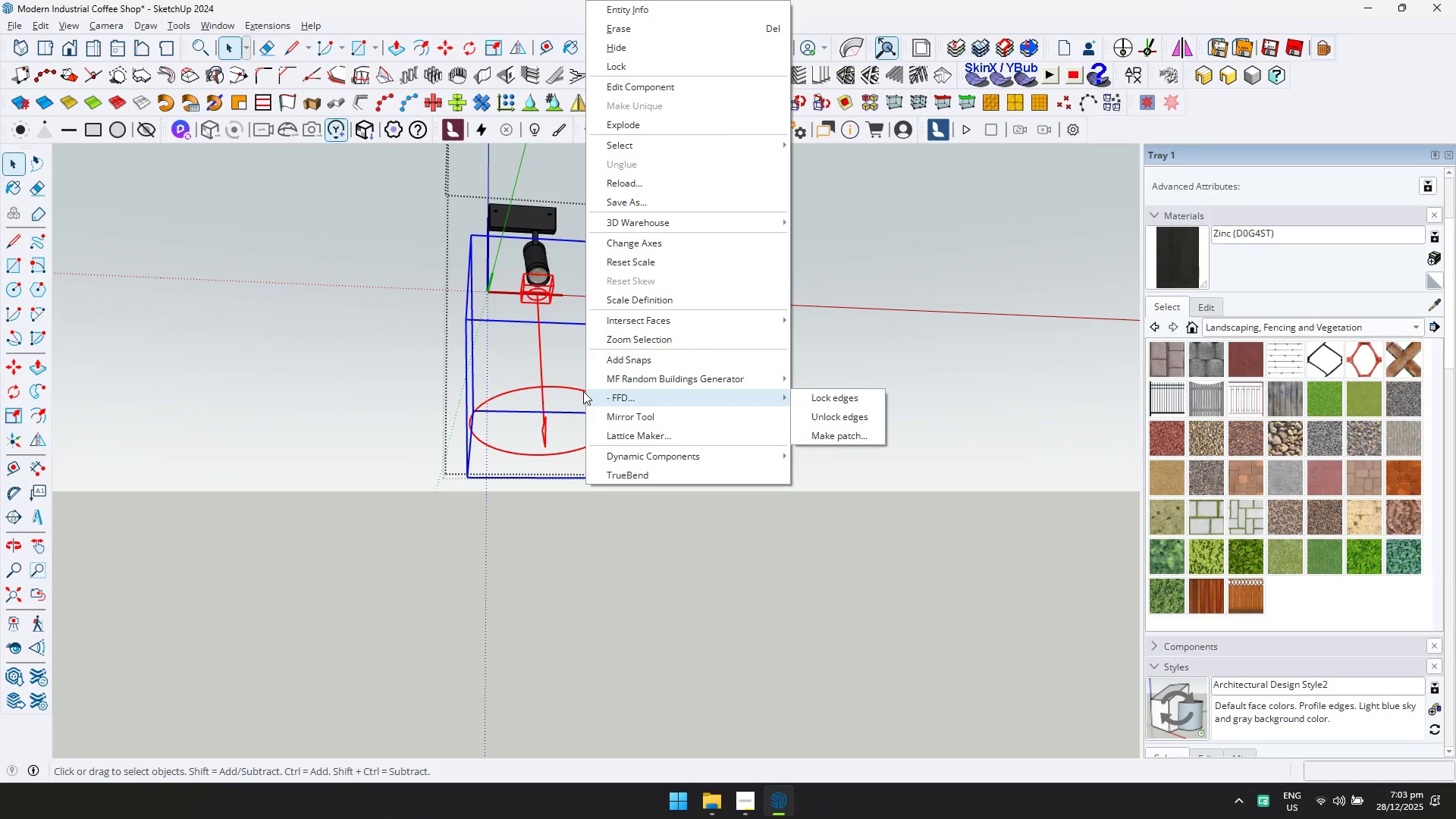 
left_click([565, 384])
 